 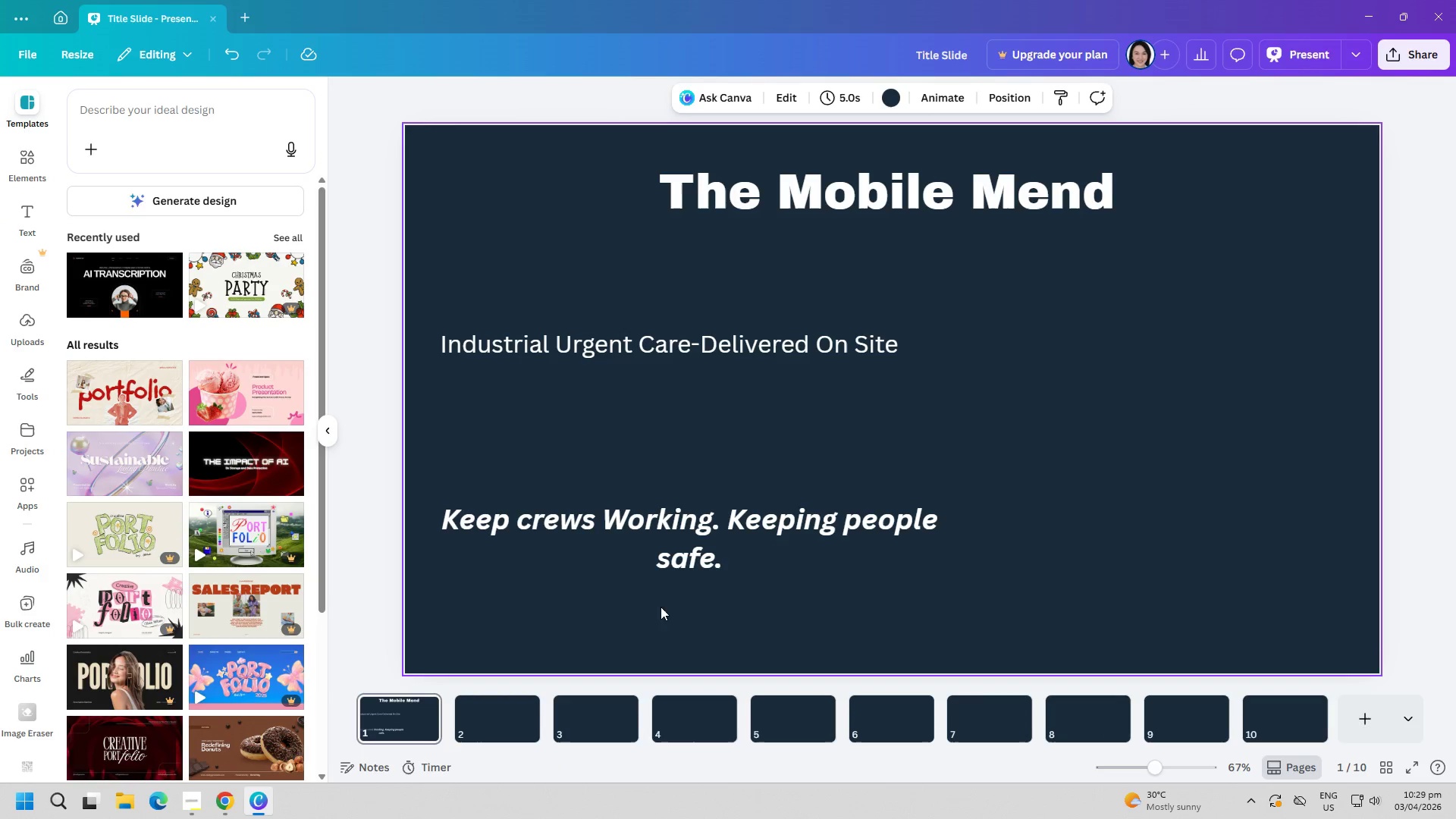 
left_click([496, 714])
 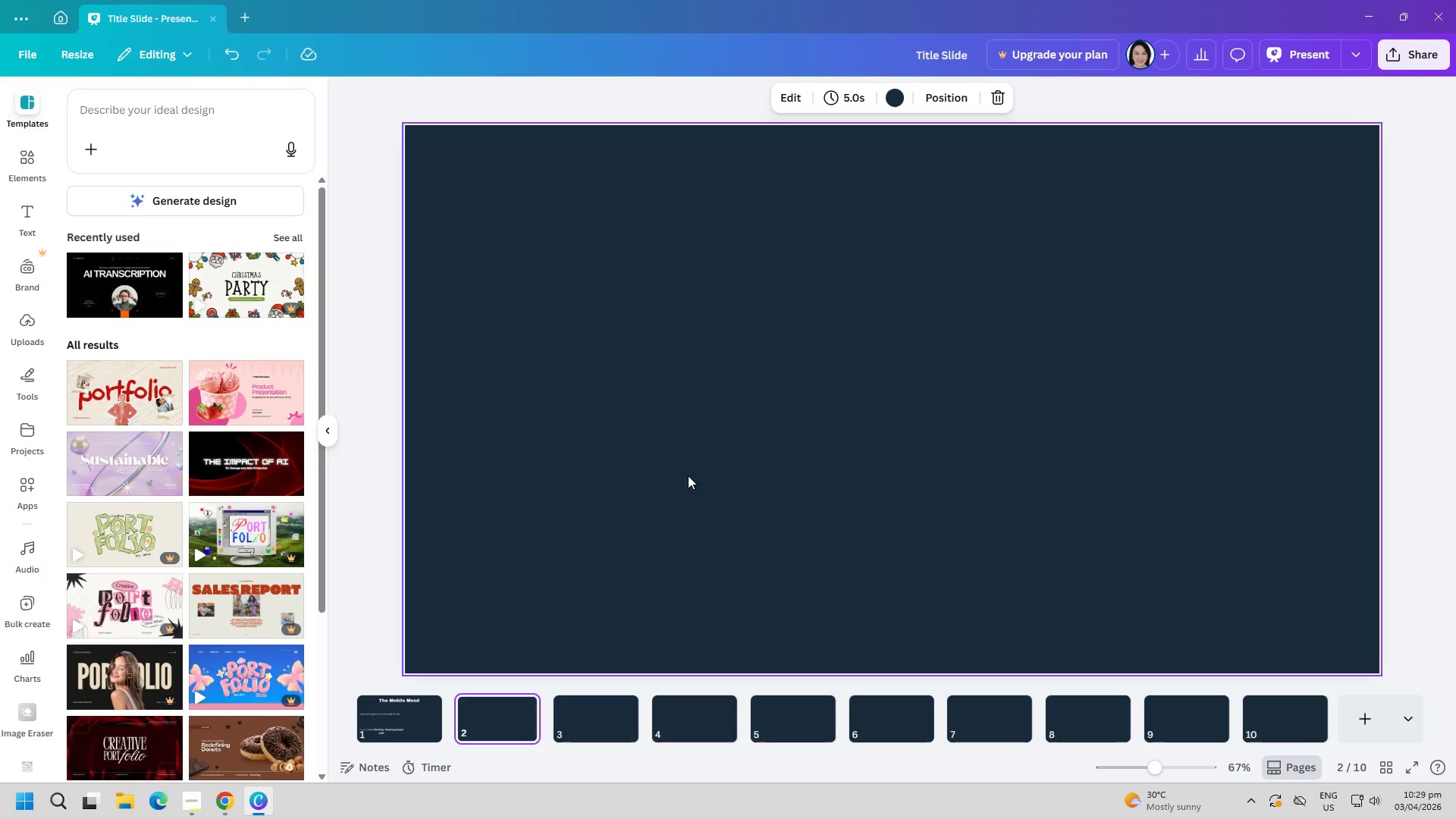 
left_click([34, 199])
 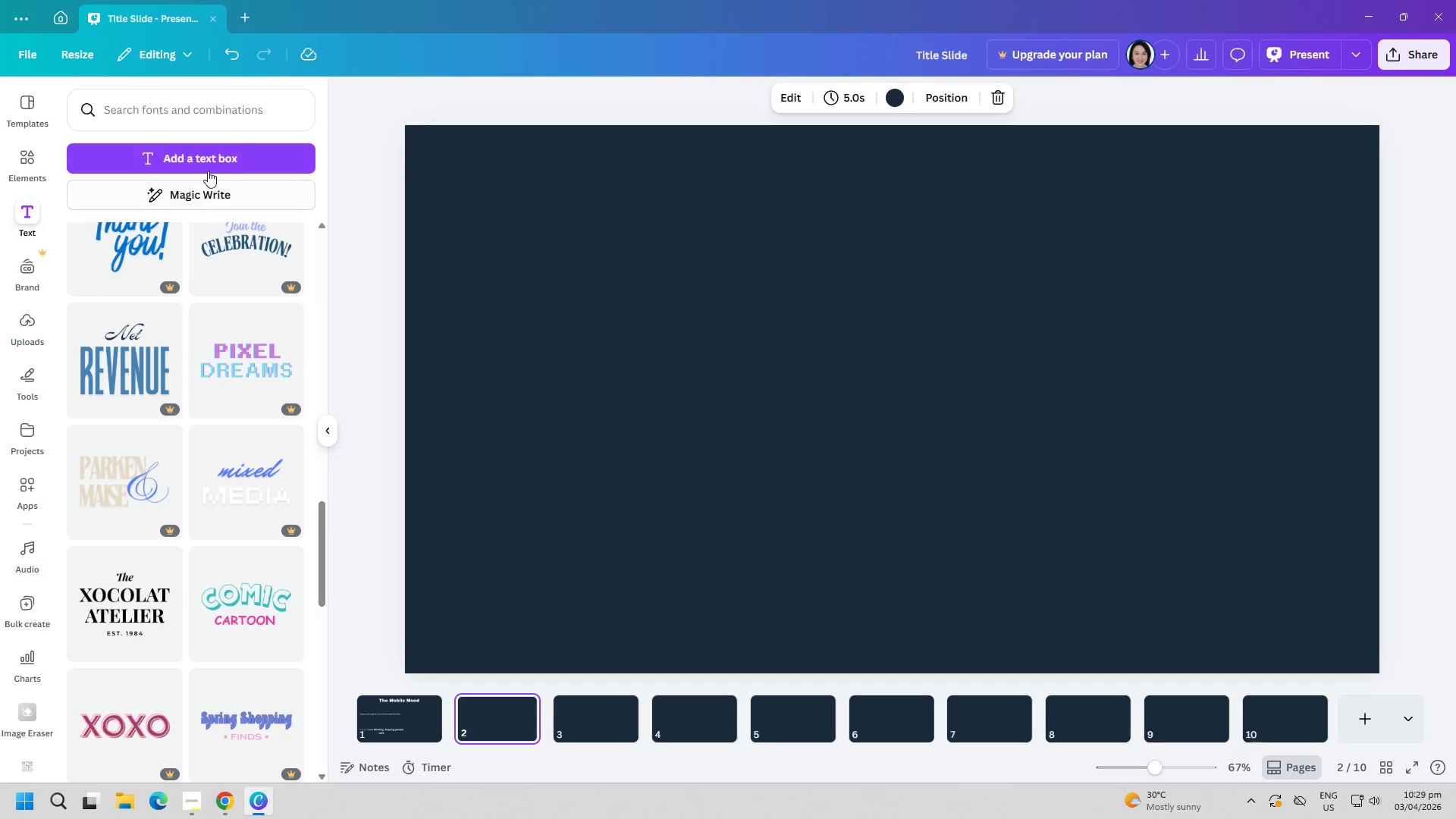 
left_click([206, 162])
 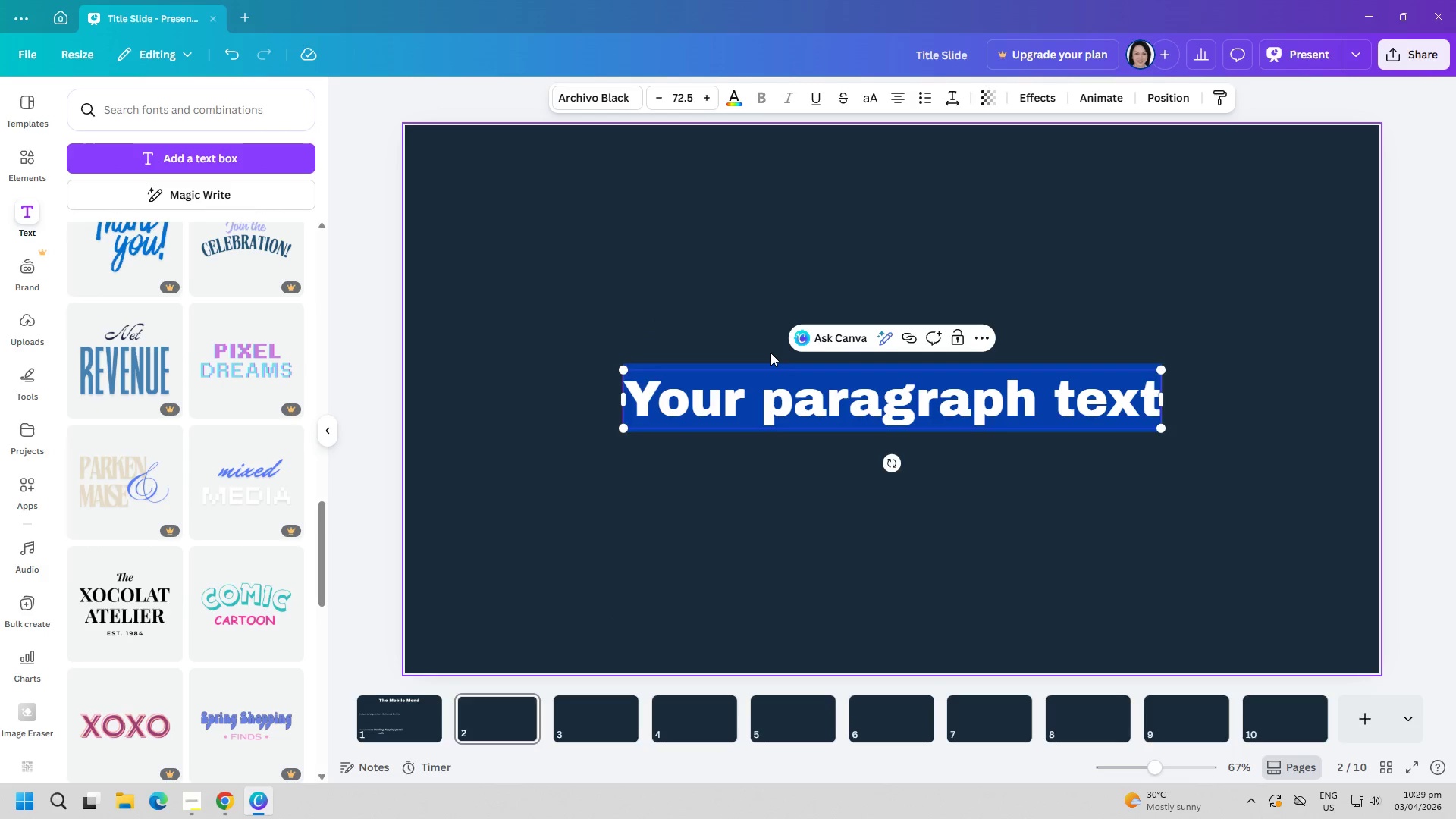 
type(The)
key(Backspace)
key(Backspace)
type(HE PROBLEM)
 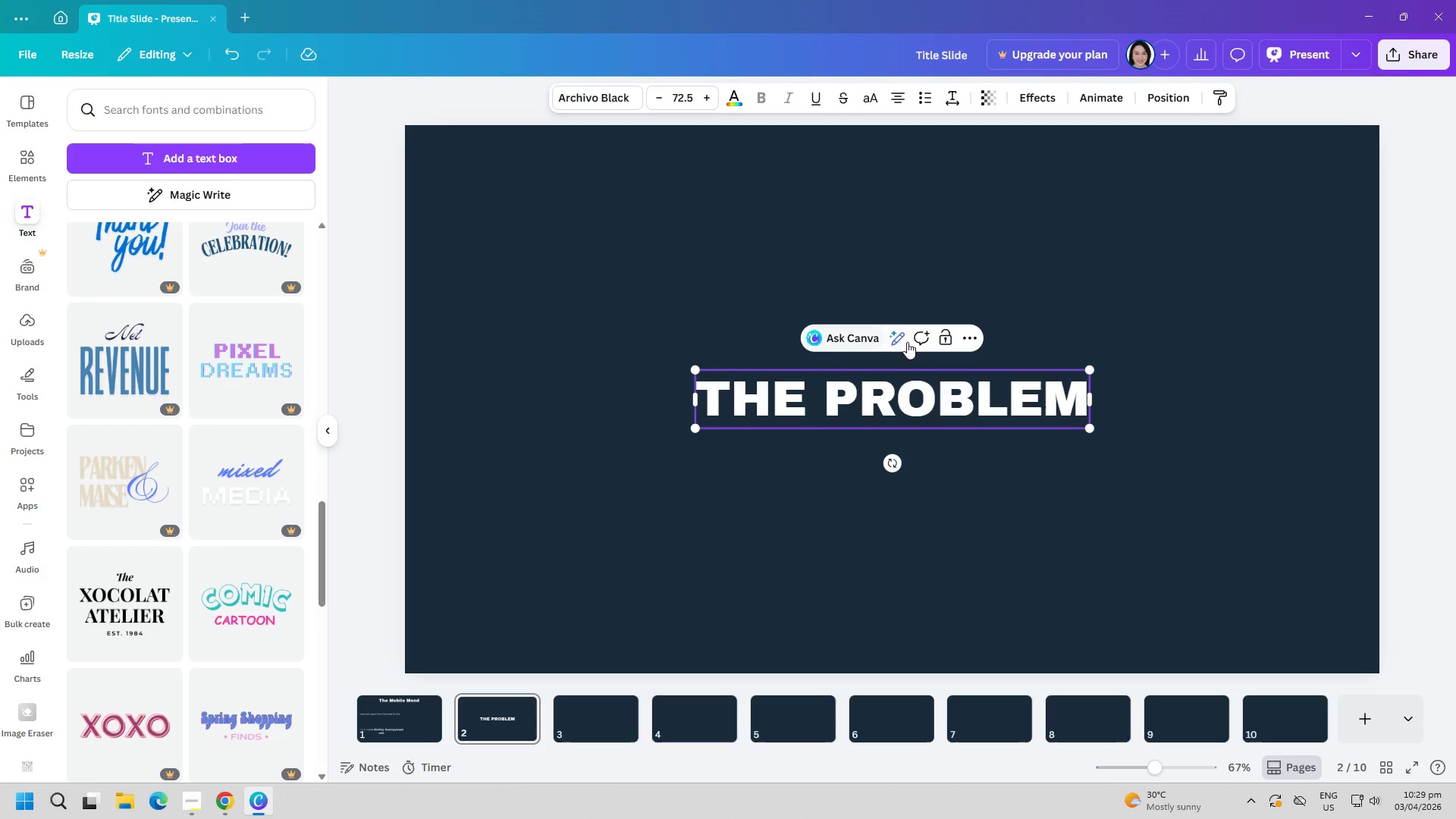 
left_click([1112, 291])
 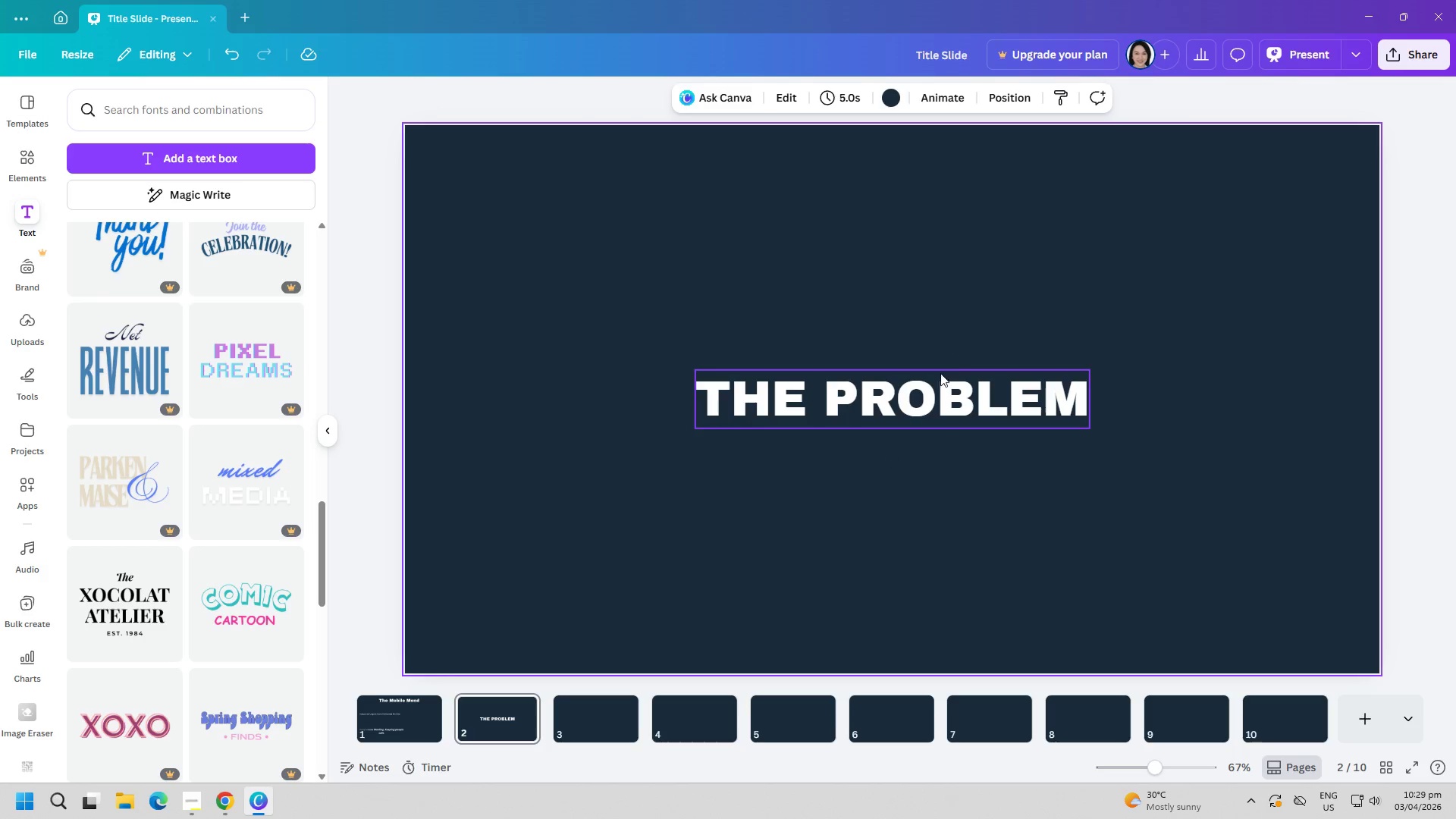 
left_click_drag(start_coordinate=[934, 409], to_coordinate=[929, 239])
 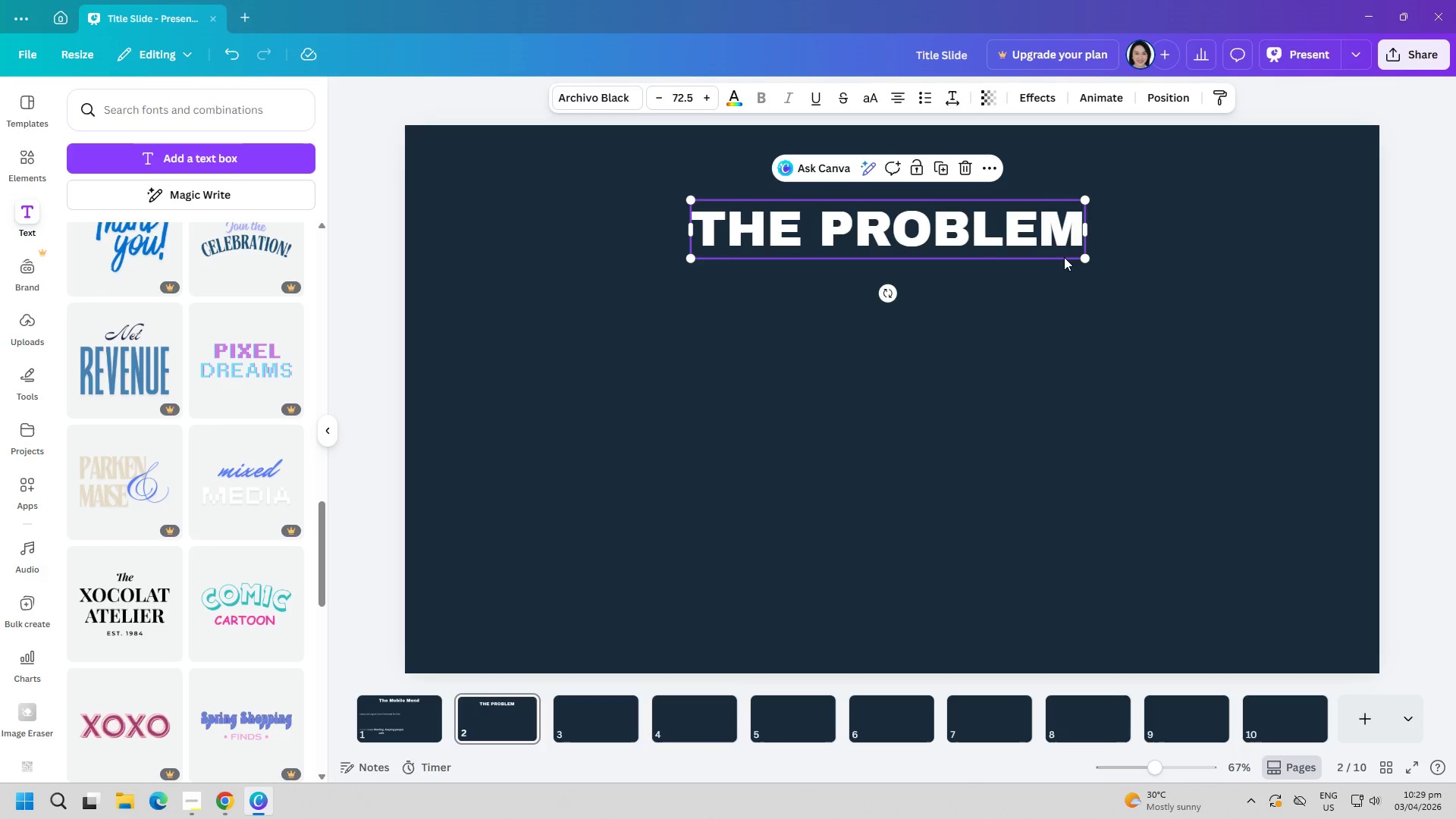 
left_click_drag(start_coordinate=[1086, 257], to_coordinate=[1113, 274])
 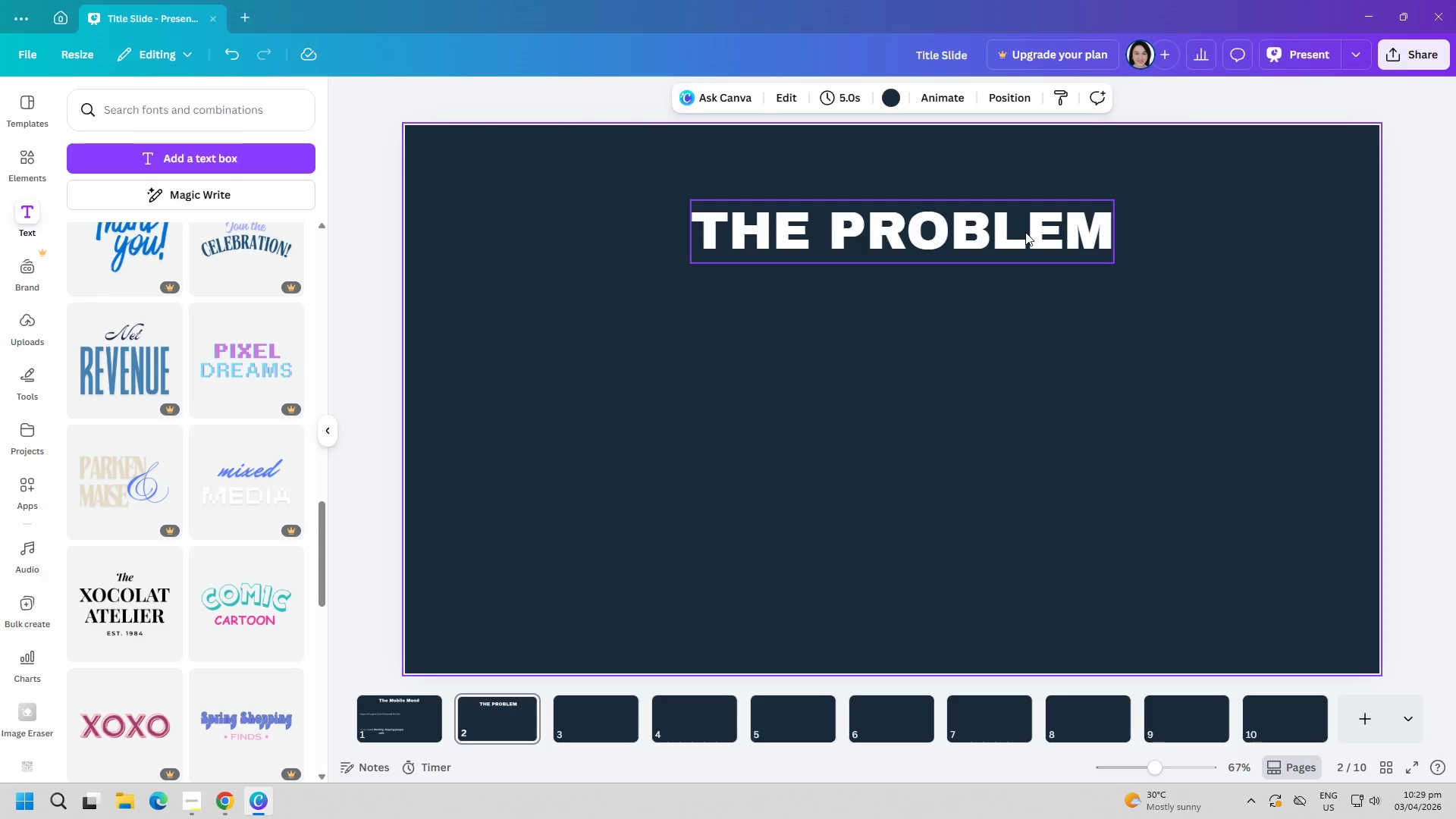 
left_click_drag(start_coordinate=[1025, 232], to_coordinate=[1029, 194])
 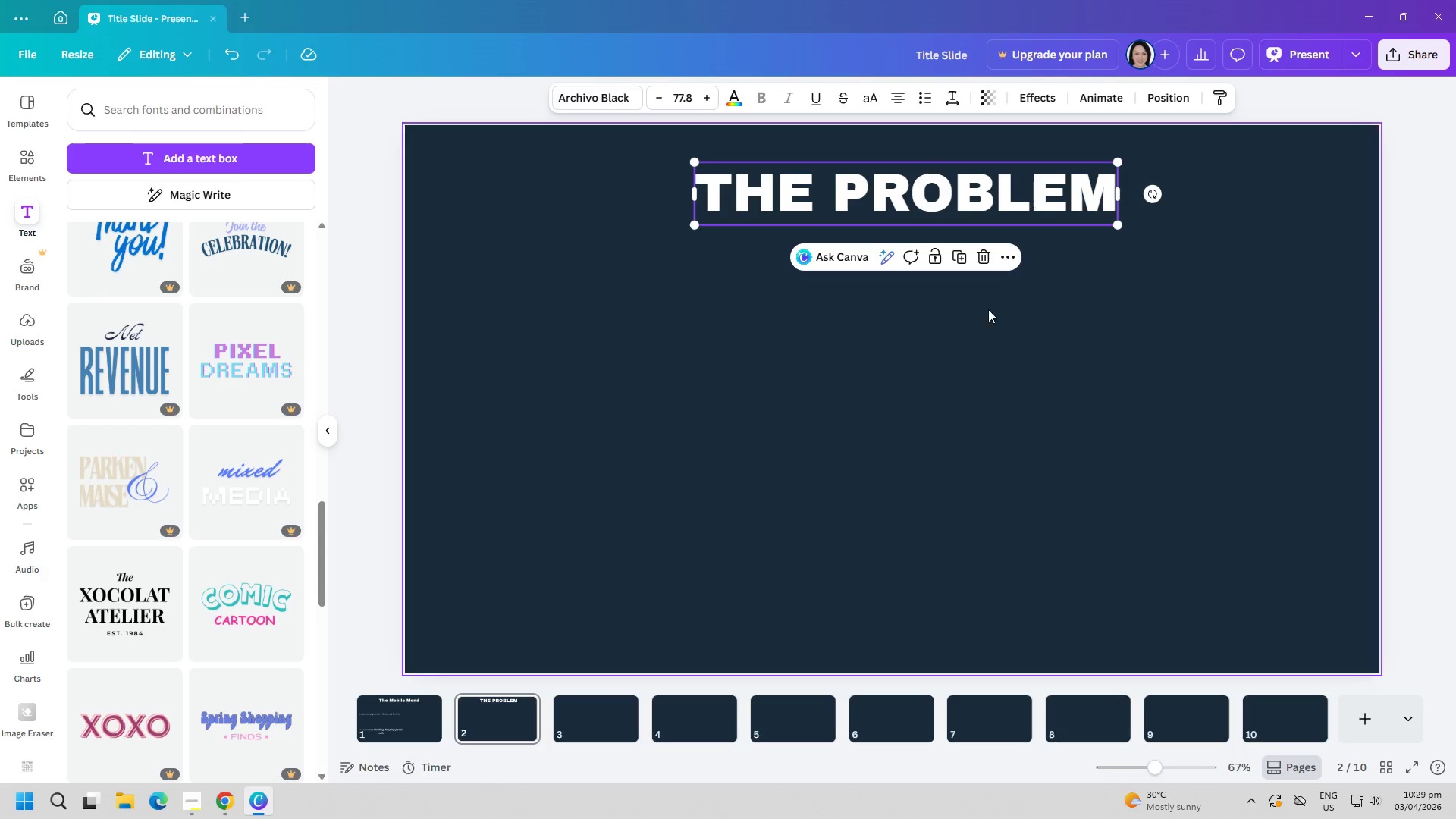 
left_click([972, 349])
 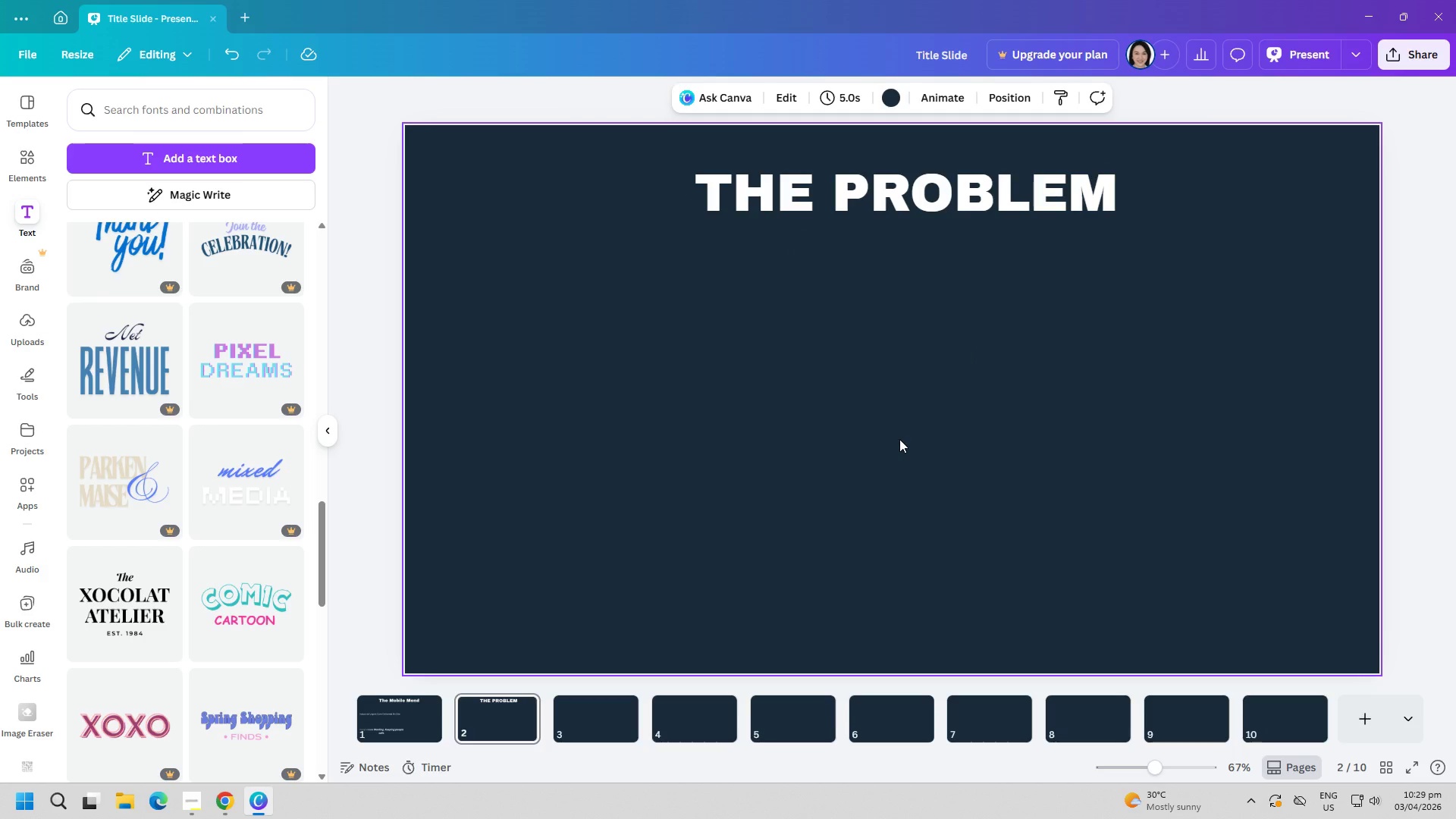 
wait(10.56)
 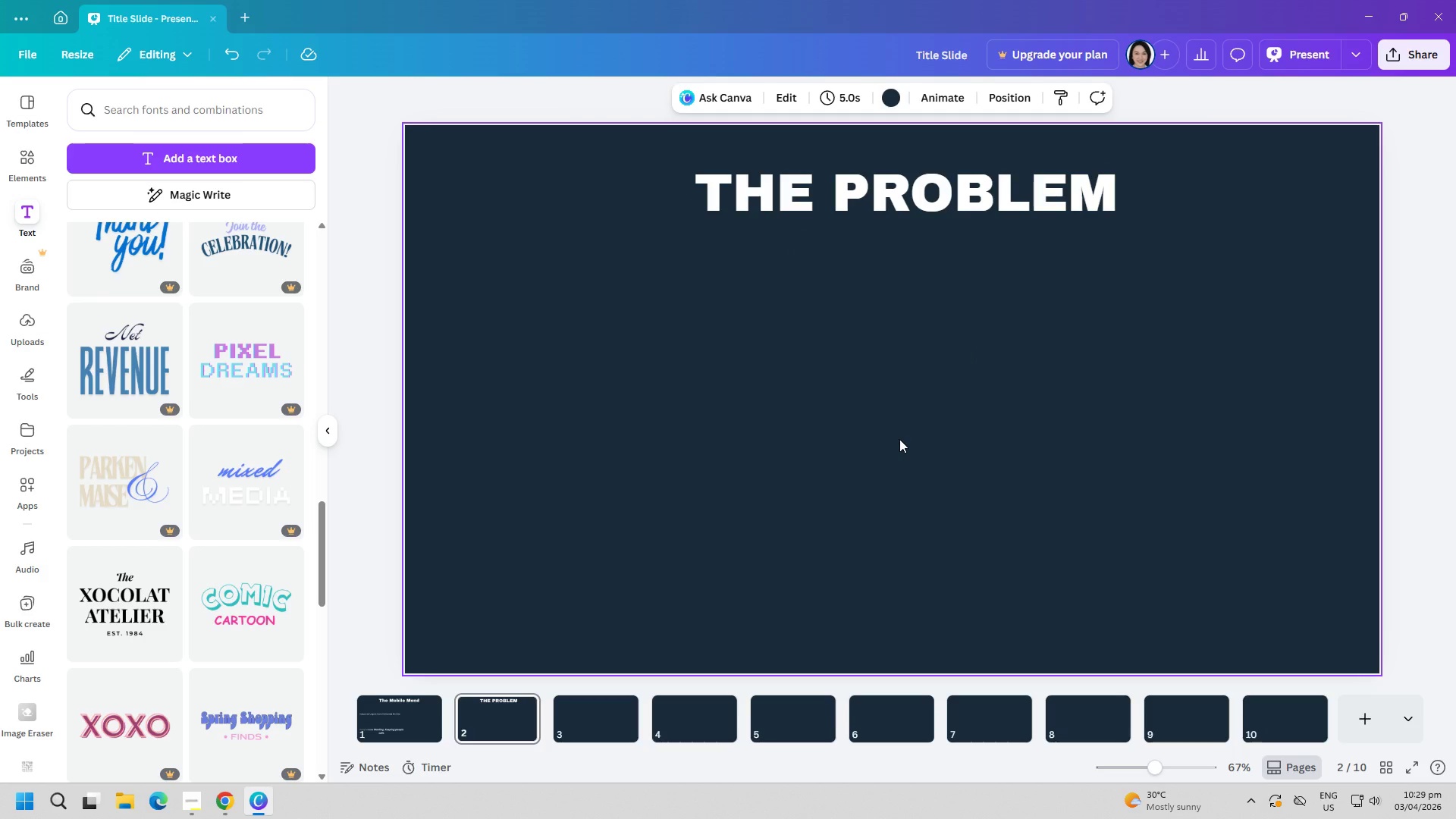 
left_click([626, 417])
 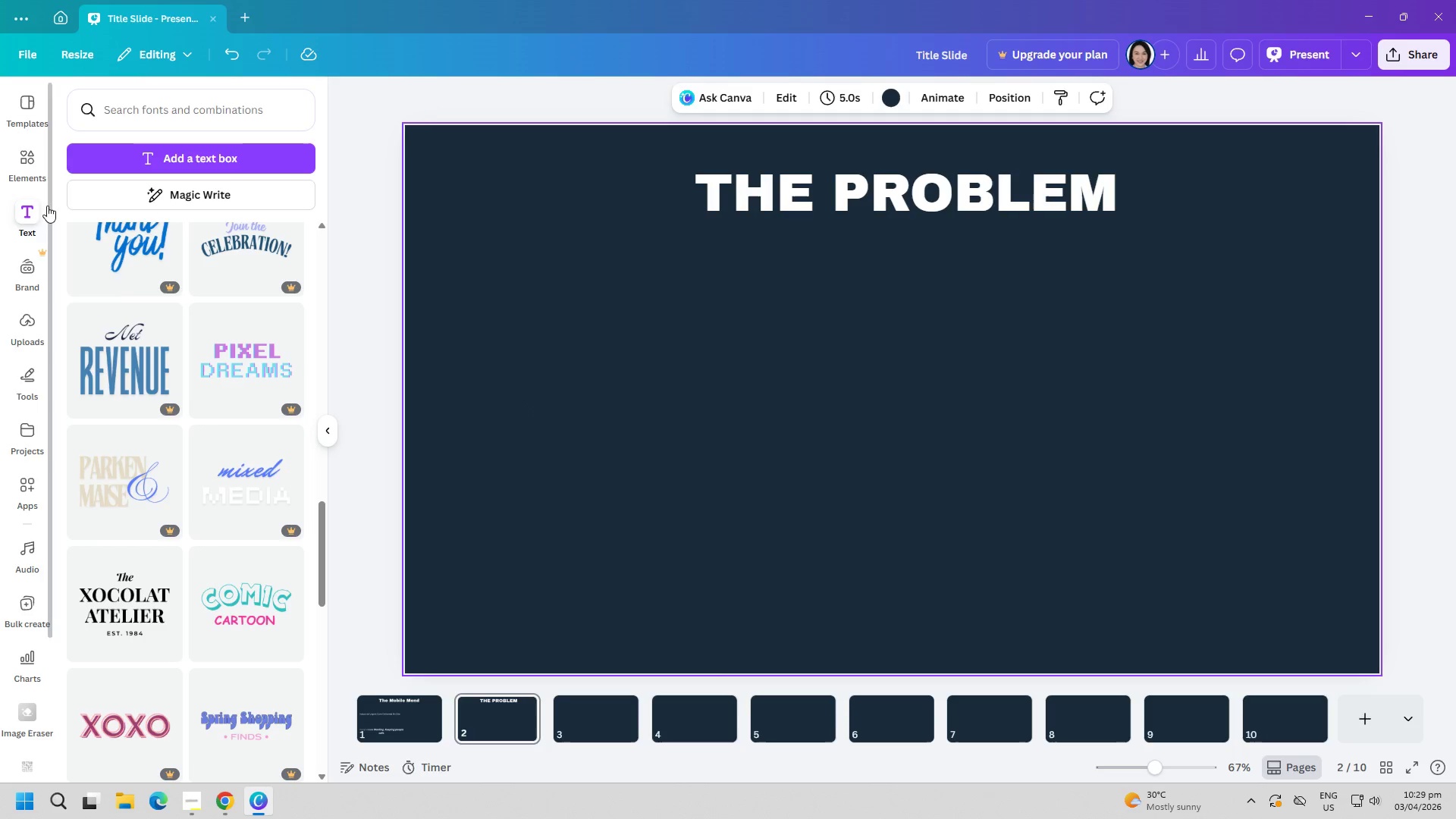 
left_click([155, 157])
 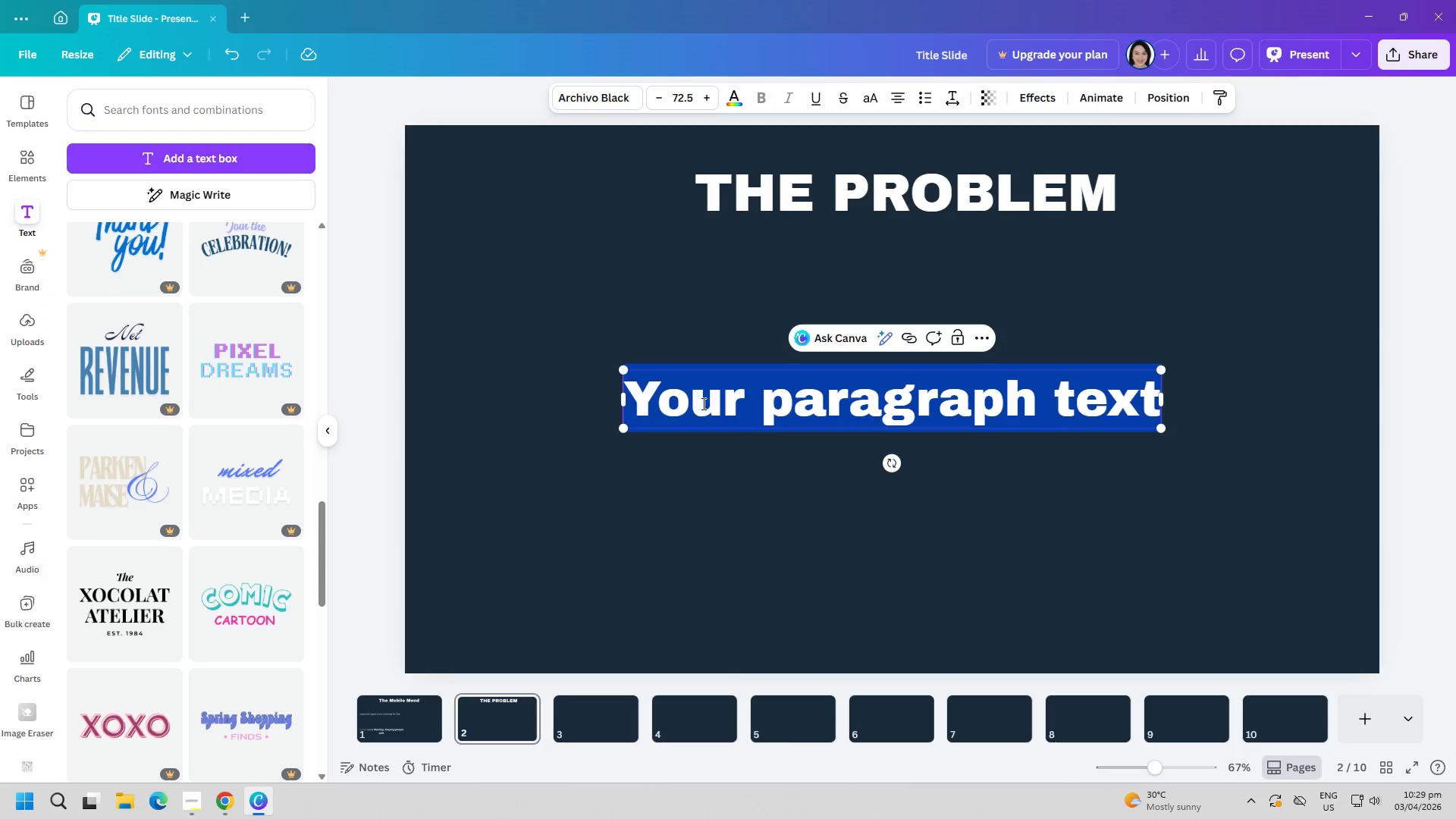 
key(CapsLock)
 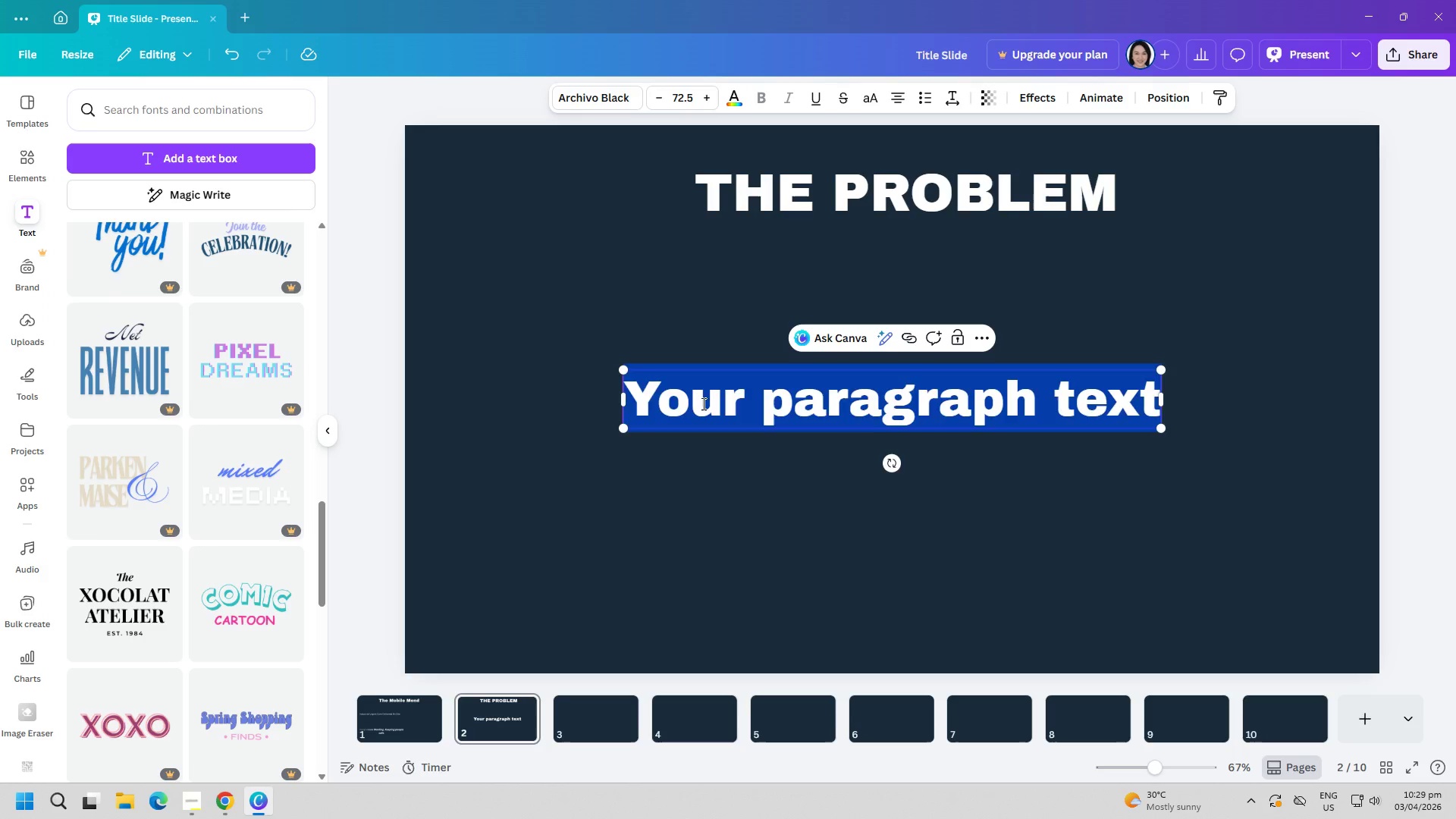 
key(R)
 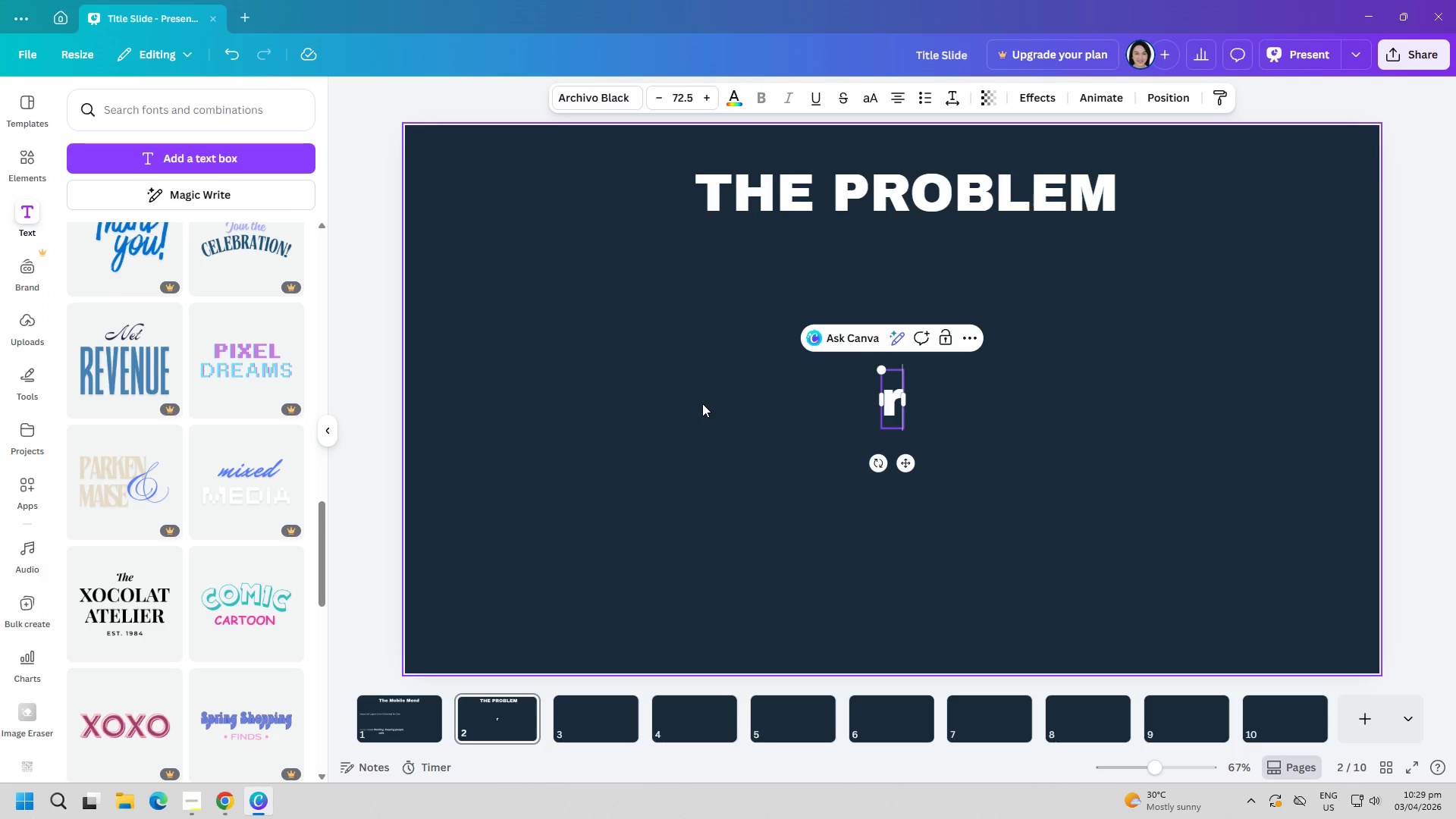 
key(Backspace)
 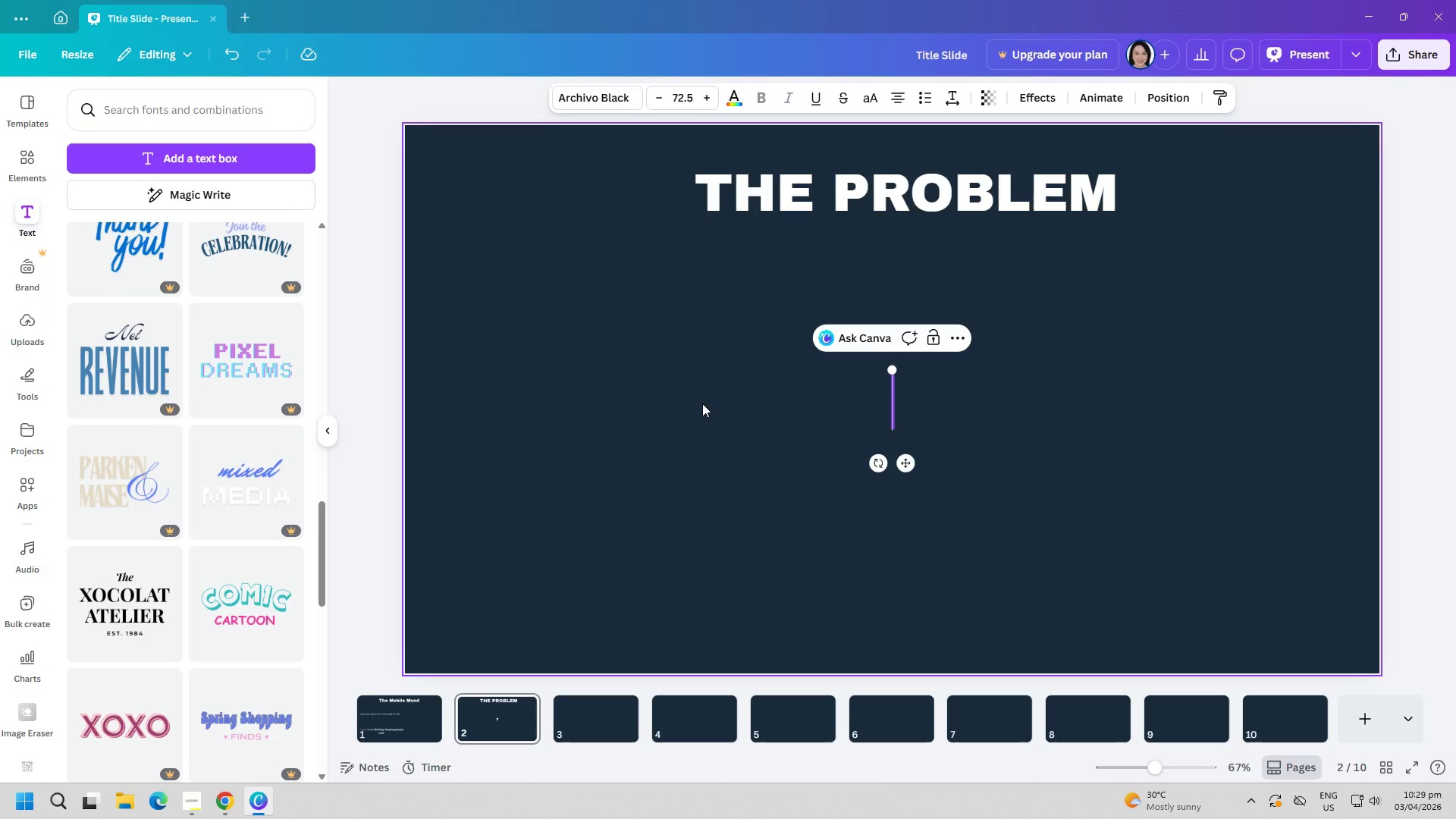 
key(CapsLock)
 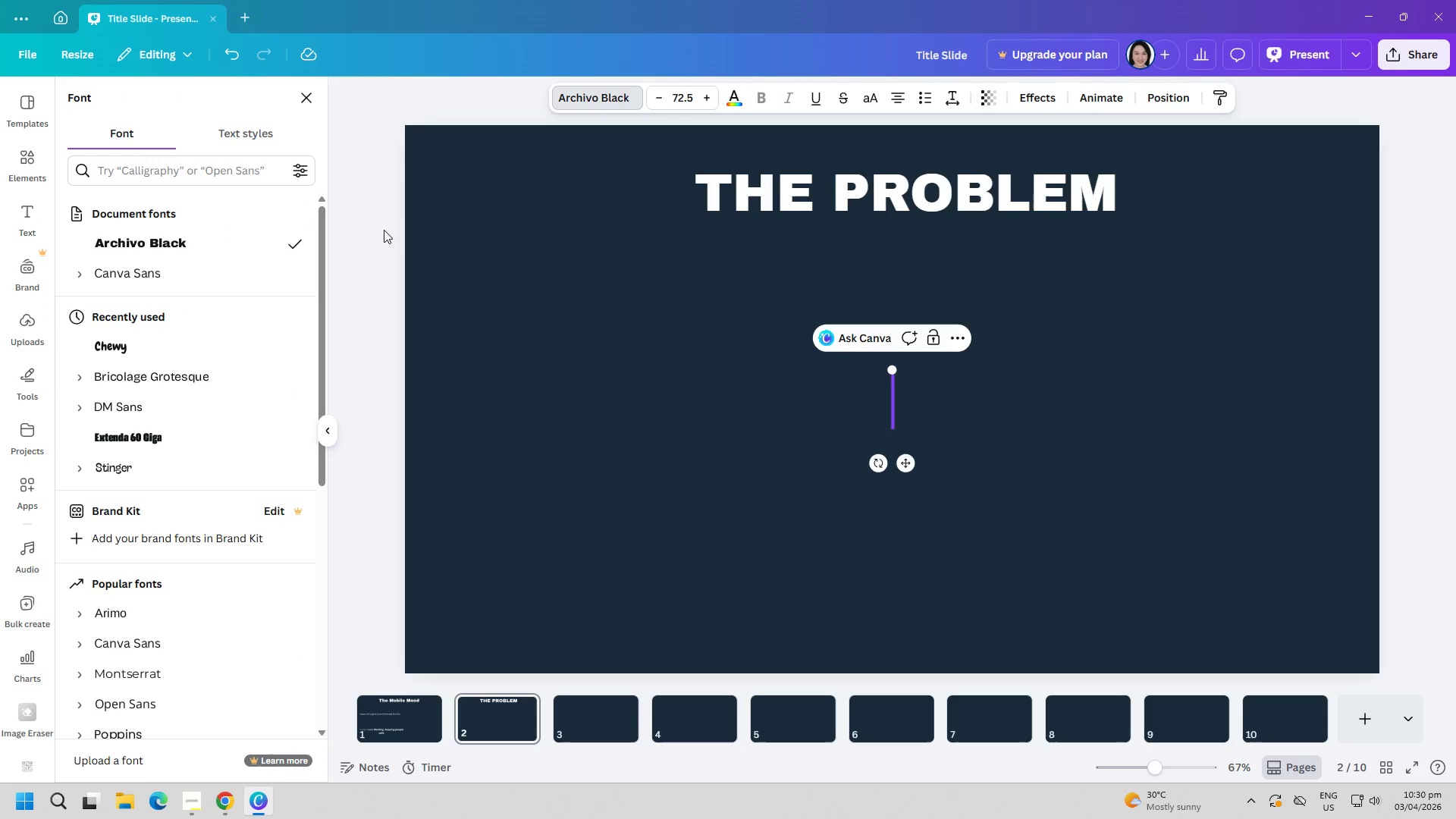 
left_click([179, 276])
 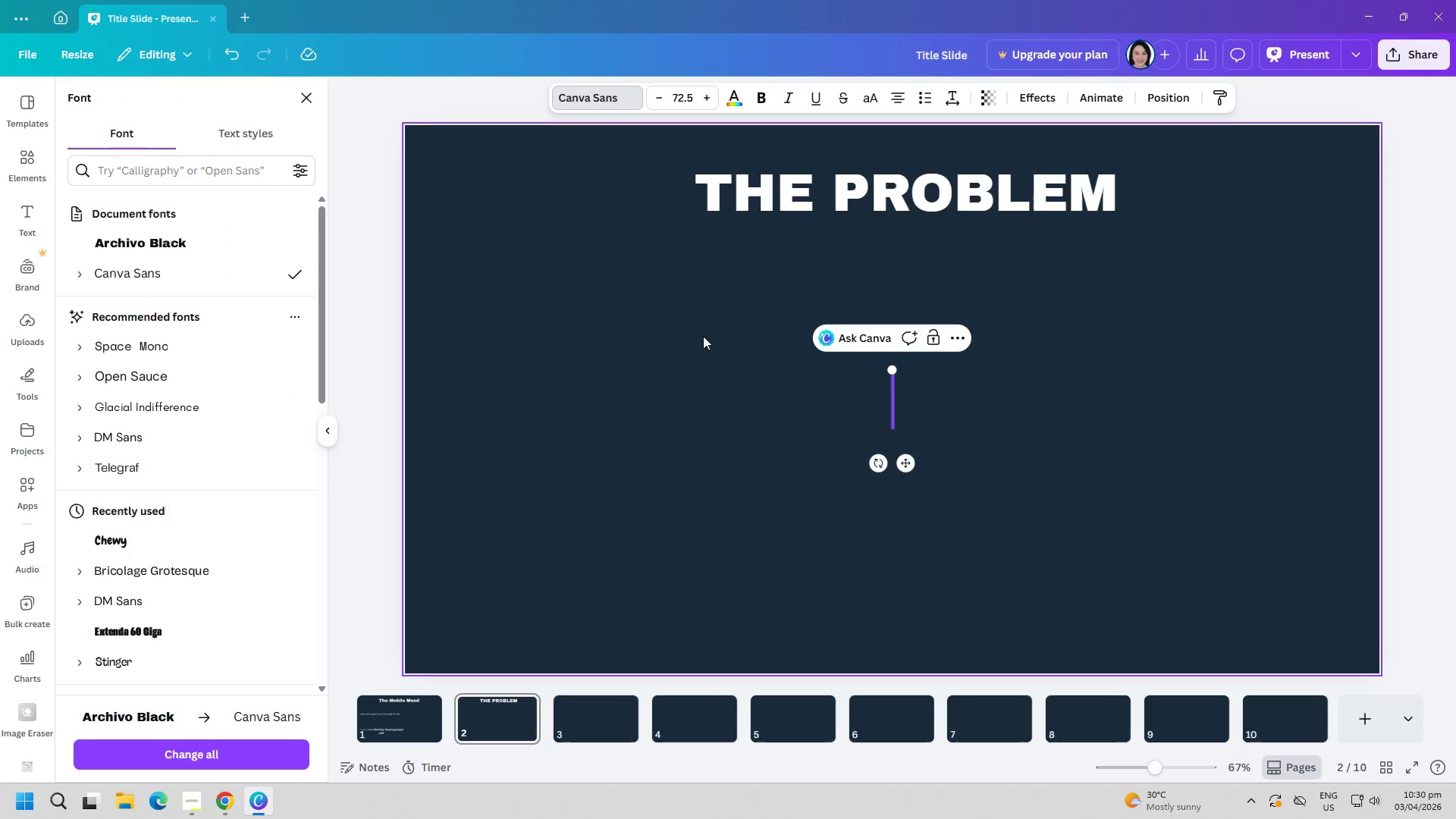 
double_click([784, 334])
 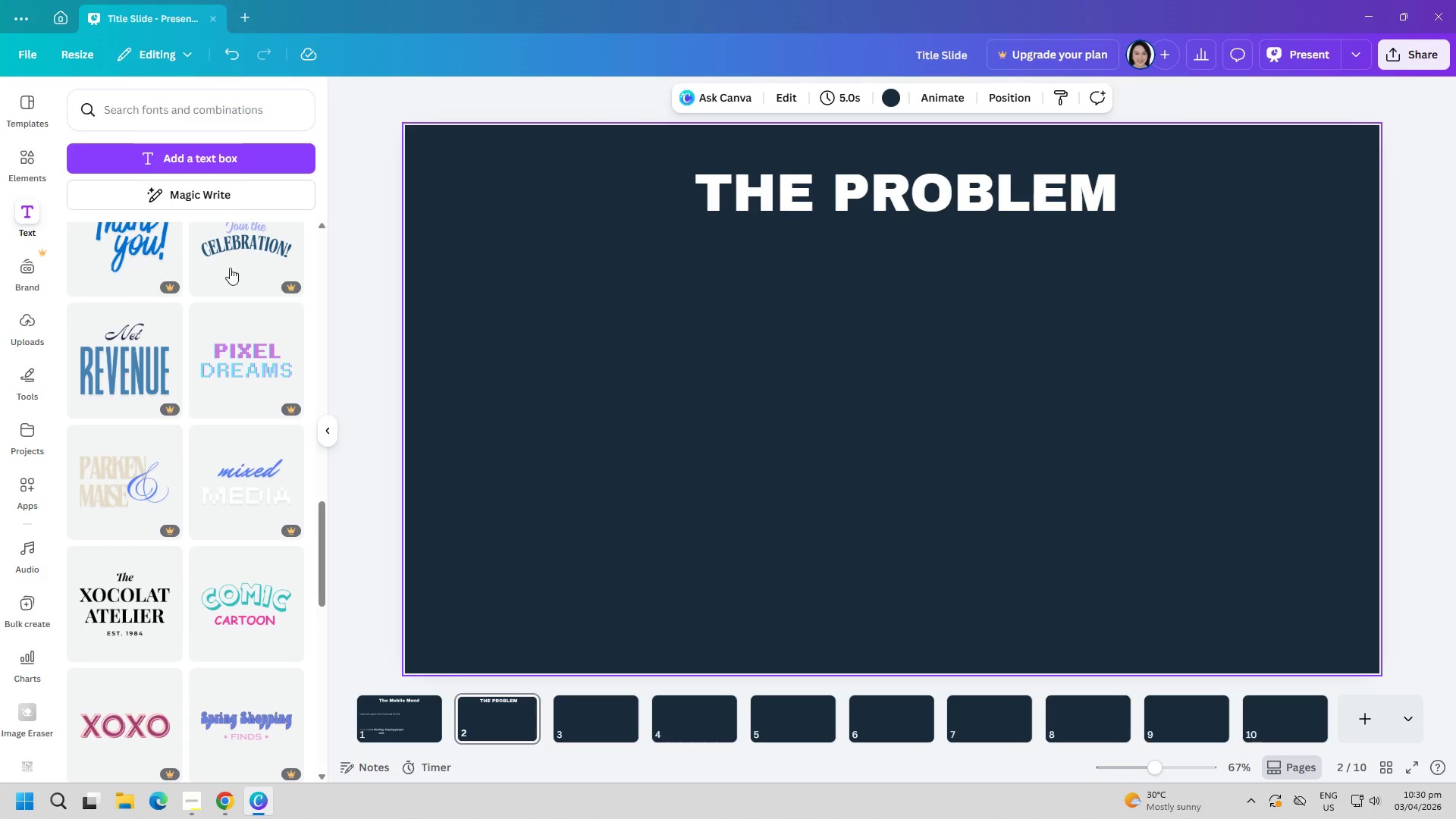 
left_click([227, 160])
 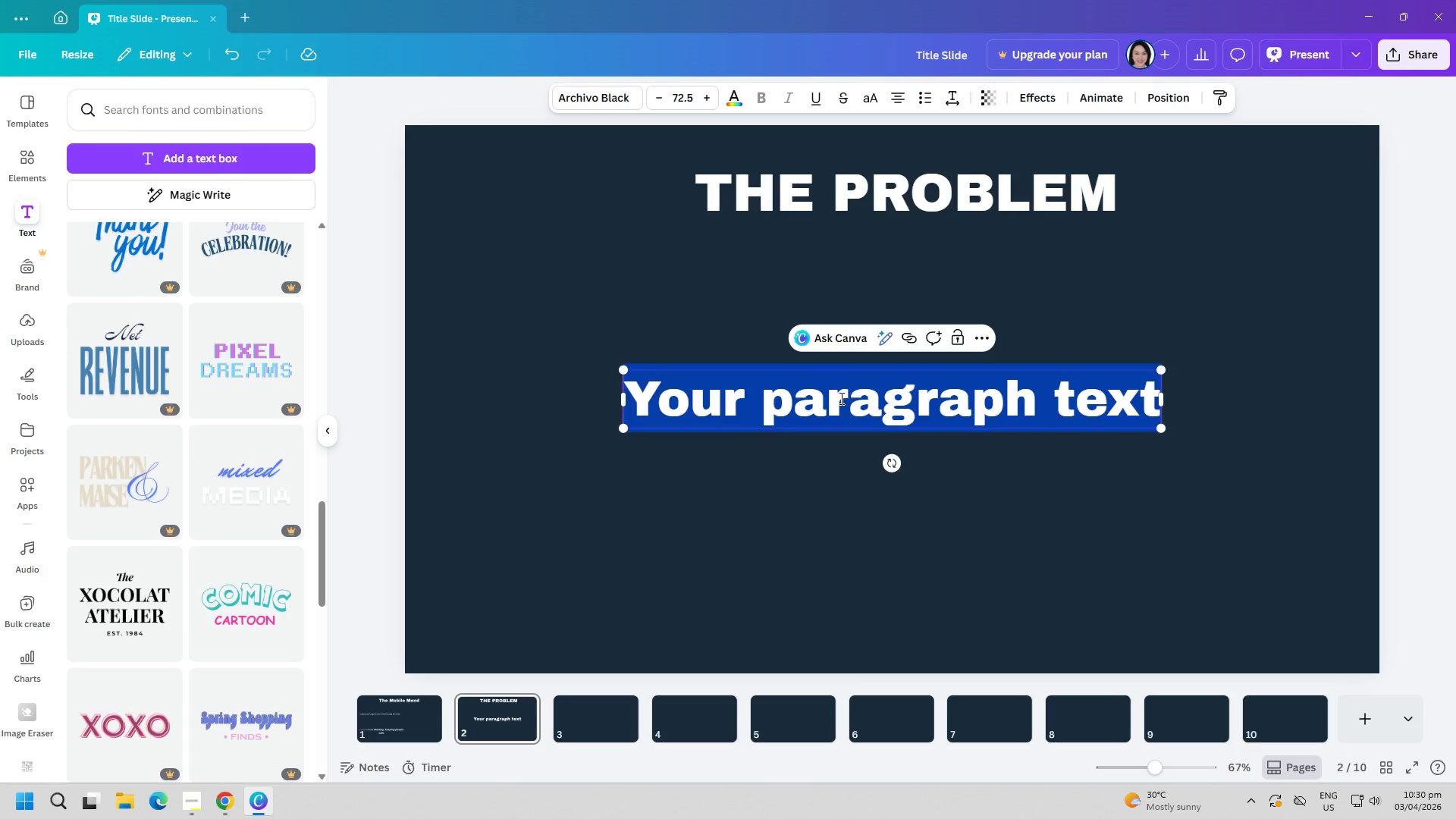 
key(R)
 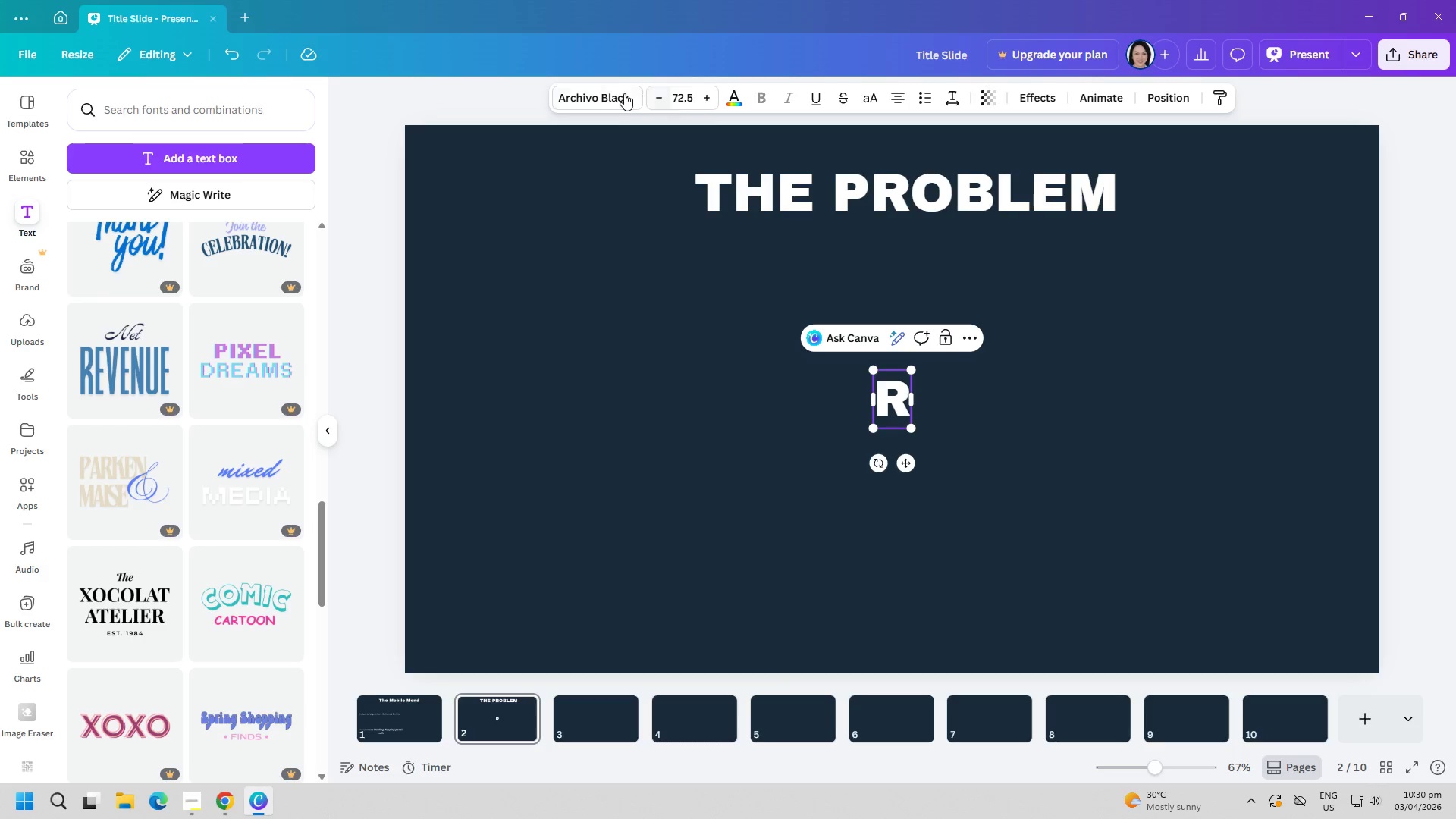 
left_click([621, 93])
 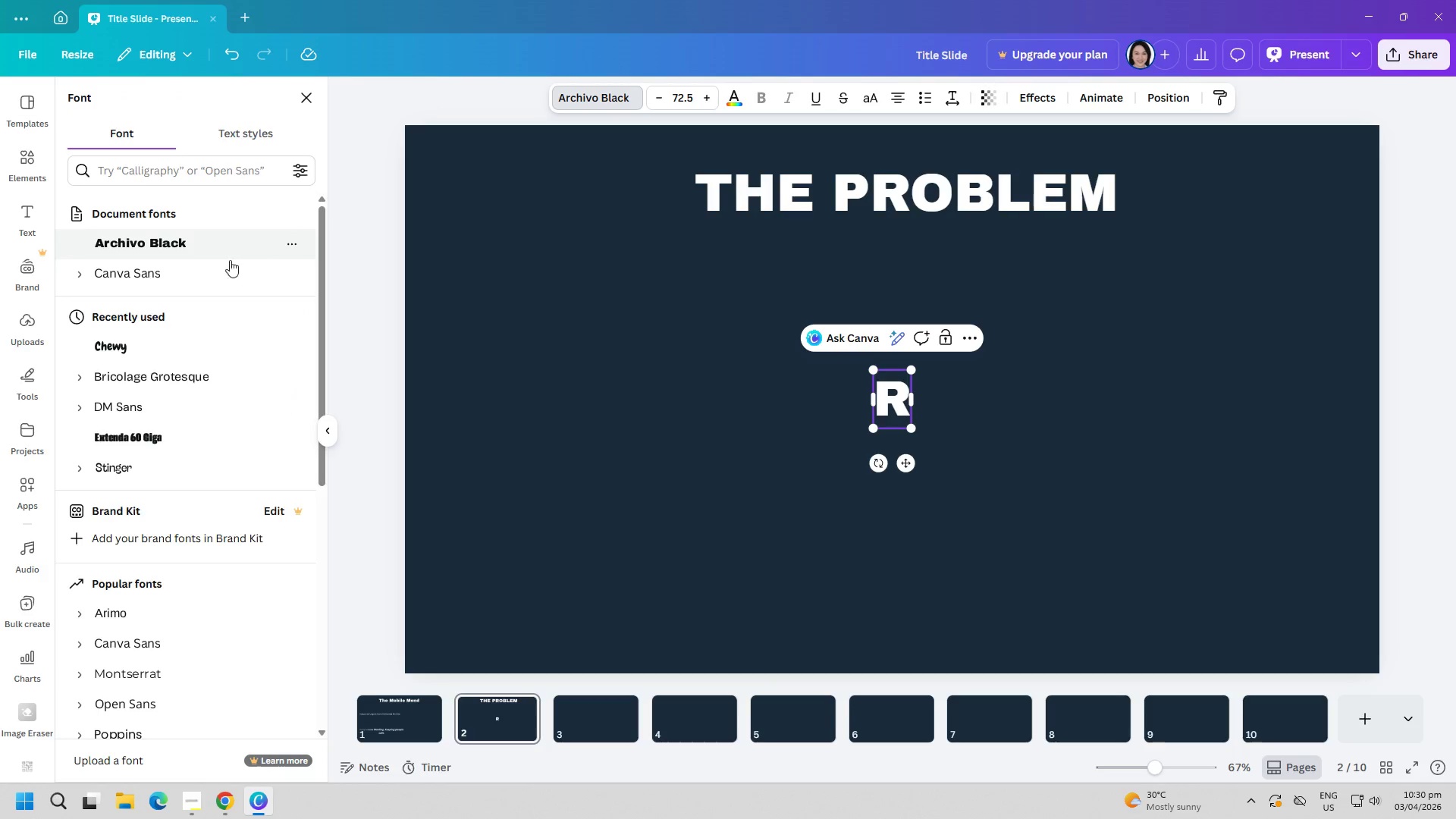 
left_click([189, 275])
 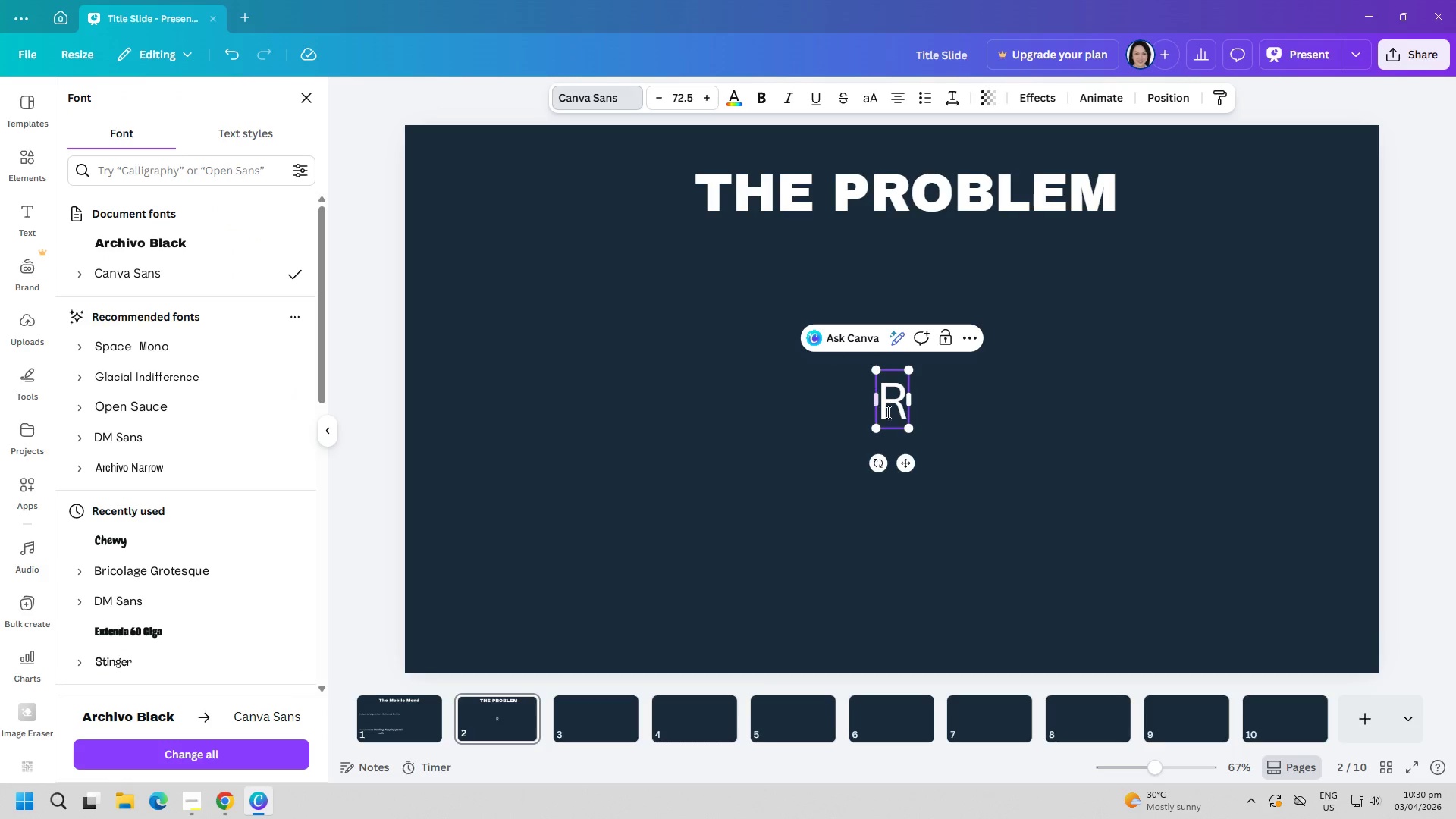 
left_click([892, 414])
 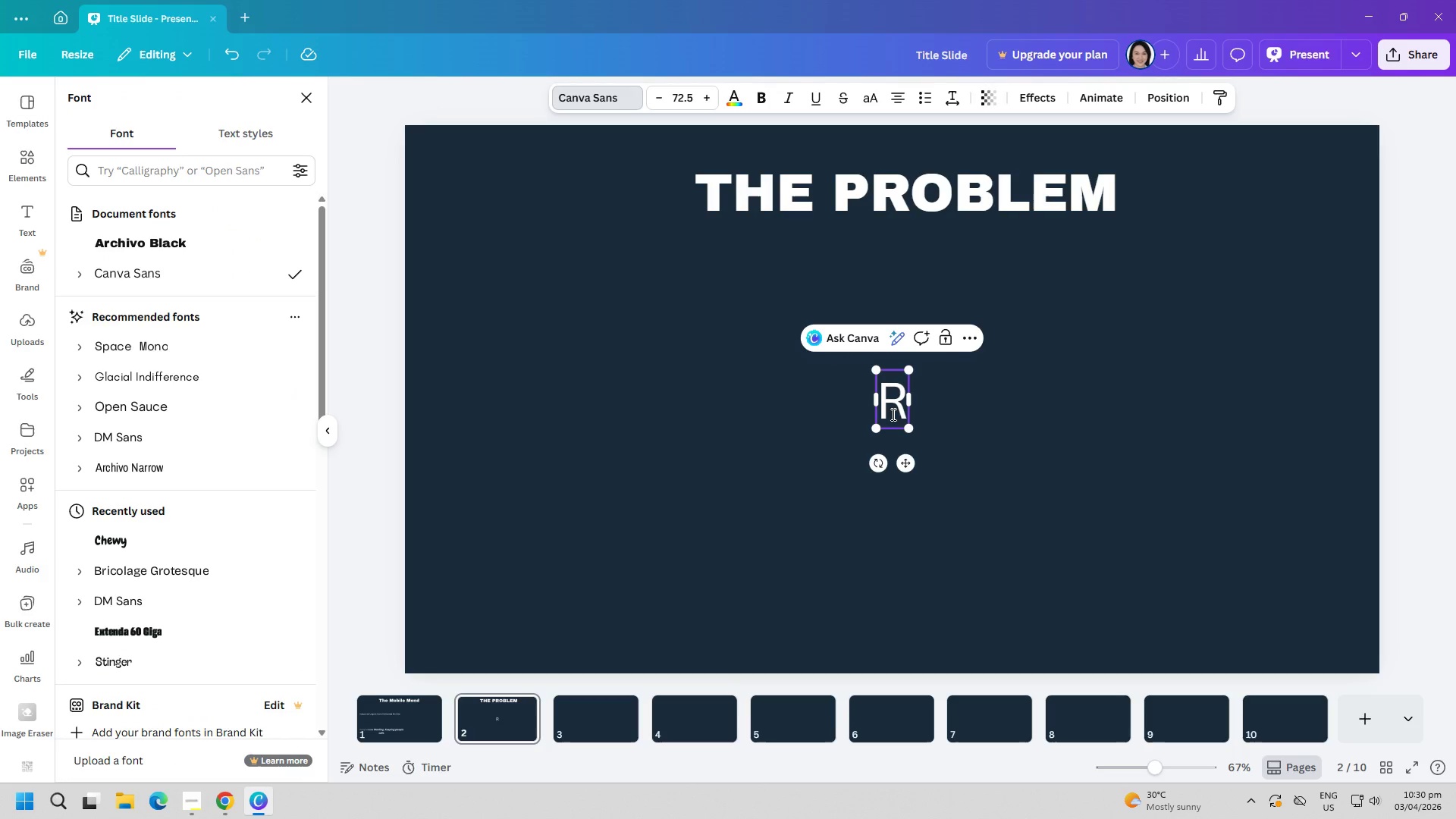 
key(Backspace)
key(Backspace)
type(r)
key(Backspace)
type(Remote industrial worksites operate t)
key(Backspace)
type(without immediate access to medical care.)
 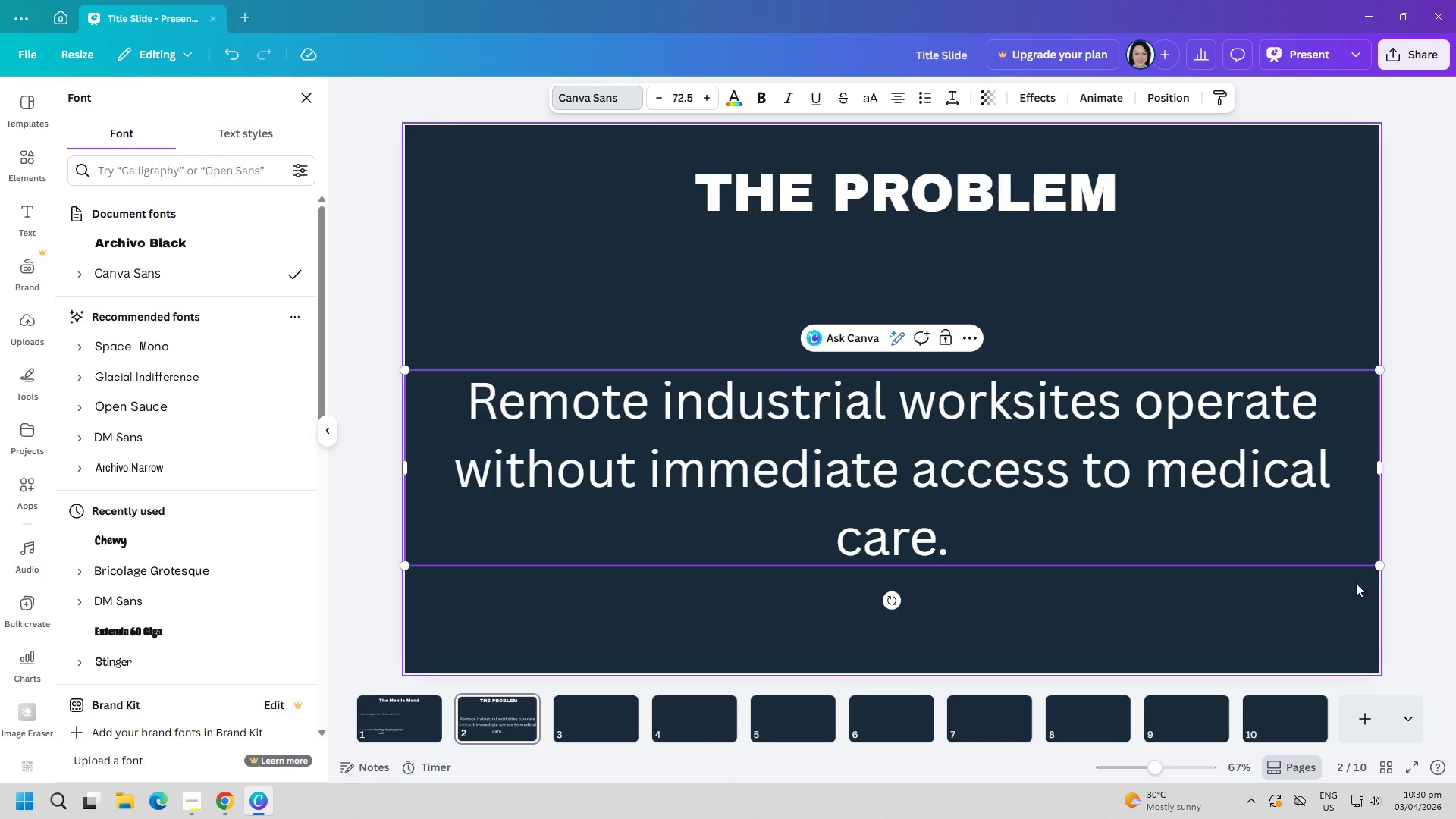 
left_click_drag(start_coordinate=[1376, 562], to_coordinate=[839, 452])
 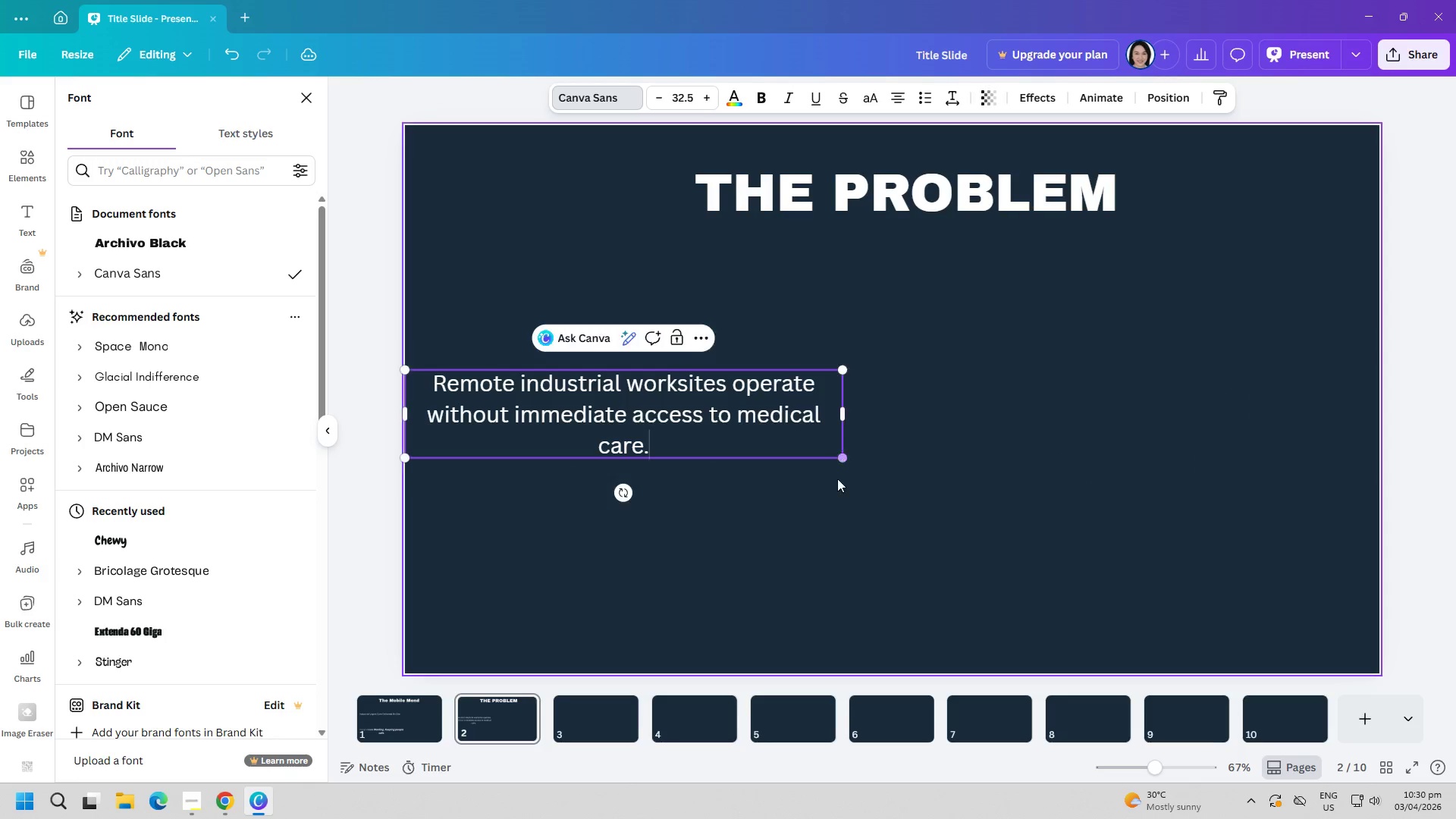 
left_click([839, 482])
 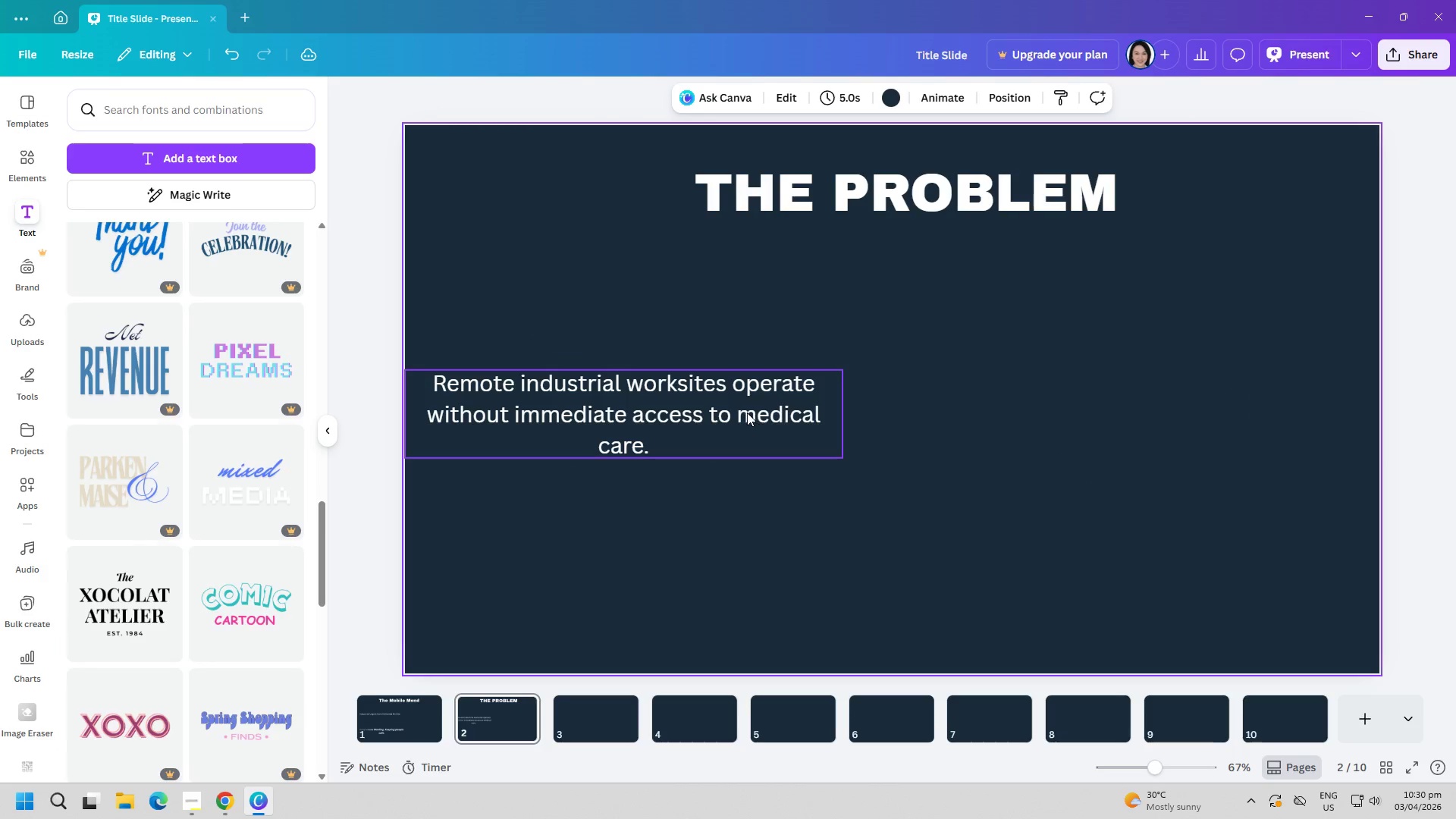 
left_click_drag(start_coordinate=[742, 410], to_coordinate=[752, 378])
 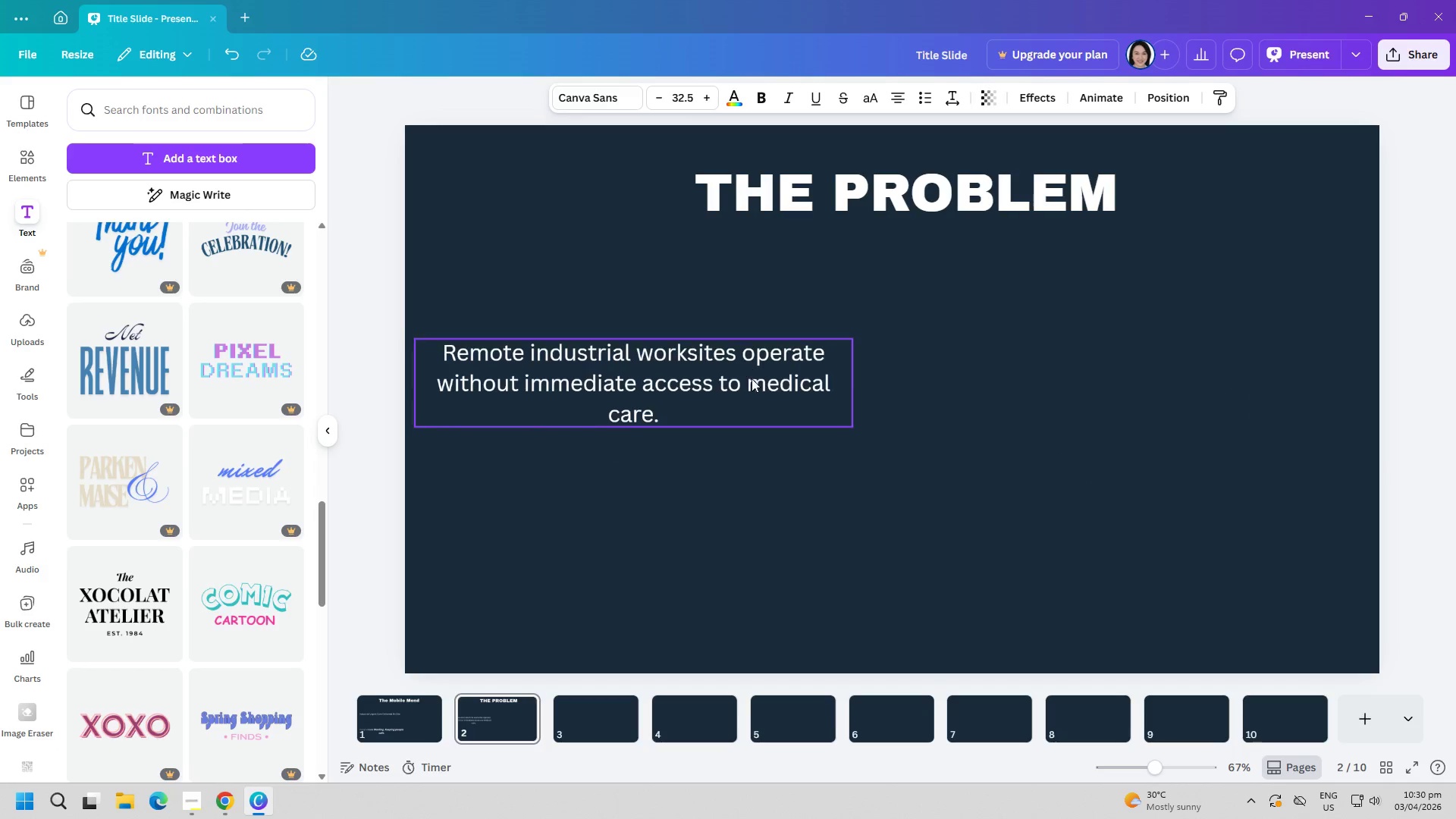 
left_click_drag(start_coordinate=[753, 378], to_coordinate=[754, 310])
 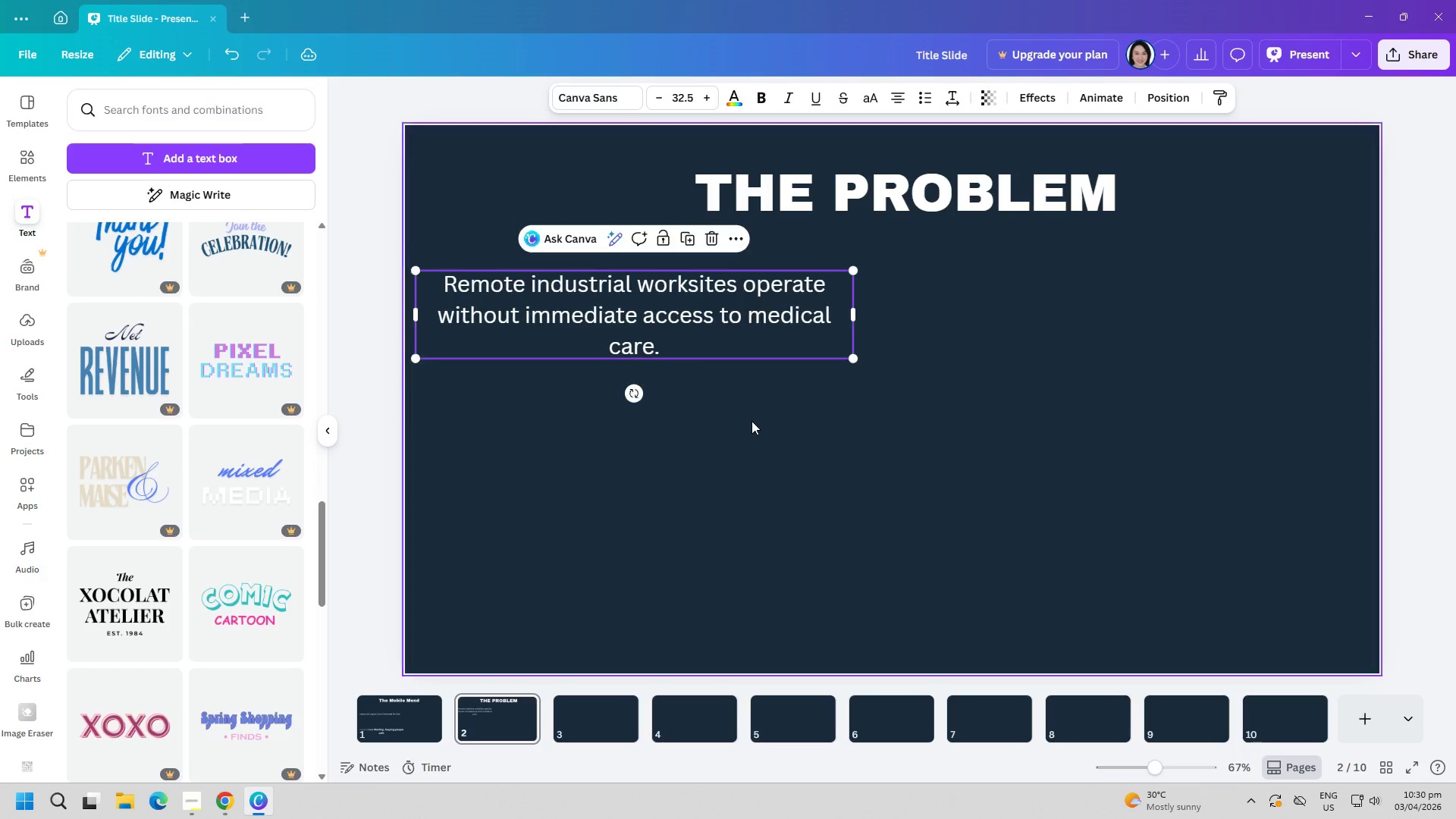 
left_click_drag(start_coordinate=[750, 417], to_coordinate=[752, 422])
 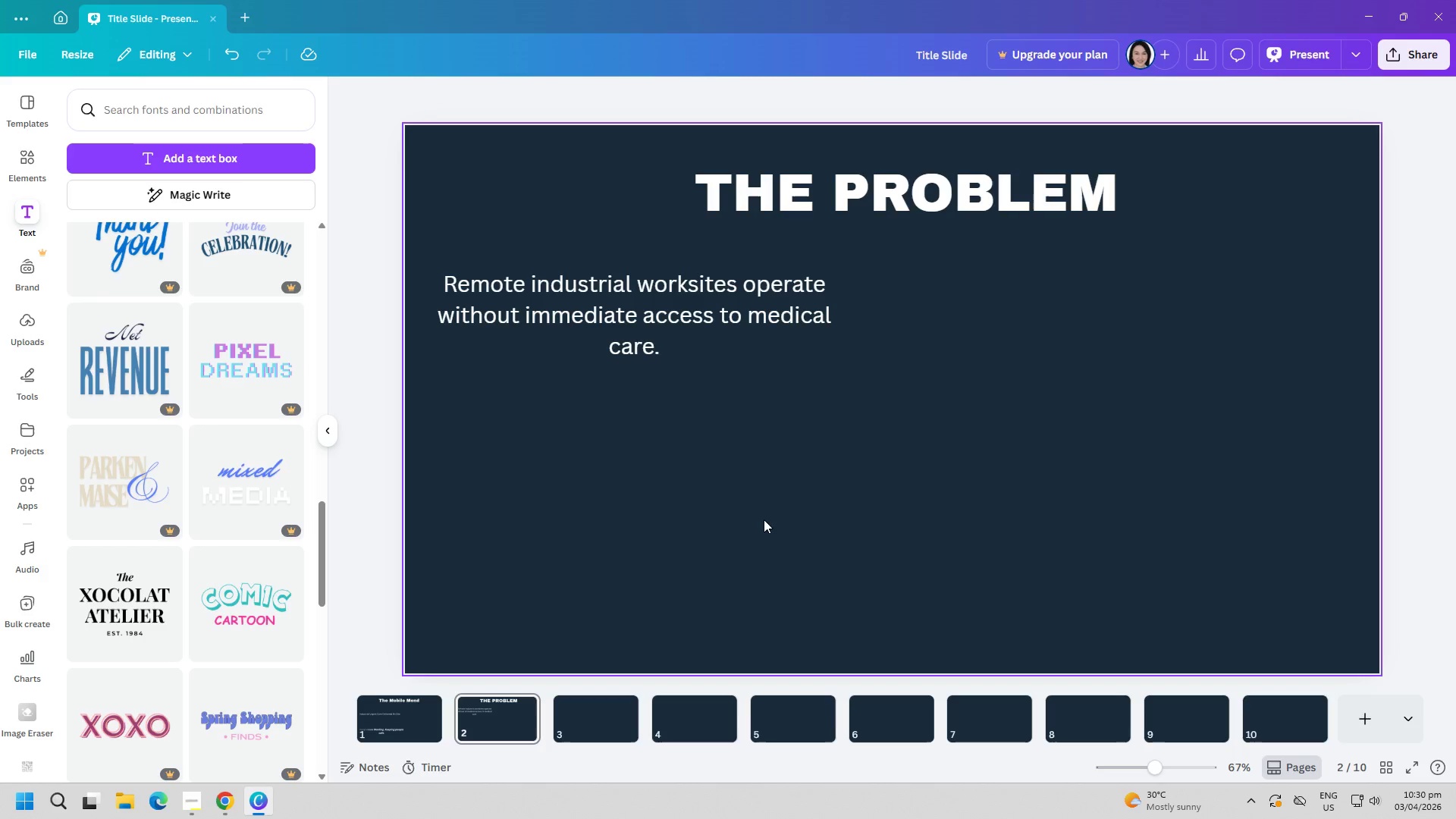 
left_click([788, 328])
 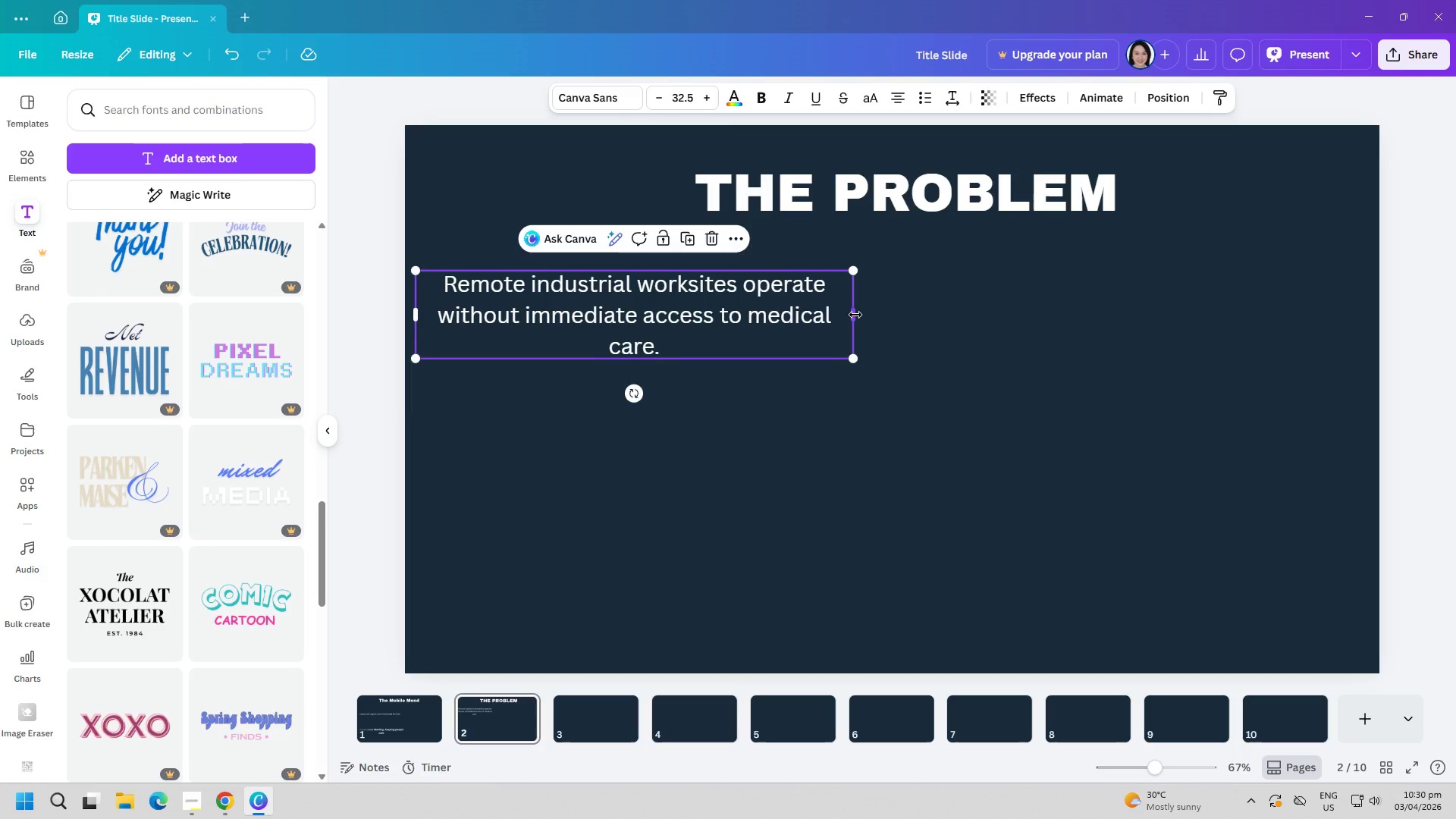 
left_click_drag(start_coordinate=[855, 315], to_coordinate=[1291, 317])
 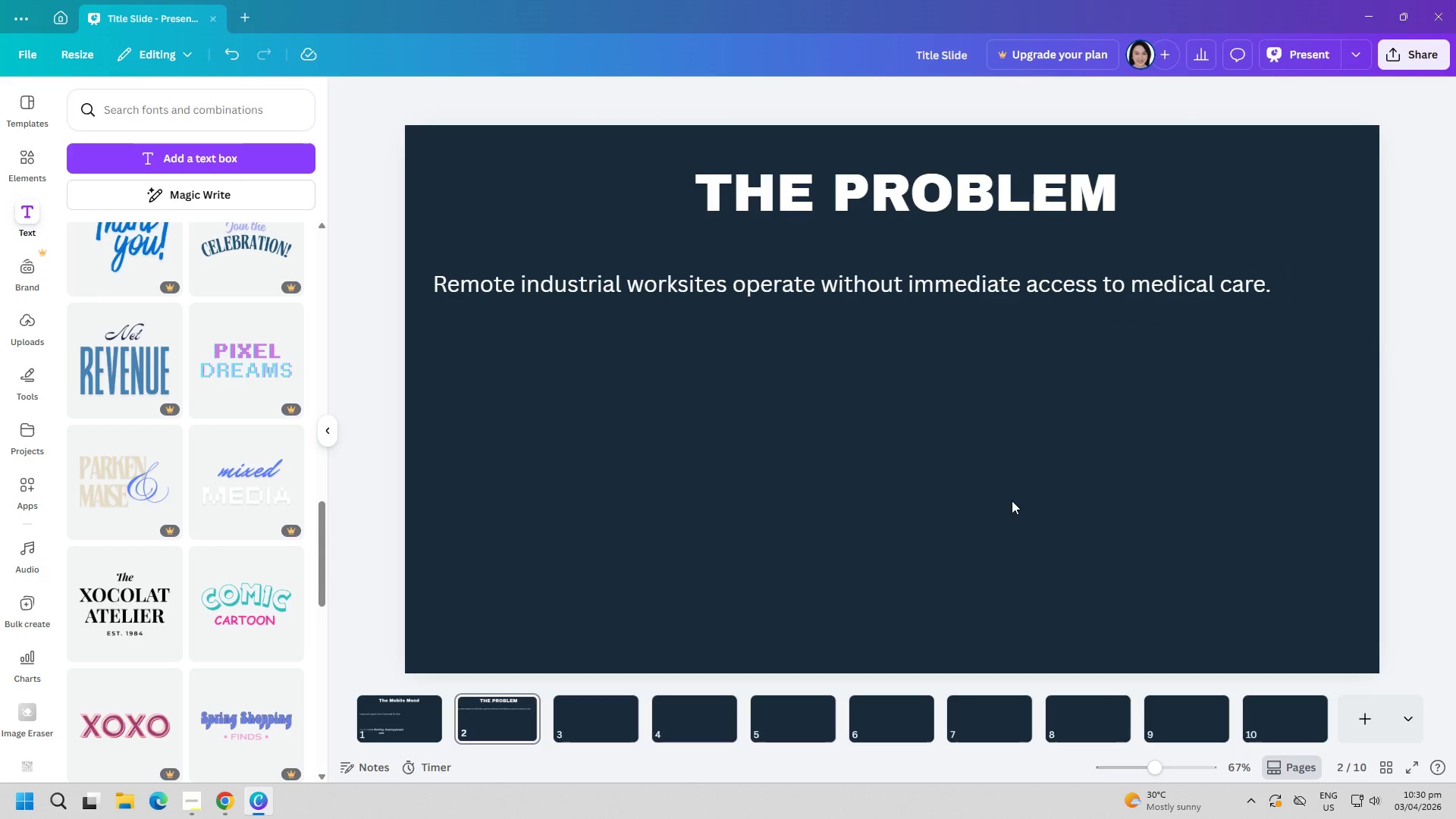 
left_click_drag(start_coordinate=[940, 280], to_coordinate=[937, 264])
 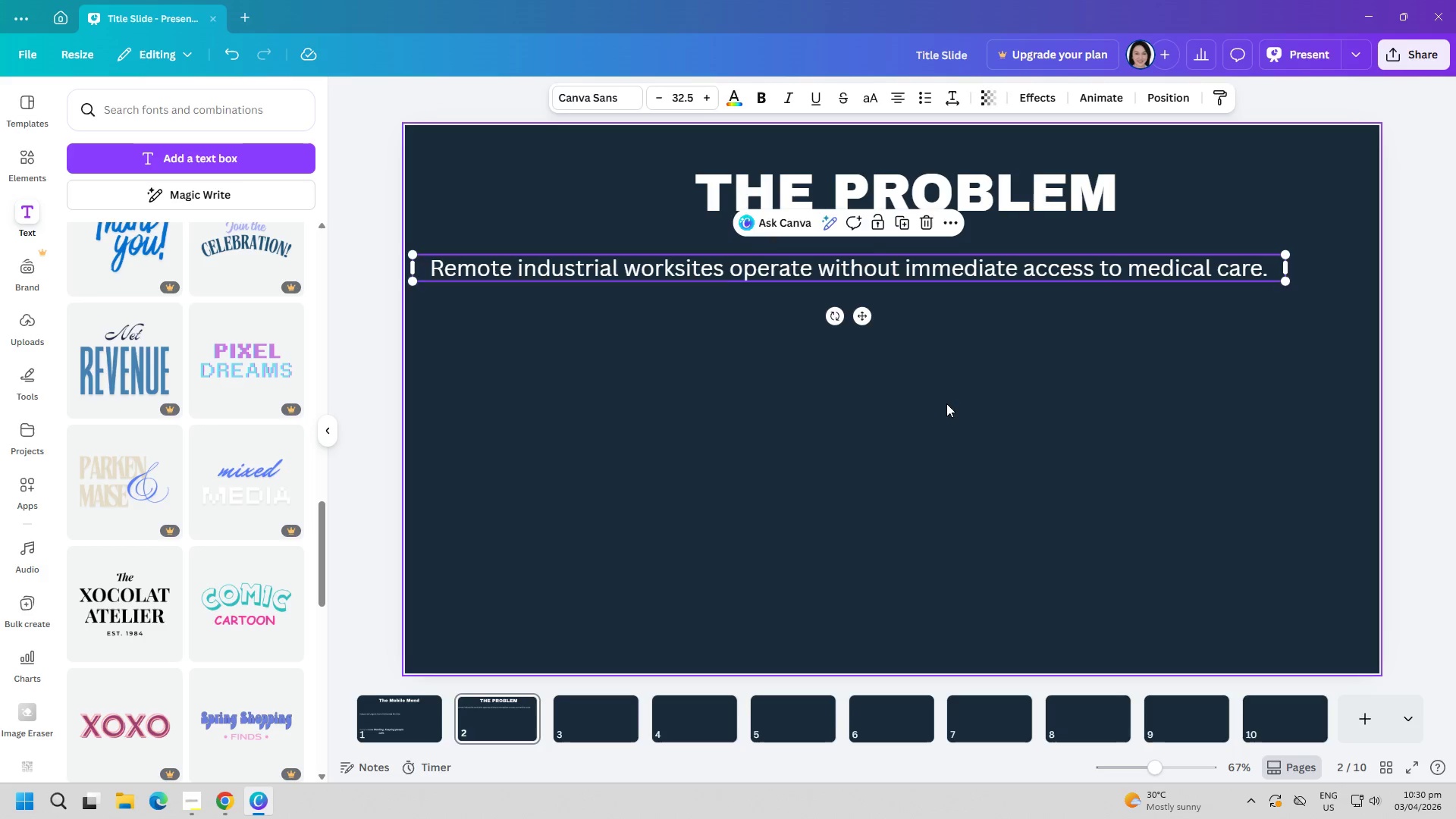 
left_click_drag(start_coordinate=[953, 432], to_coordinate=[955, 436])
 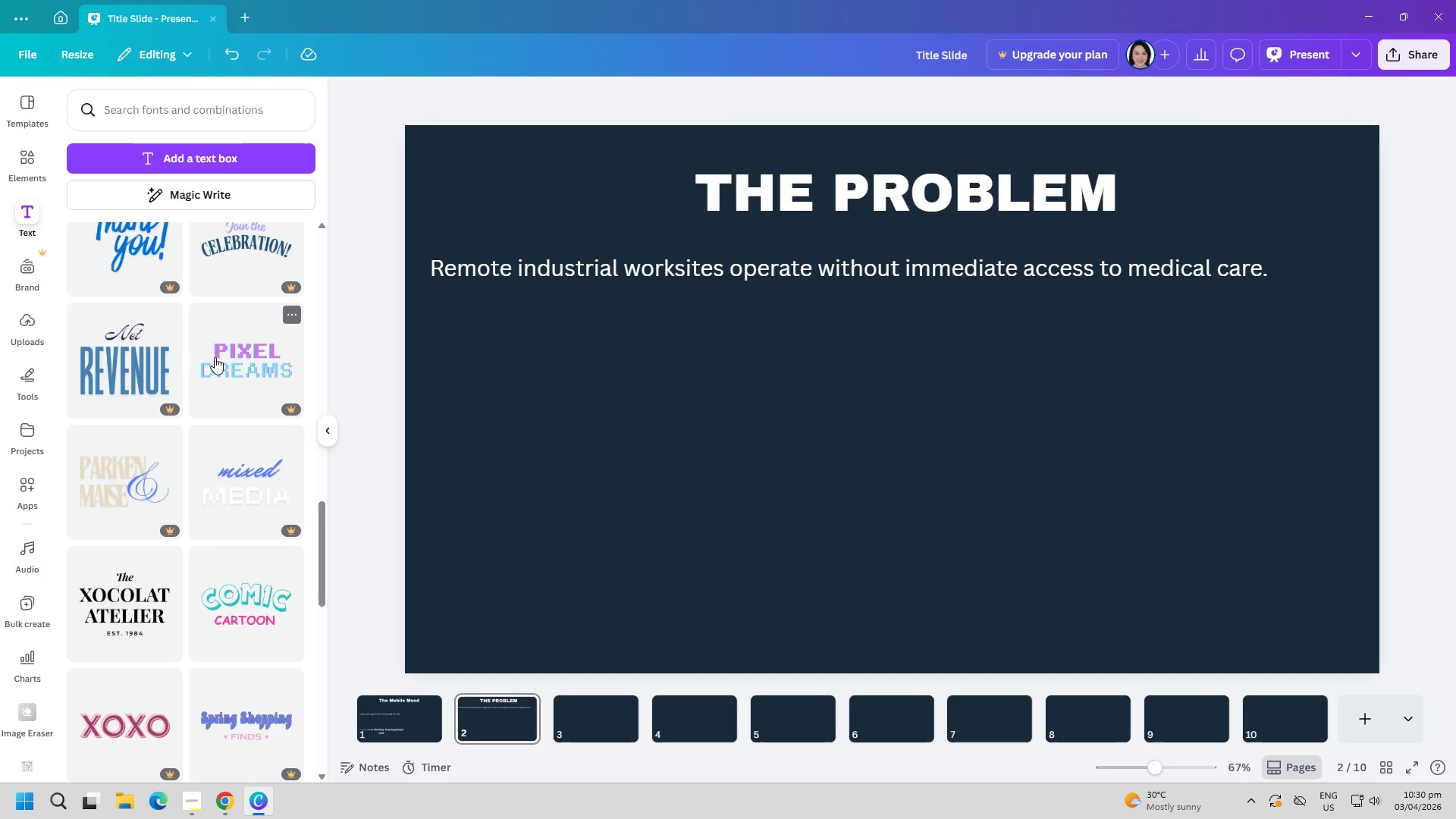 
left_click([177, 150])
 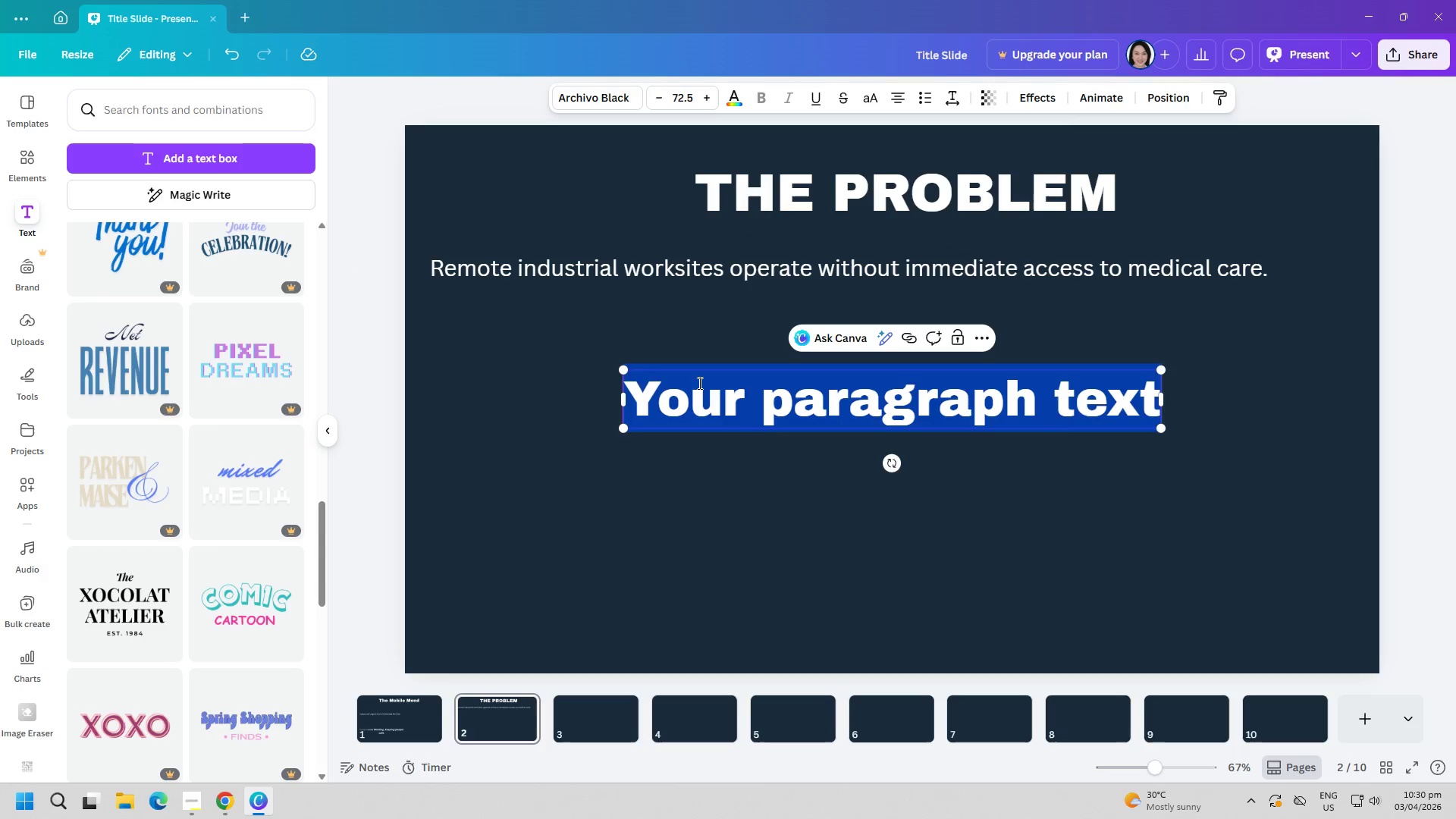 
type(When injuries occur, even minor ones)
 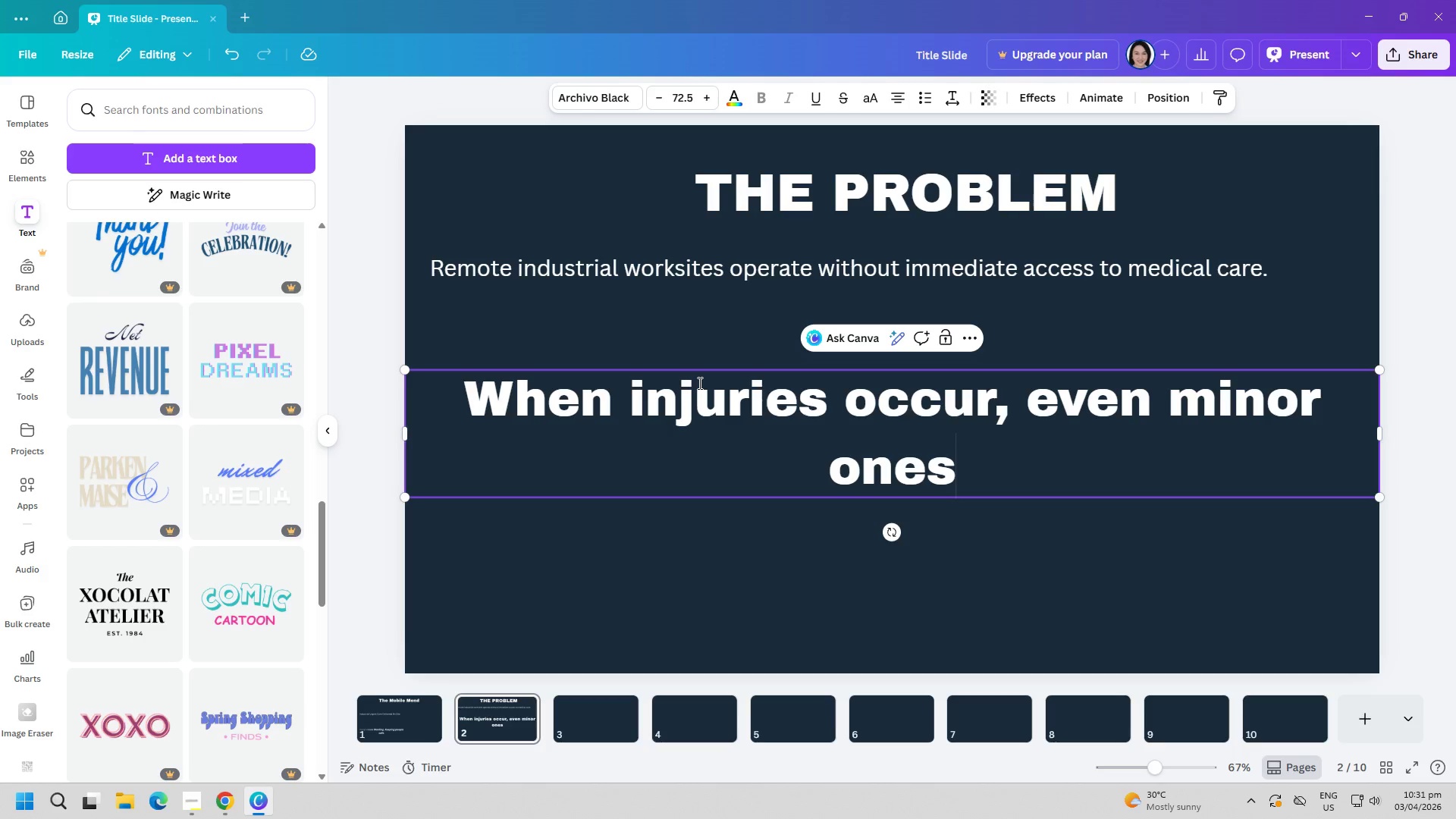 
key(Semicolon)
 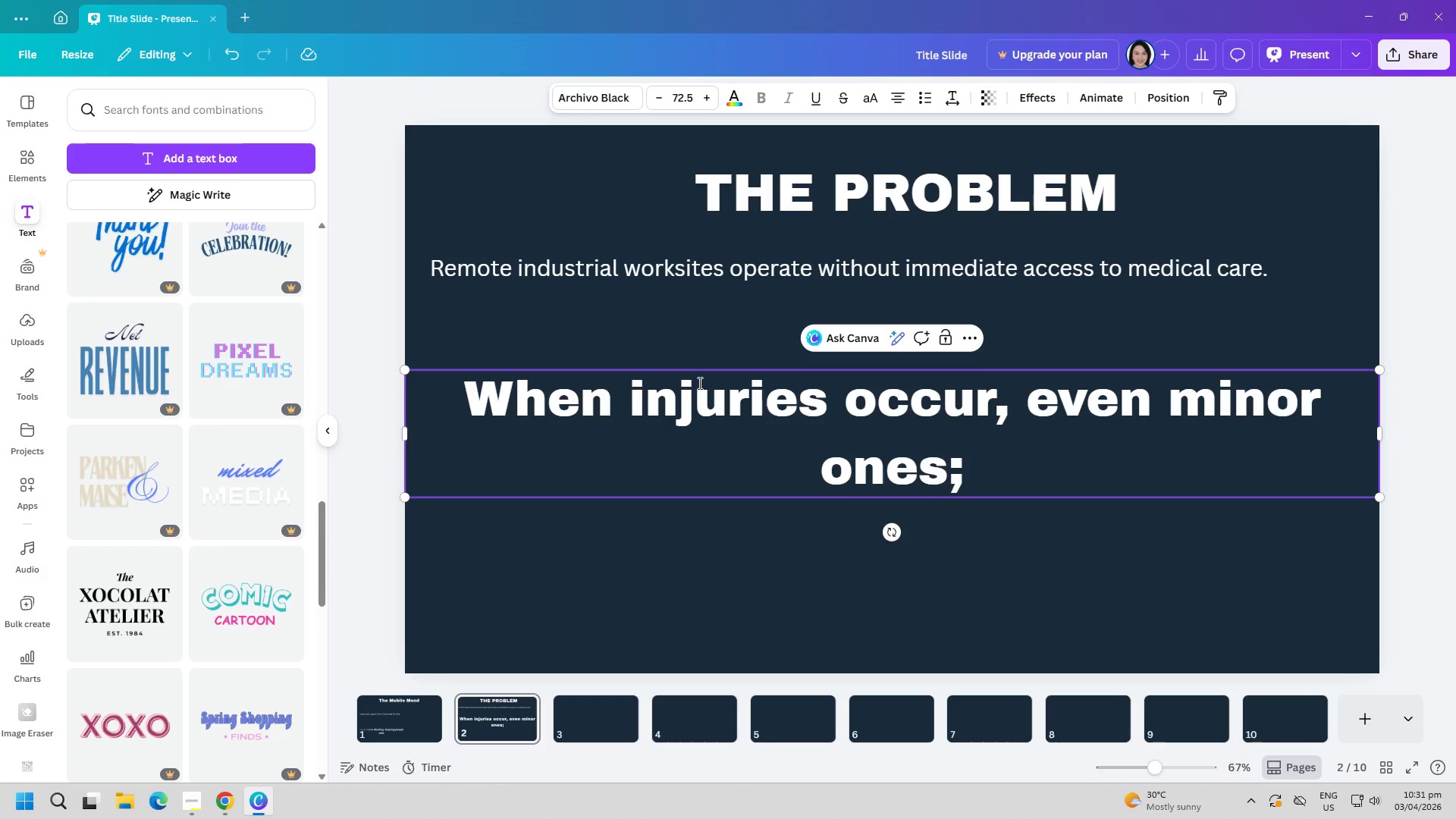 
key(Backspace)
 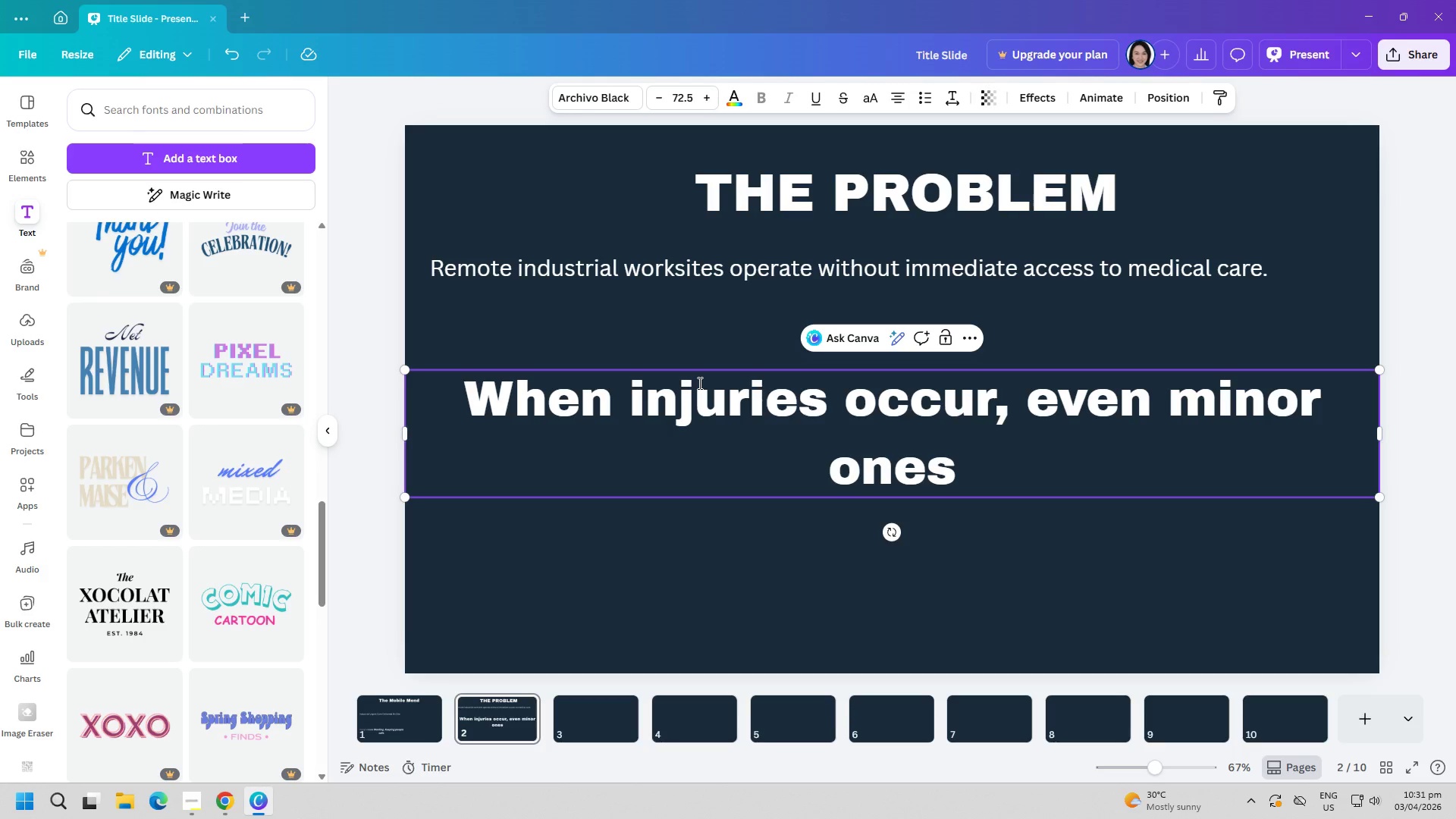 
key(Shift+ShiftRight)
 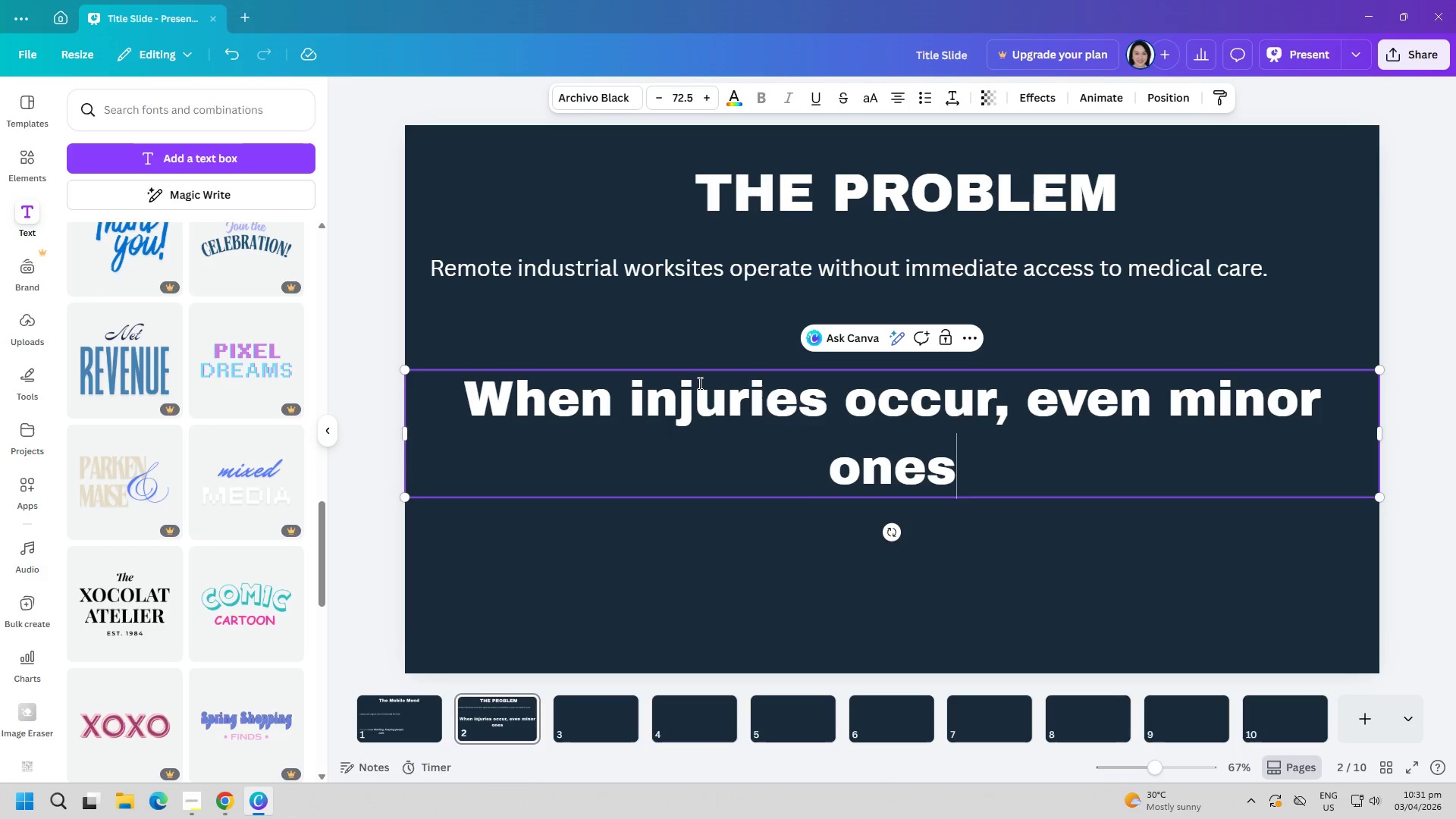 
key(Shift+Semicolon)
 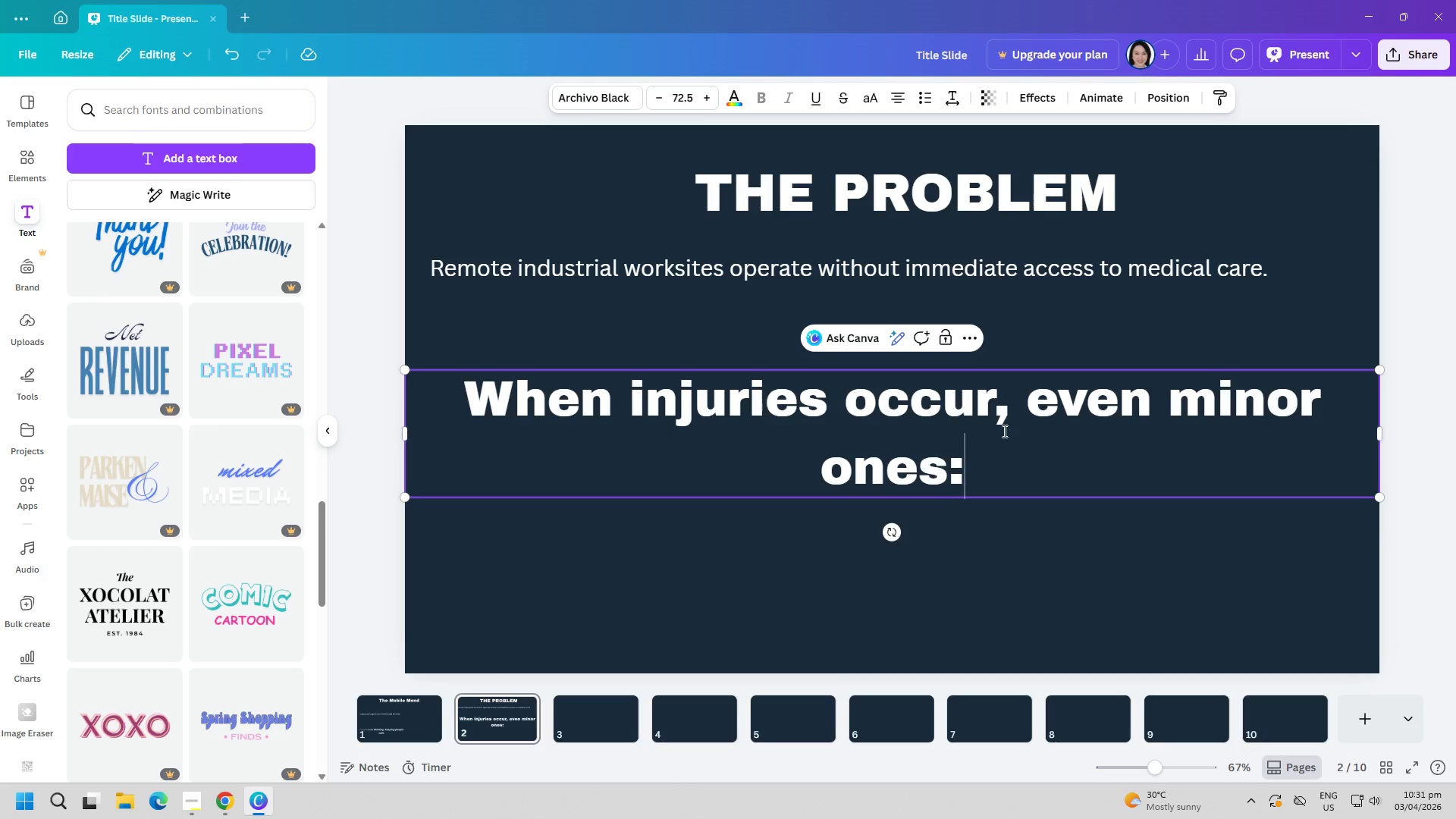 
double_click([1158, 481])
 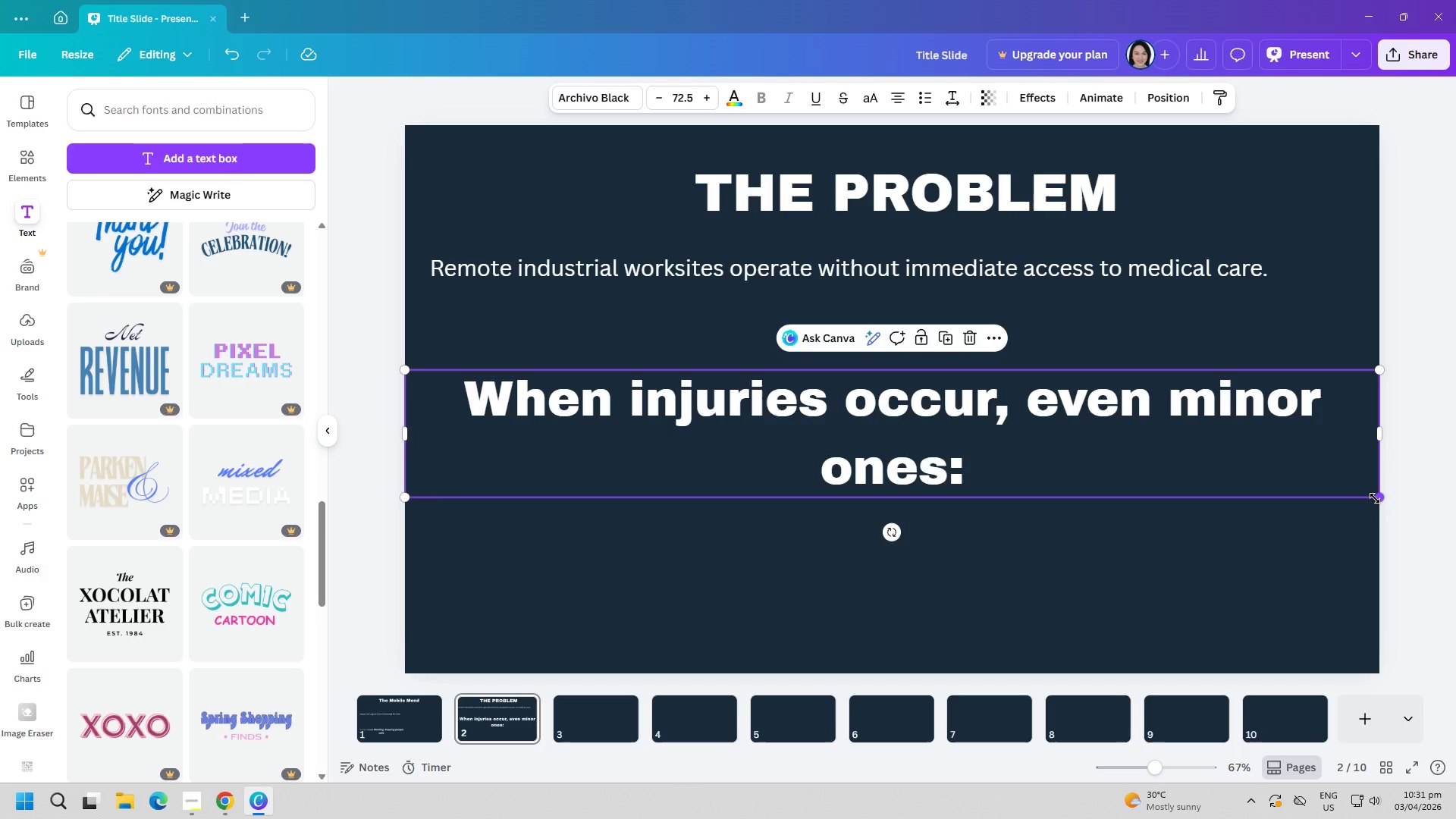 
left_click_drag(start_coordinate=[1376, 498], to_coordinate=[883, 356])
 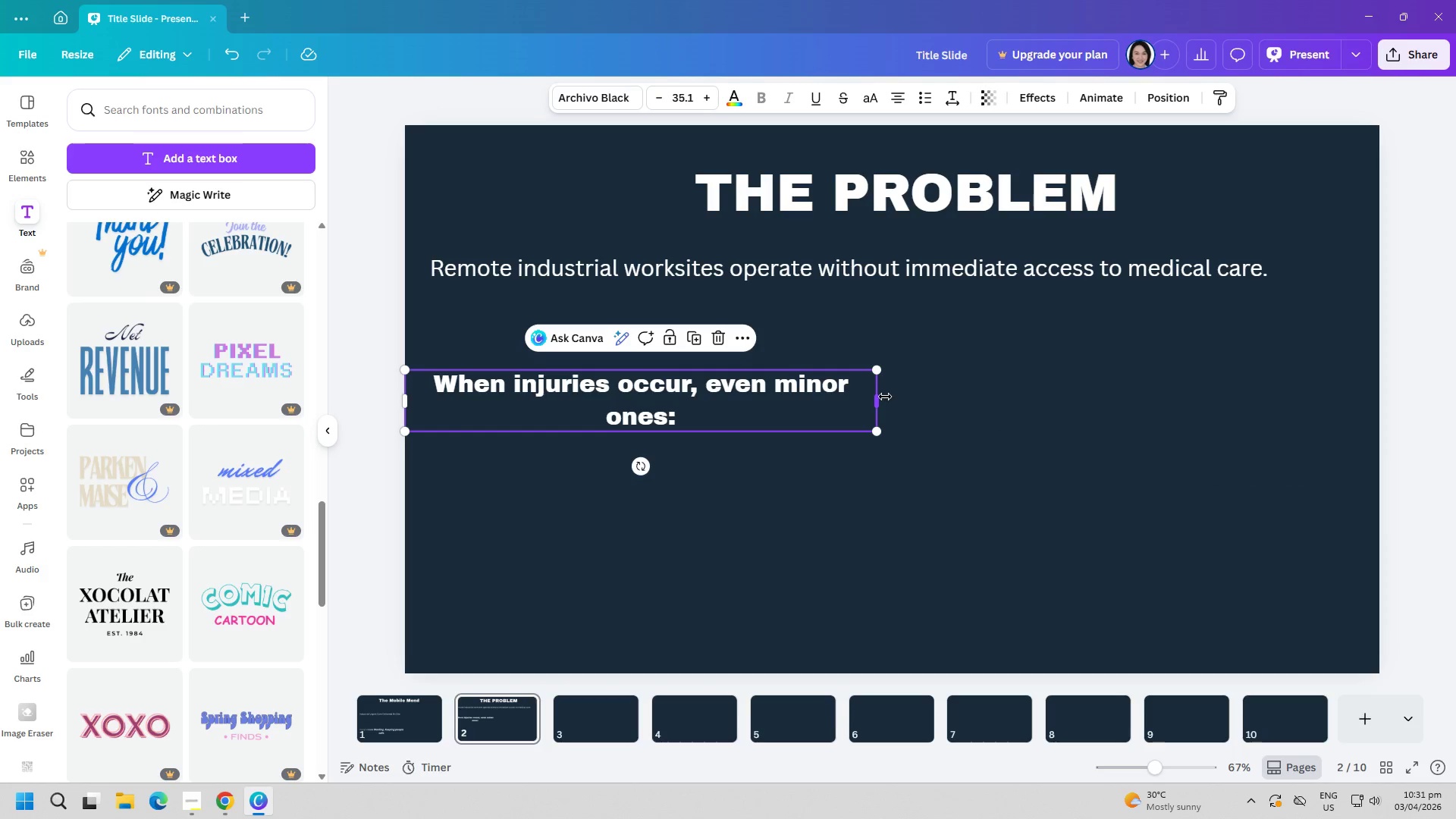 
left_click_drag(start_coordinate=[882, 398], to_coordinate=[1108, 390])
 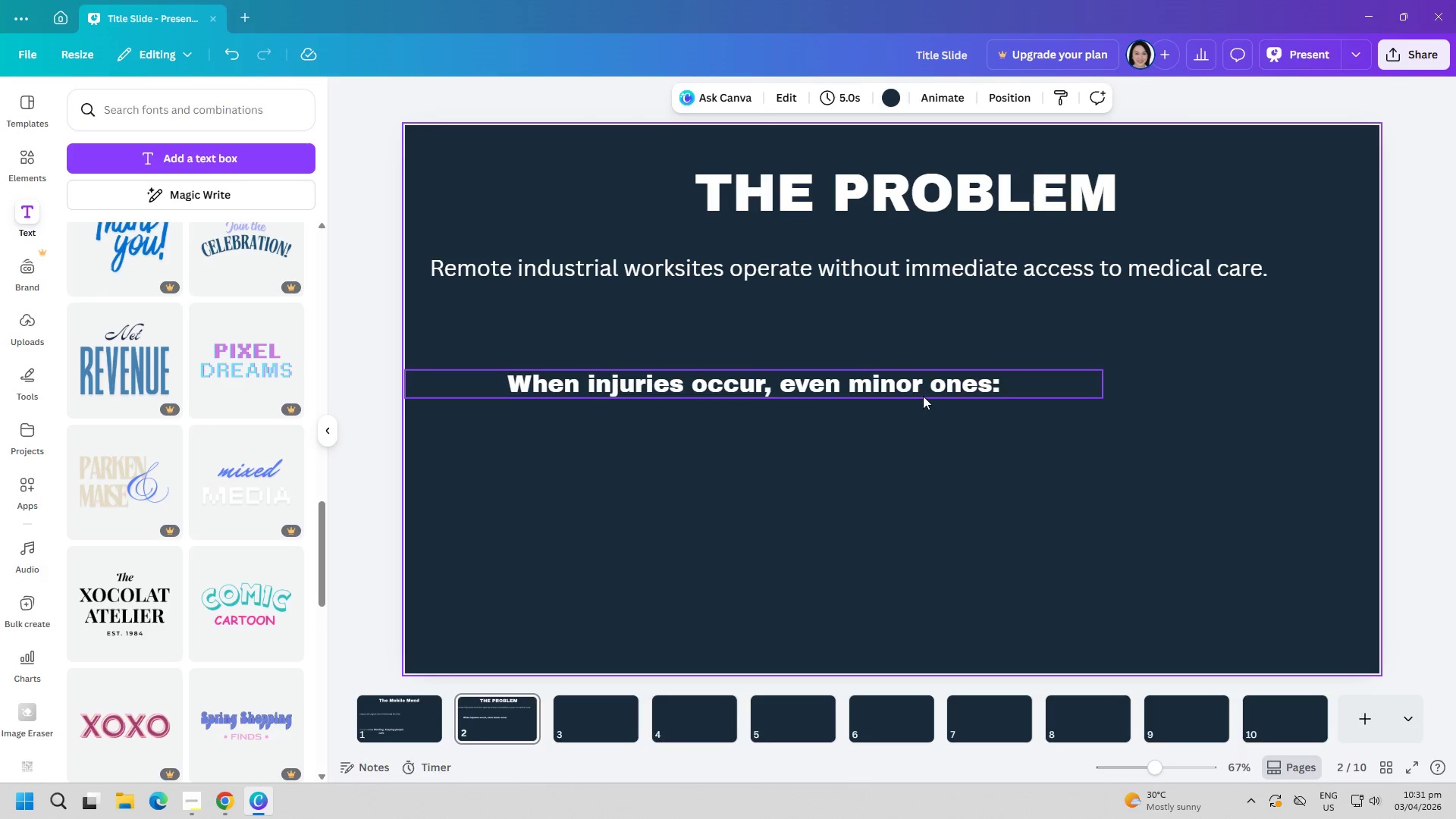 
left_click_drag(start_coordinate=[919, 385], to_coordinate=[902, 348])
 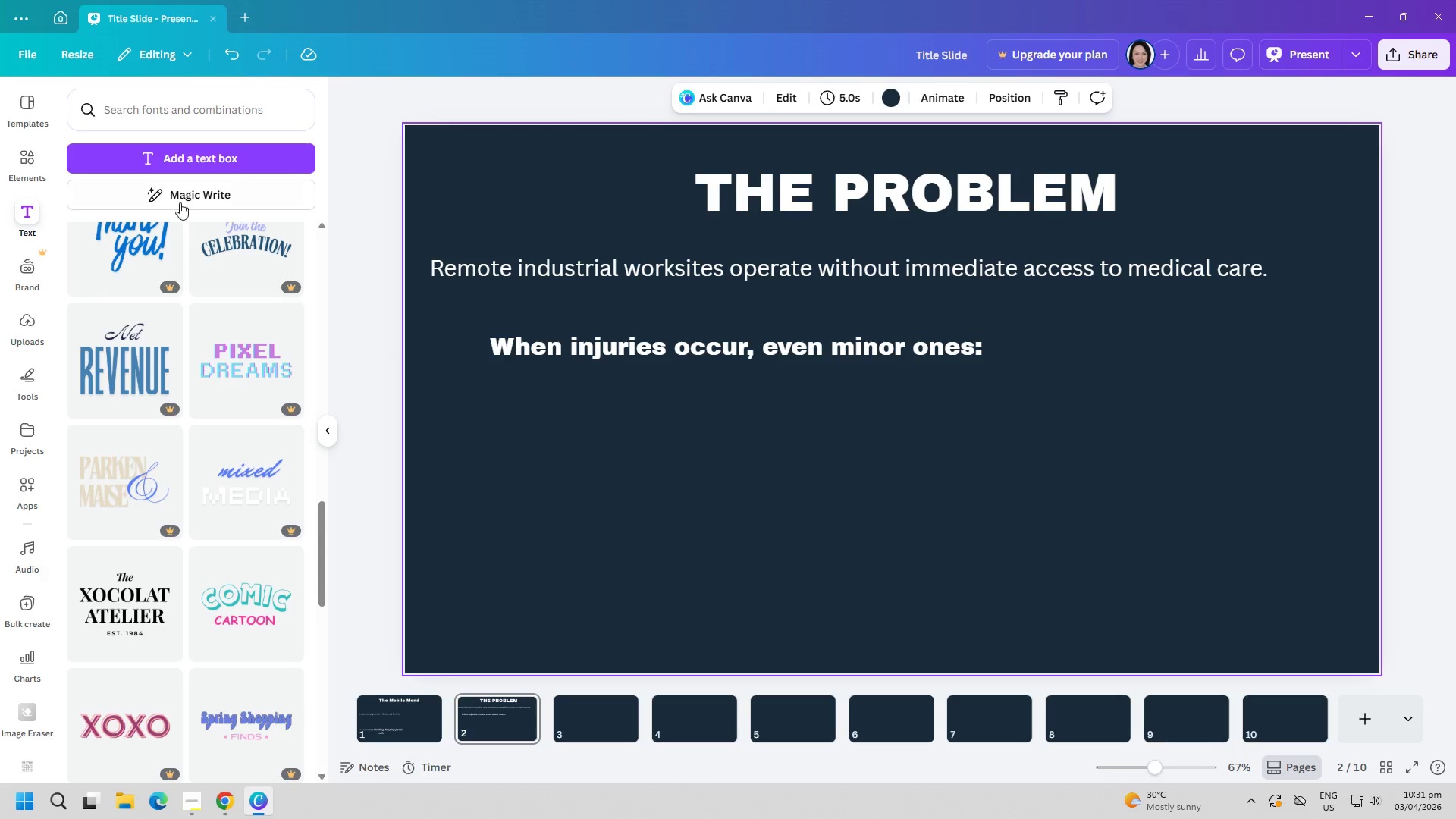 
left_click([211, 155])
 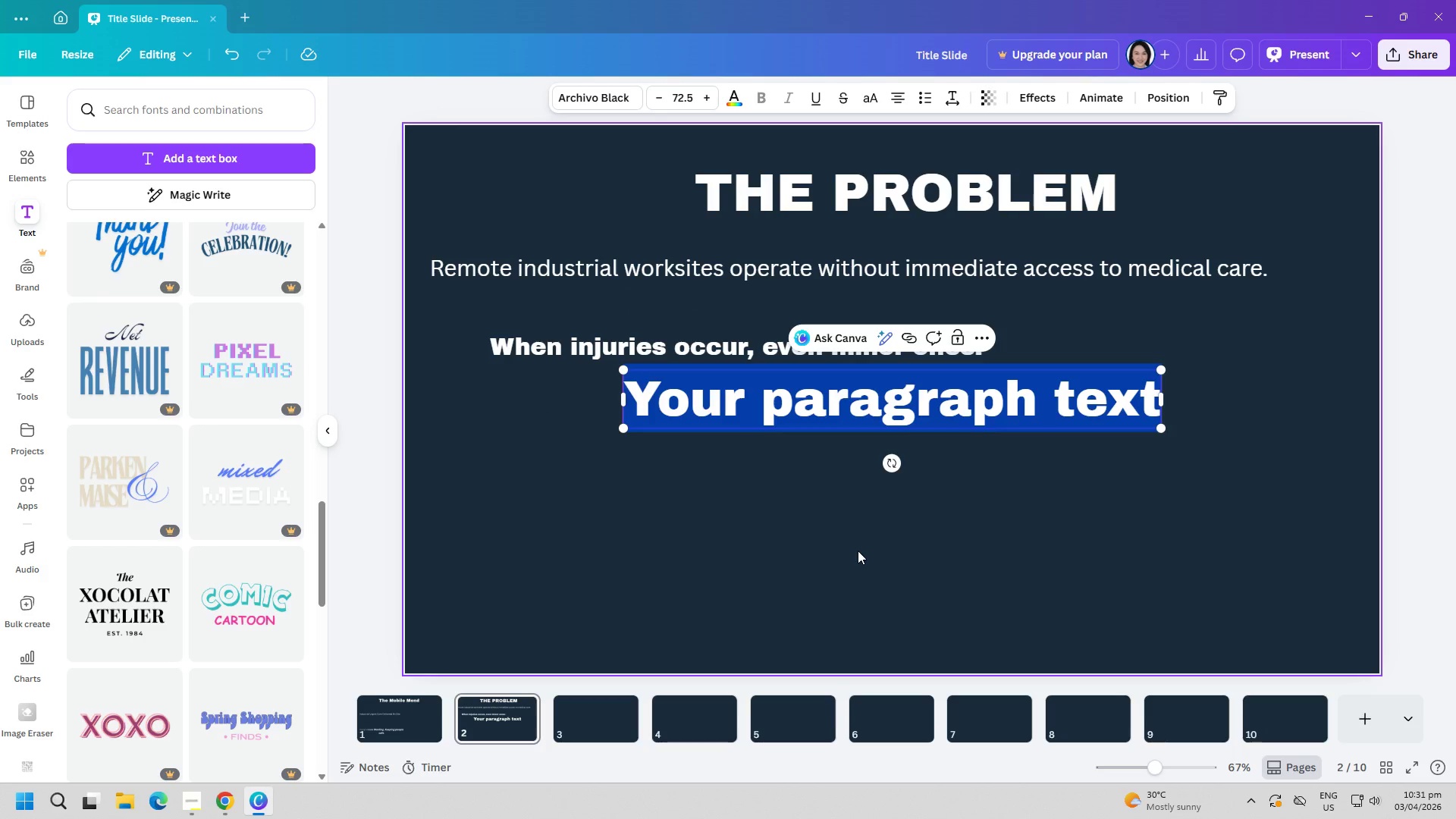 
type(wo)
key(Backspace)
key(Backspace)
type(wO)
key(Backspace)
key(Backspace)
type(w)
key(Backspace)
type(w)
key(Backspace)
type(Workers must leave the site for treatment)
 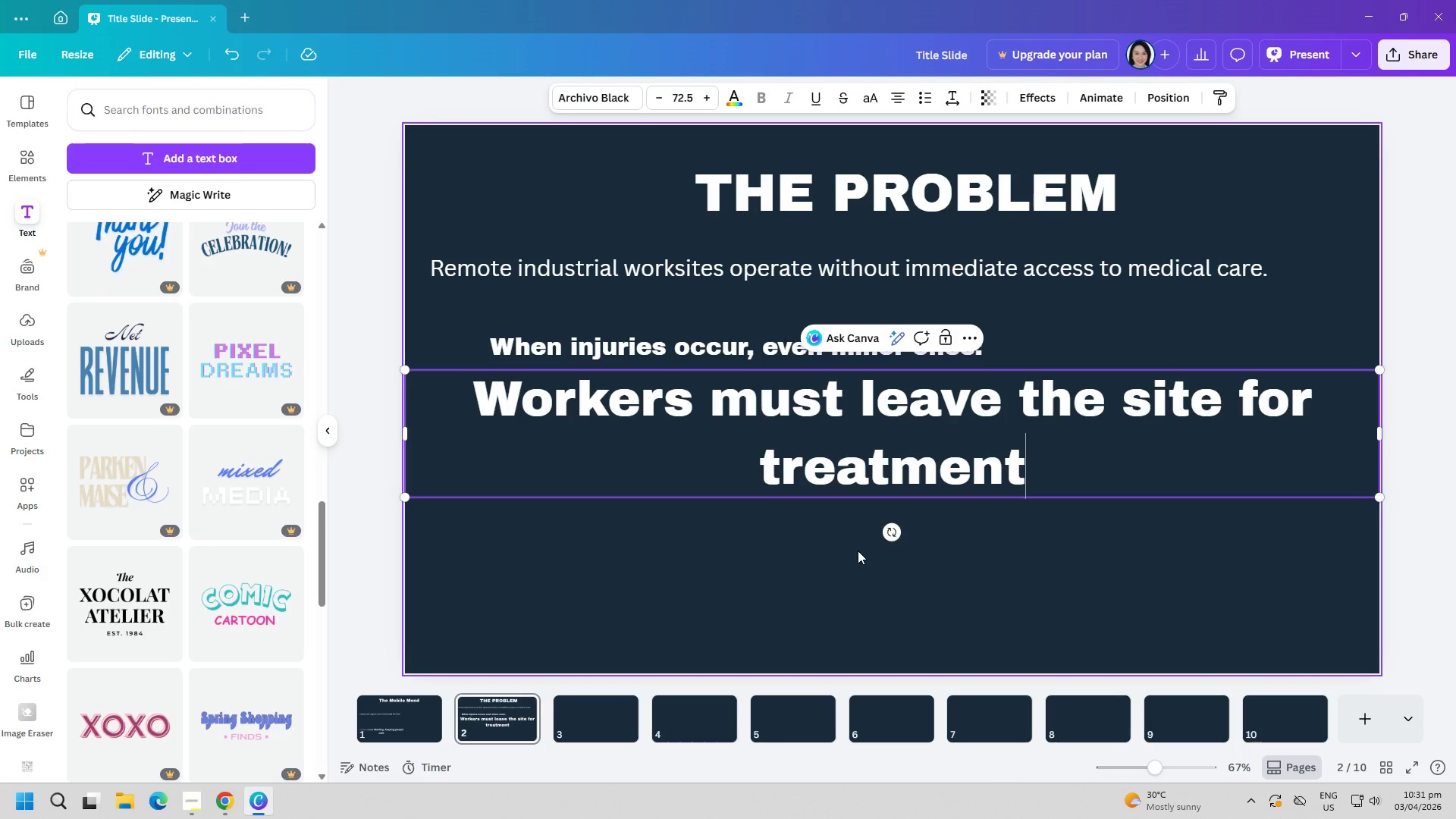 
key(Enter)
 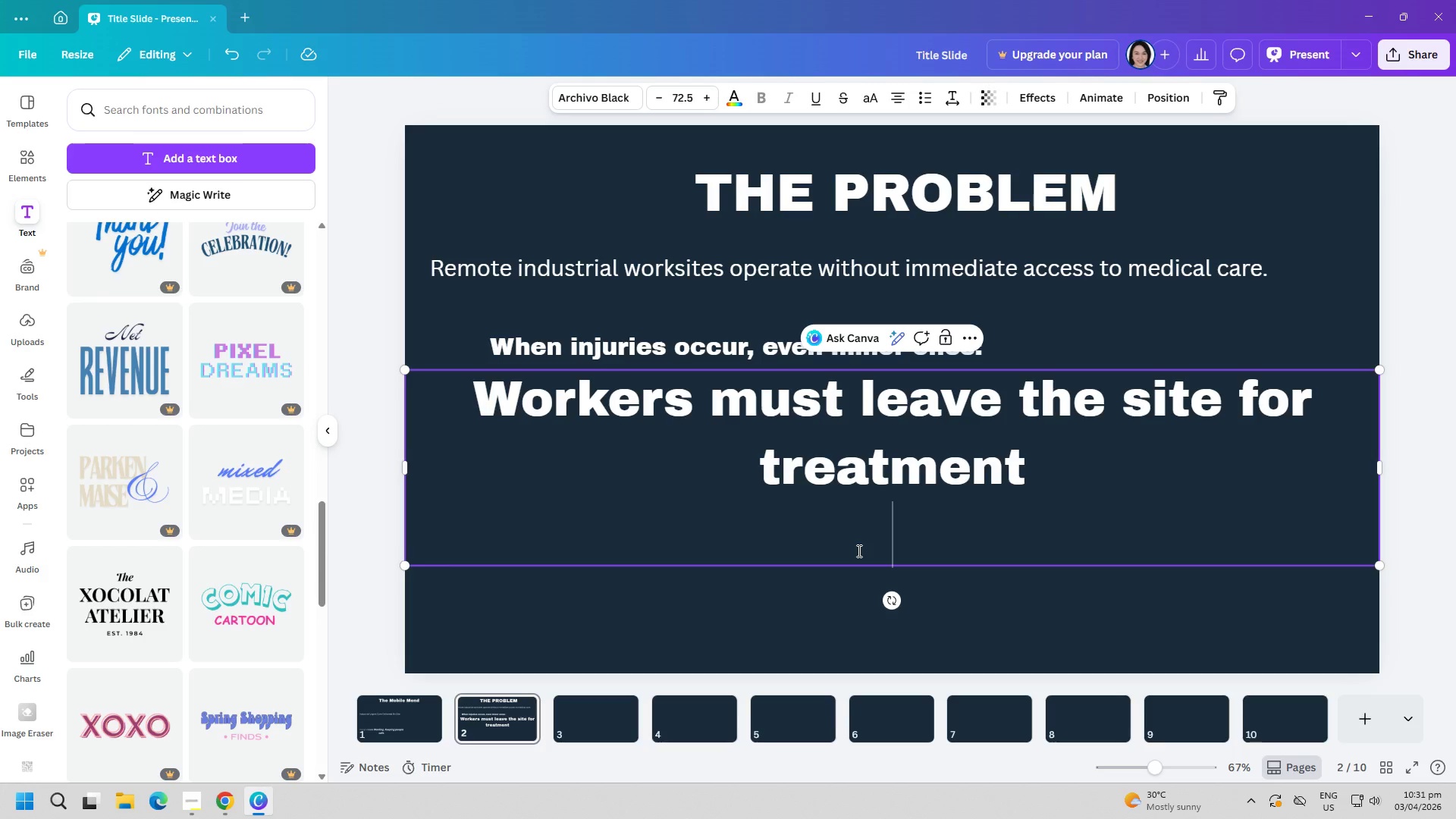 
key(ArrowLeft)
 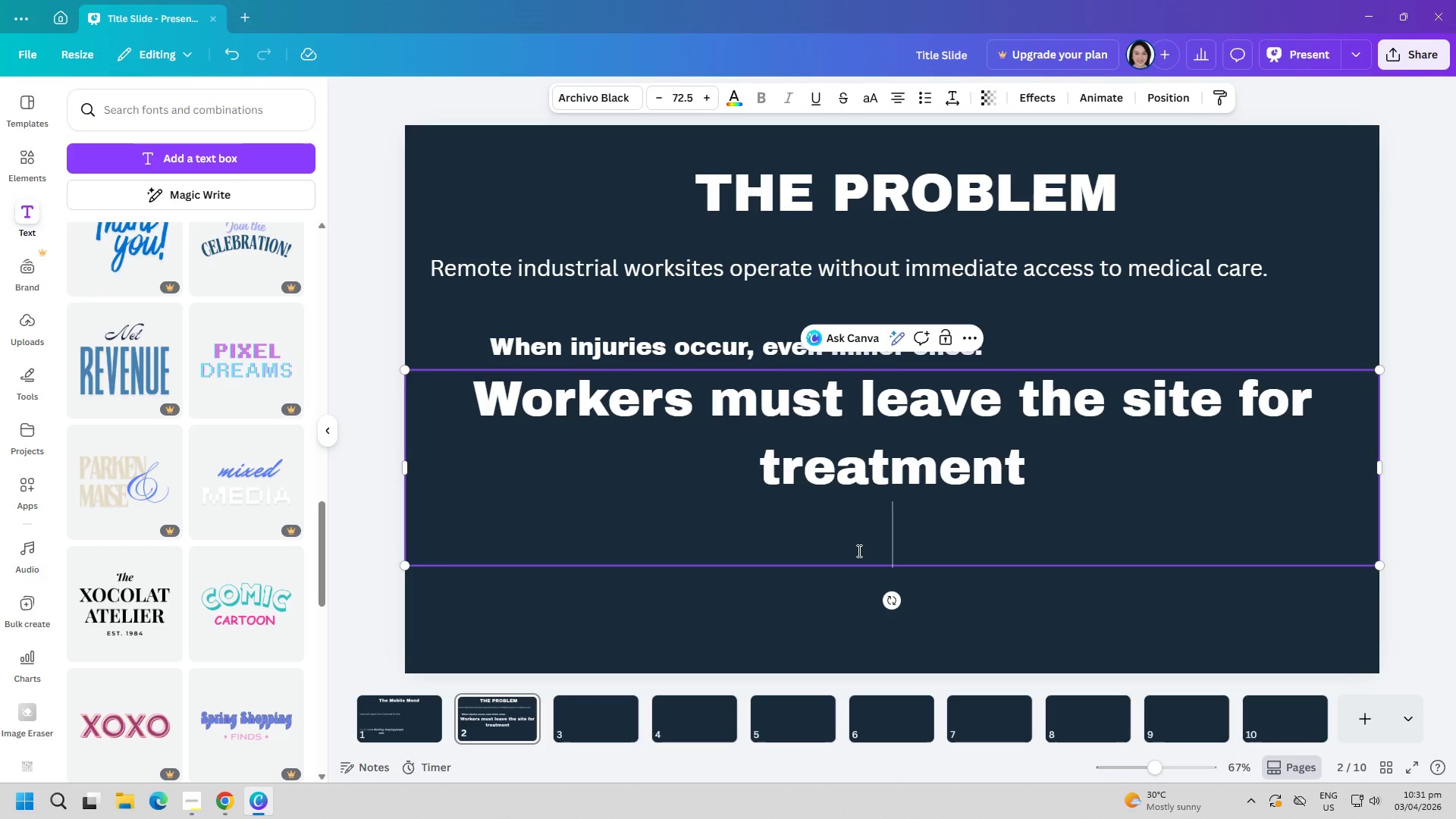 
type(travel times)
 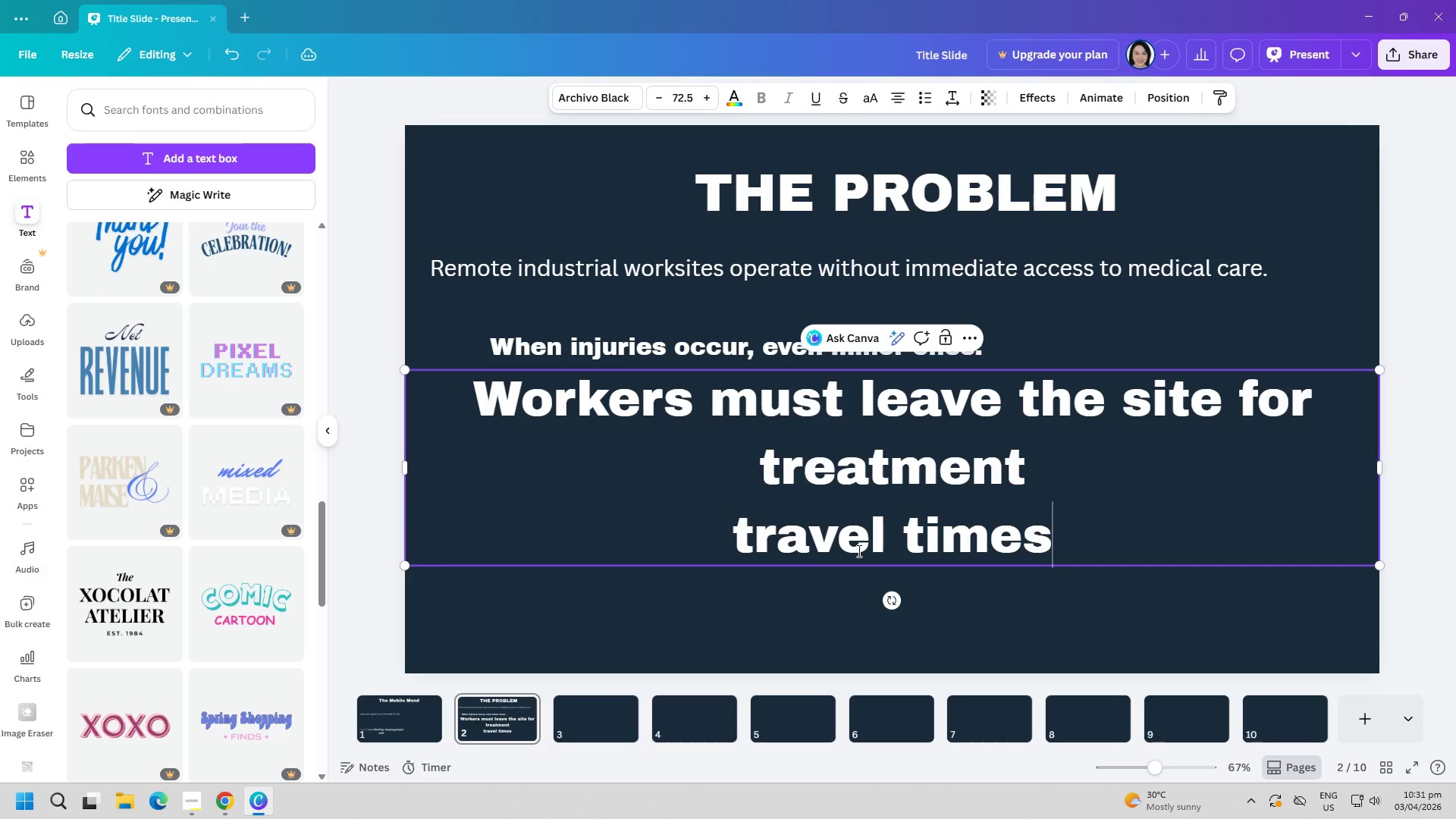 
key(ArrowLeft)
 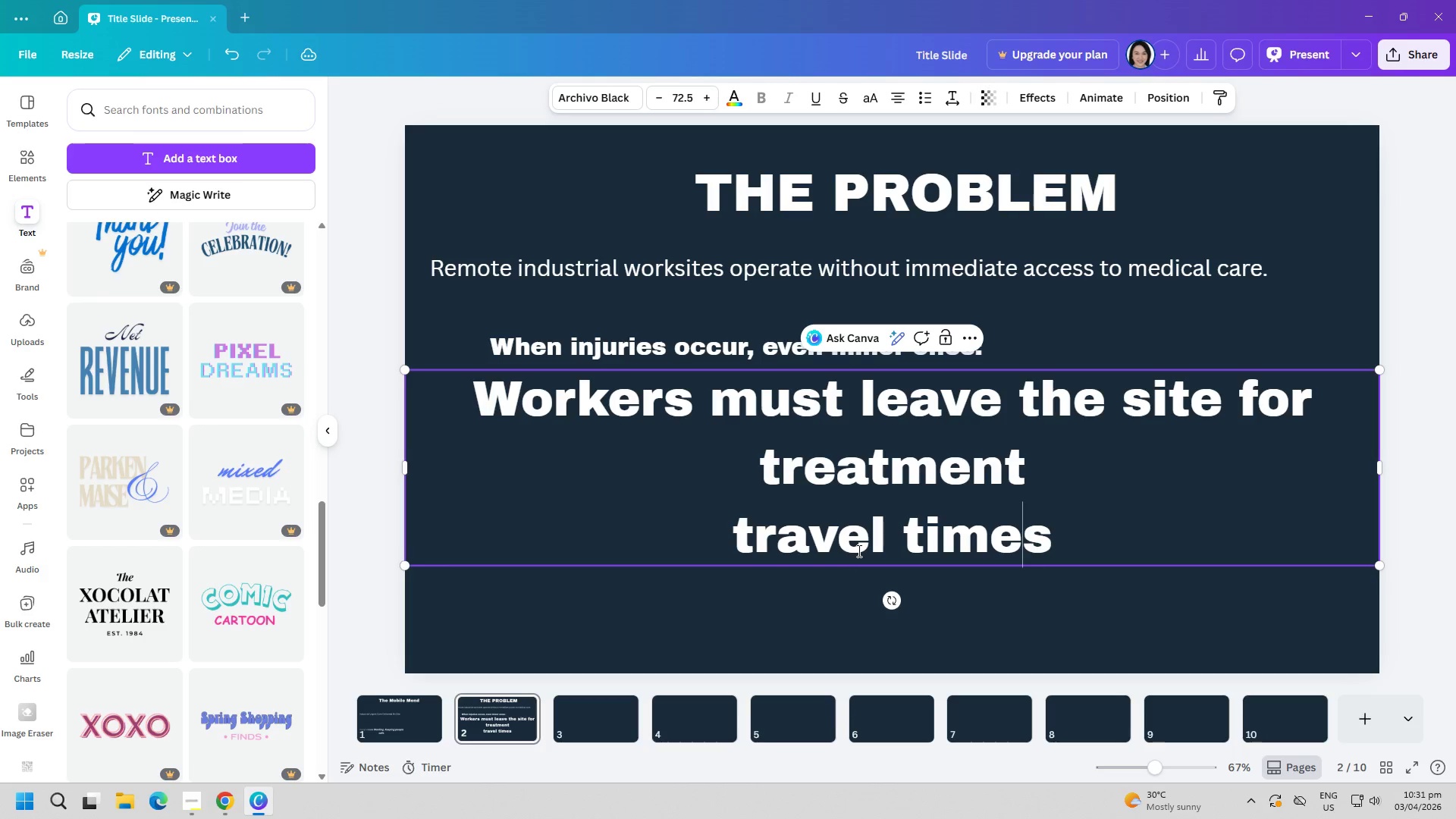 
key(ArrowLeft)
 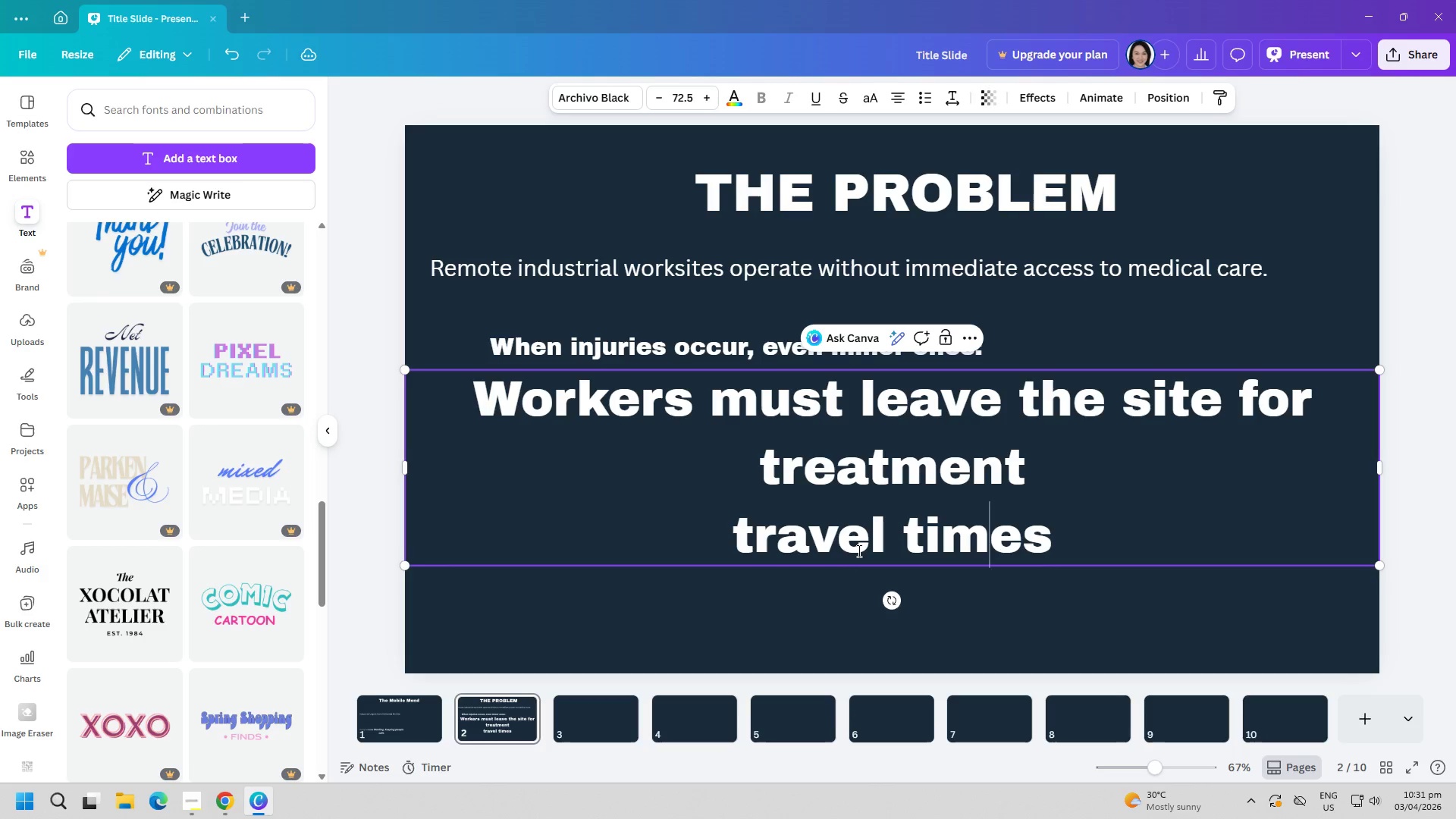 
key(ArrowLeft)
 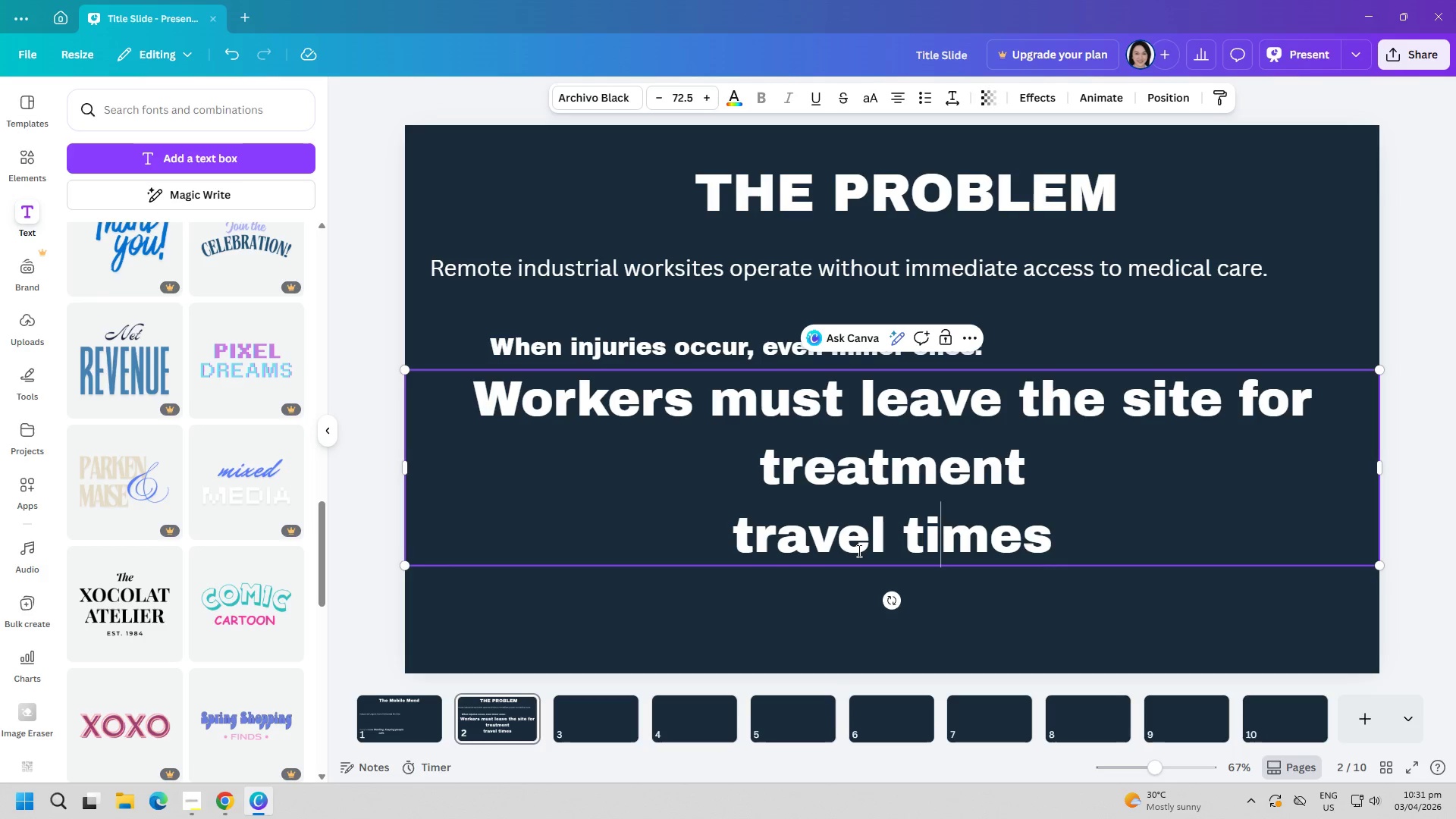 
key(ArrowLeft)
 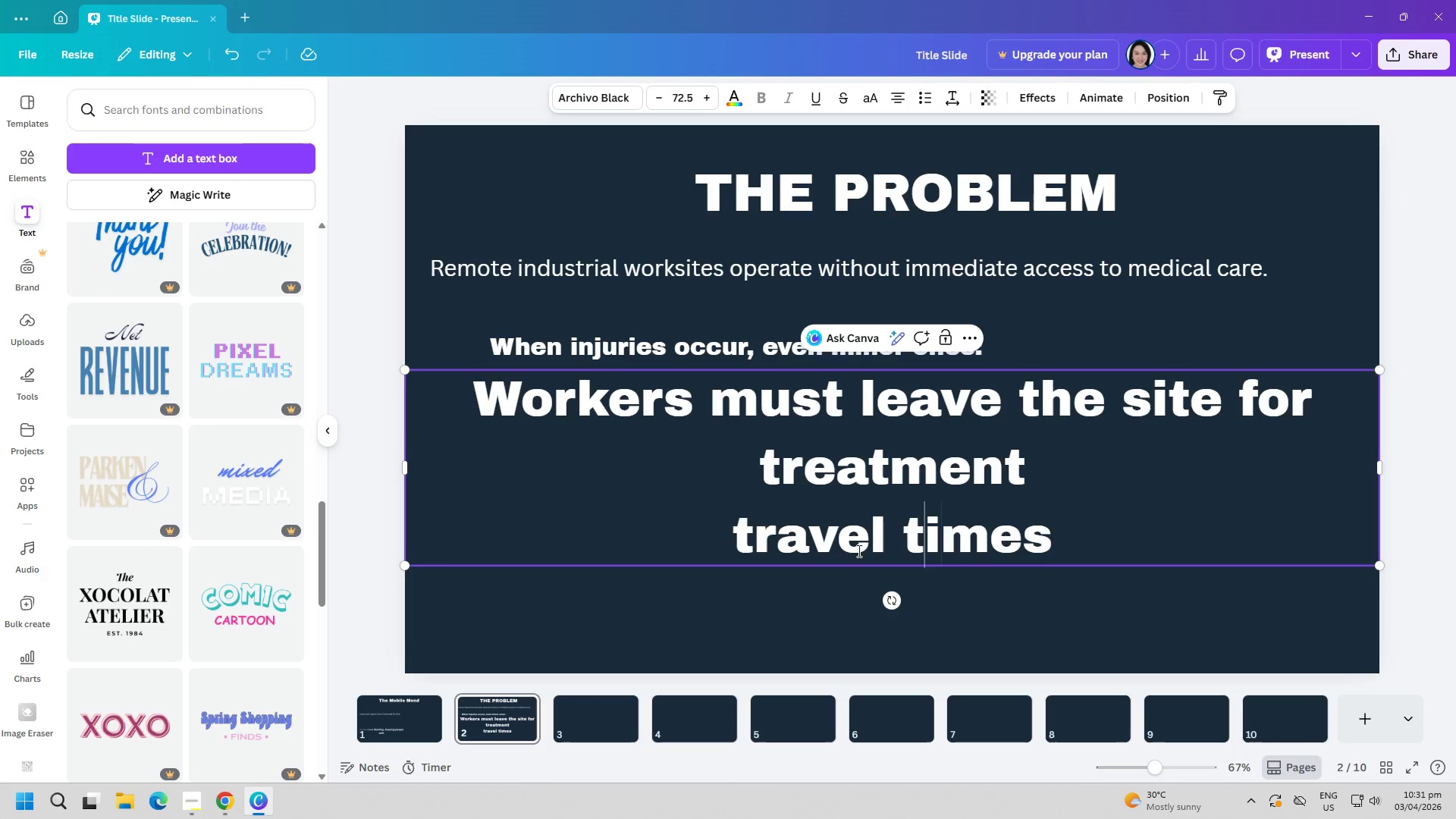 
key(ArrowLeft)
 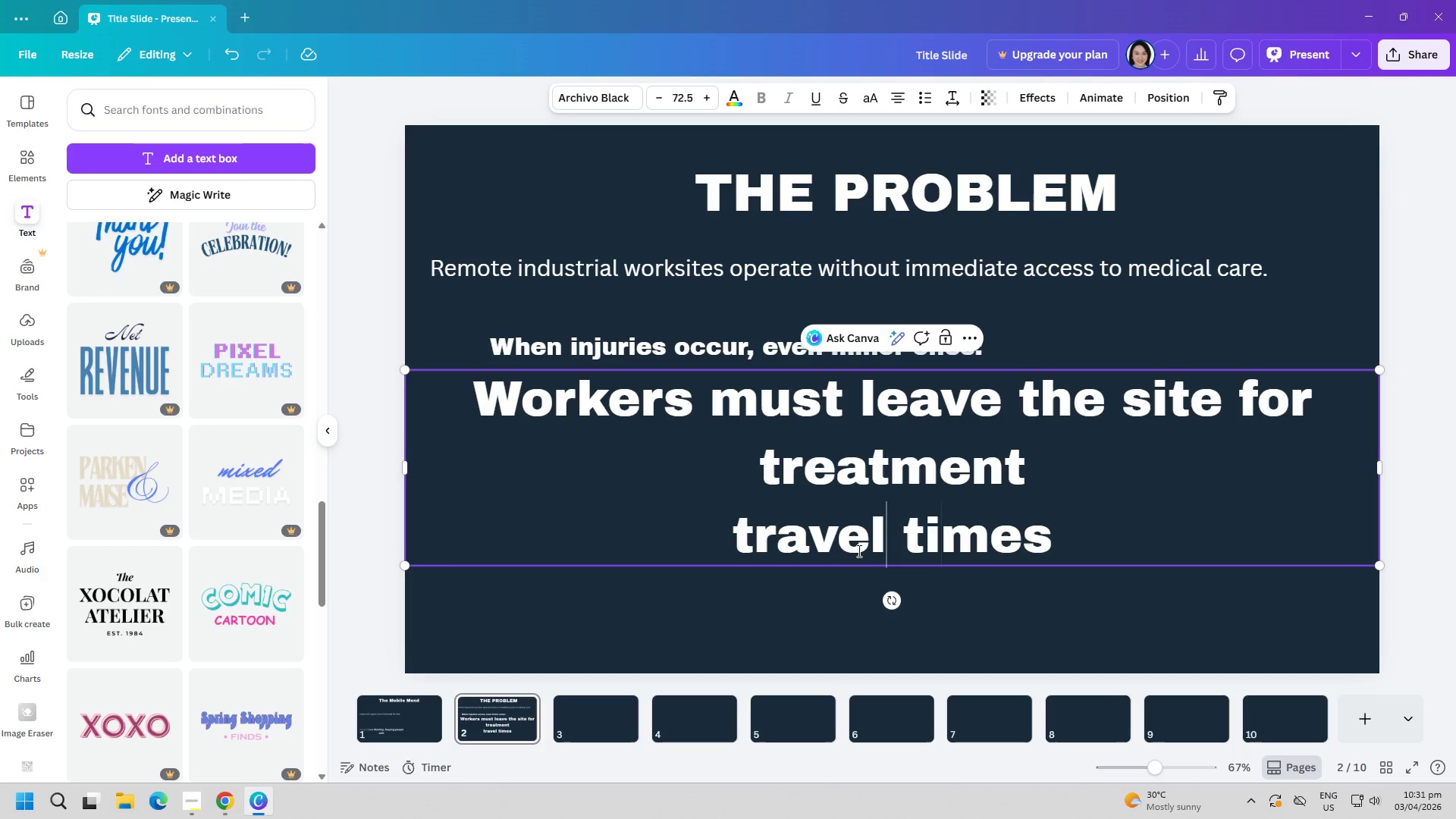 
key(ArrowLeft)
 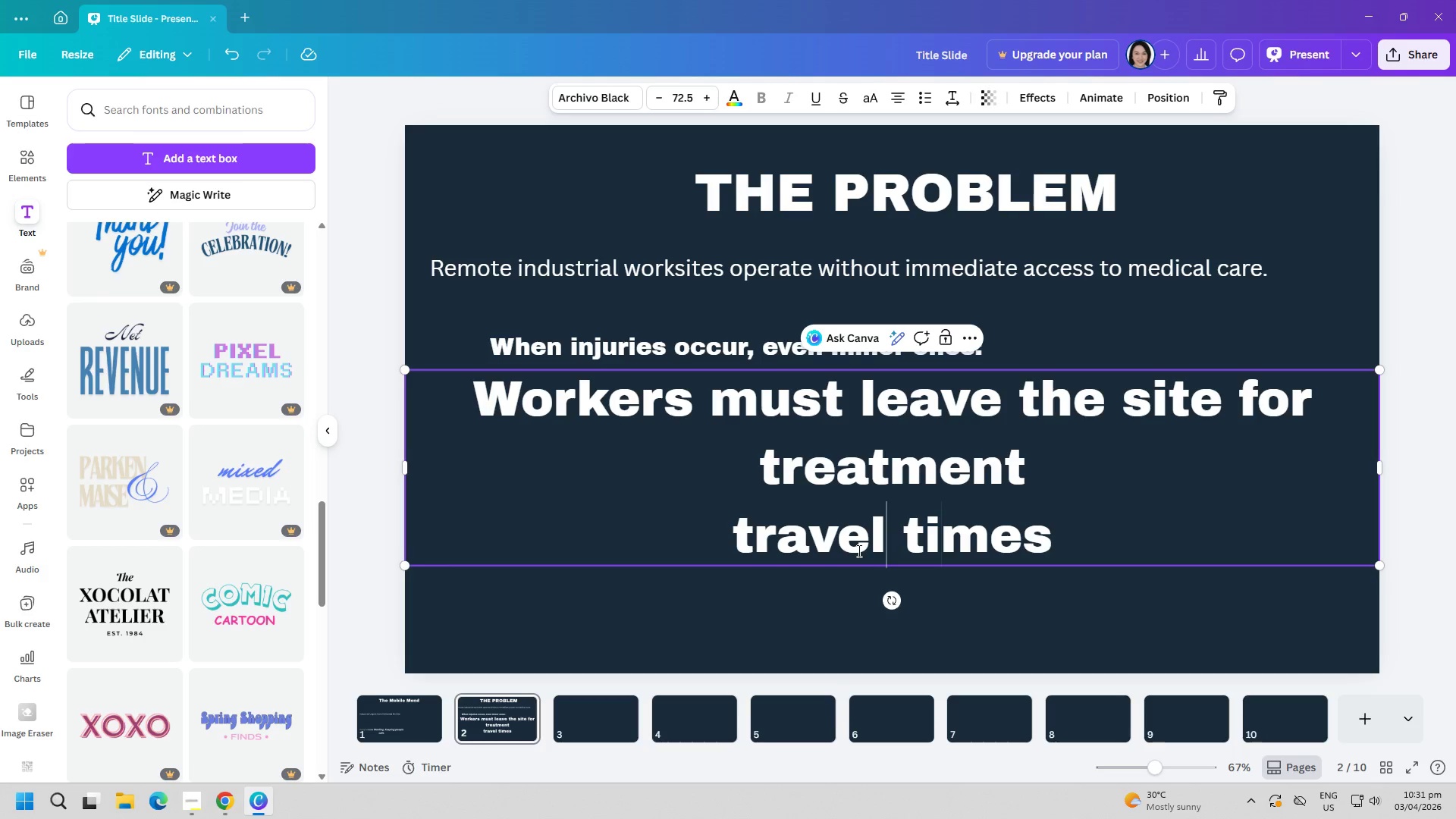 
key(ArrowLeft)
 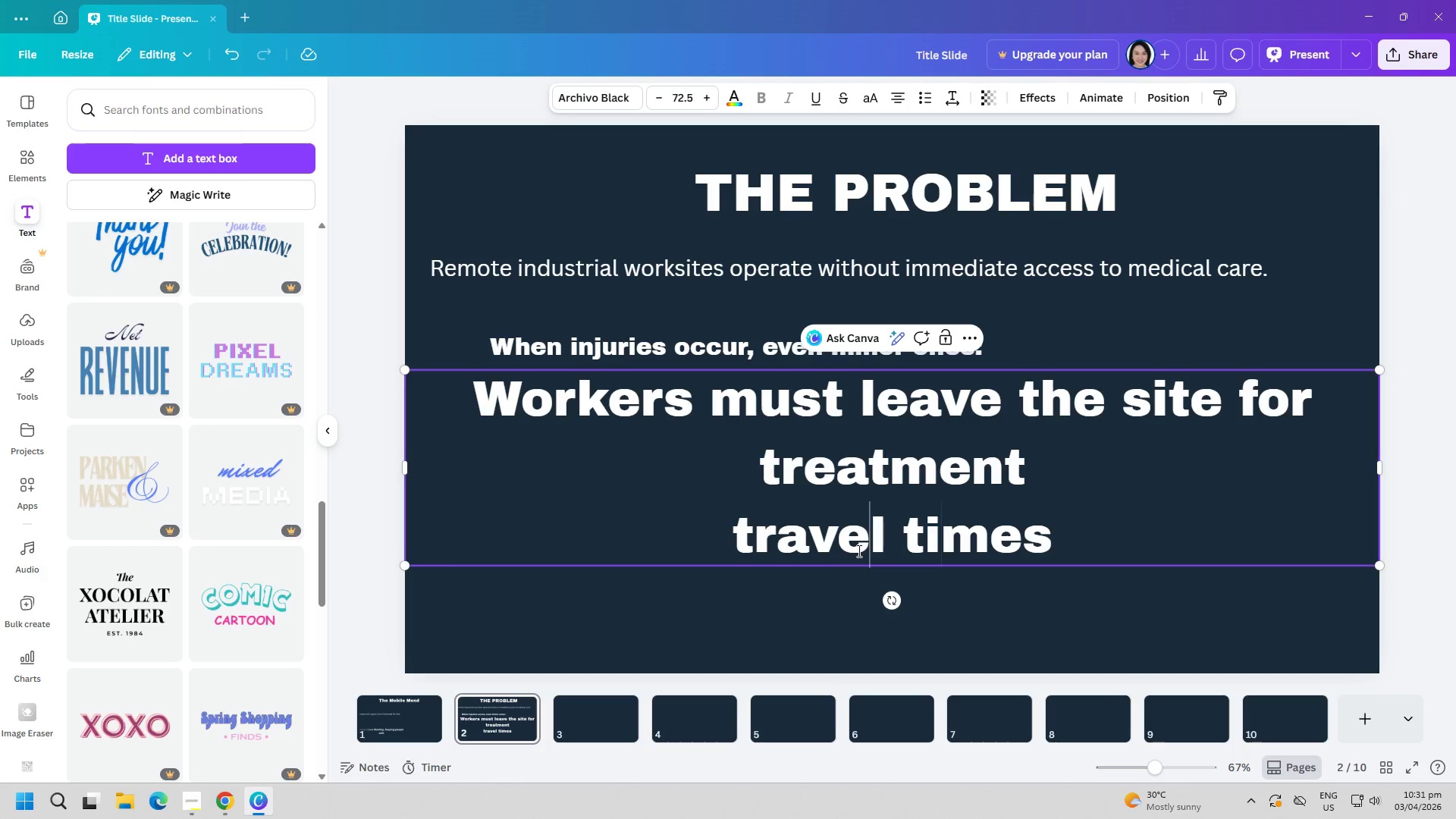 
key(ArrowLeft)
 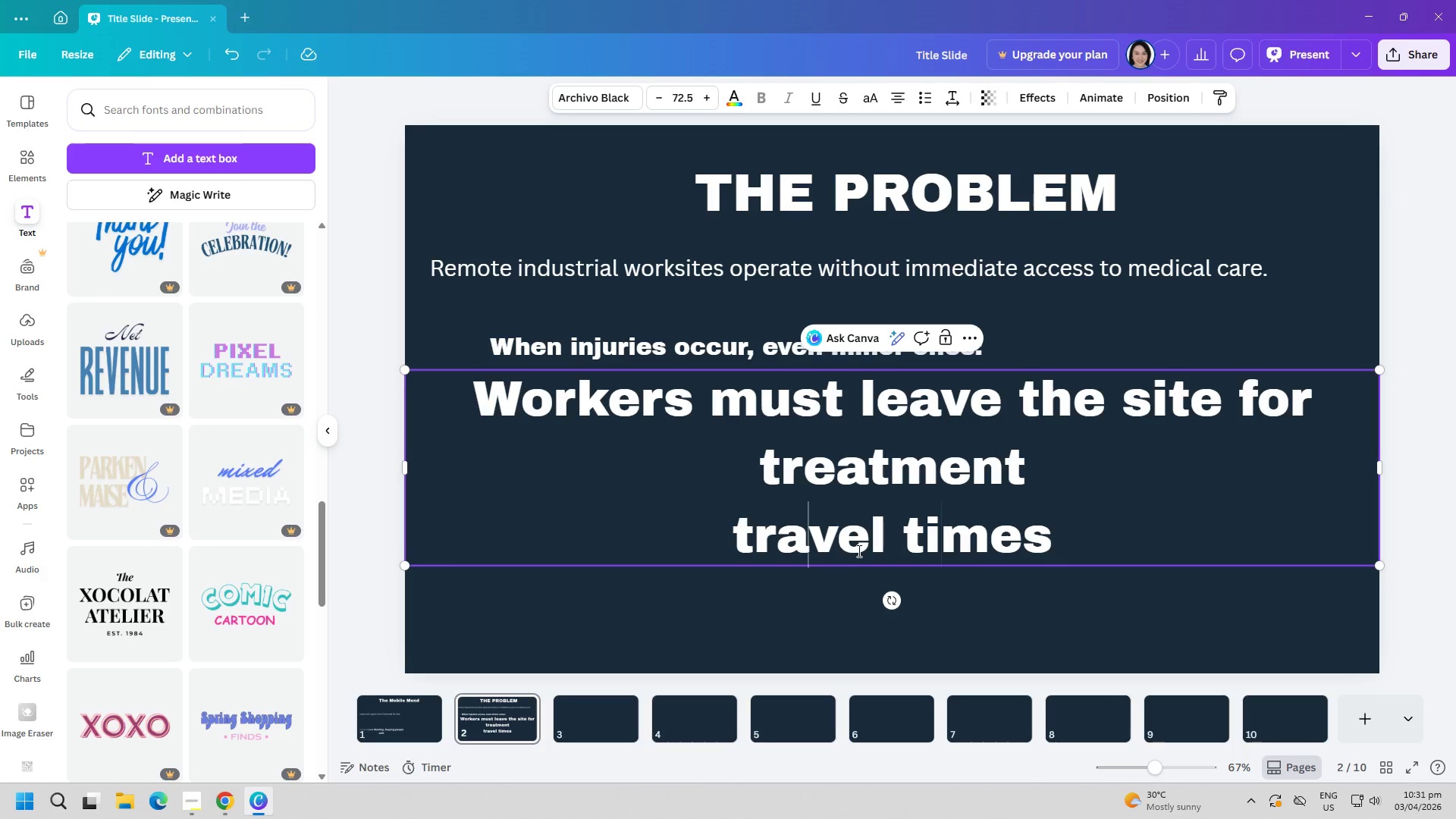 
key(ArrowLeft)
 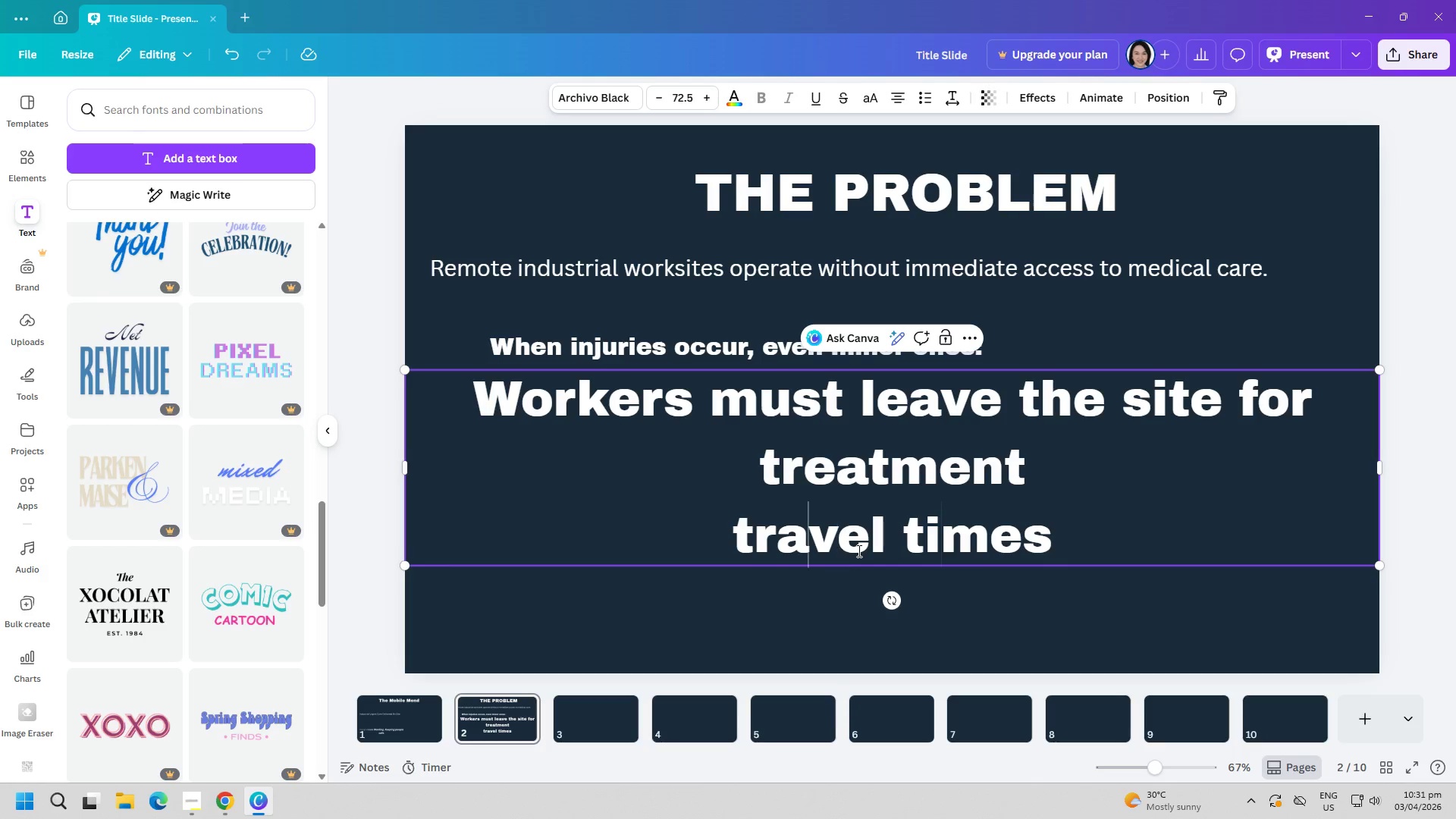 
key(ArrowLeft)
 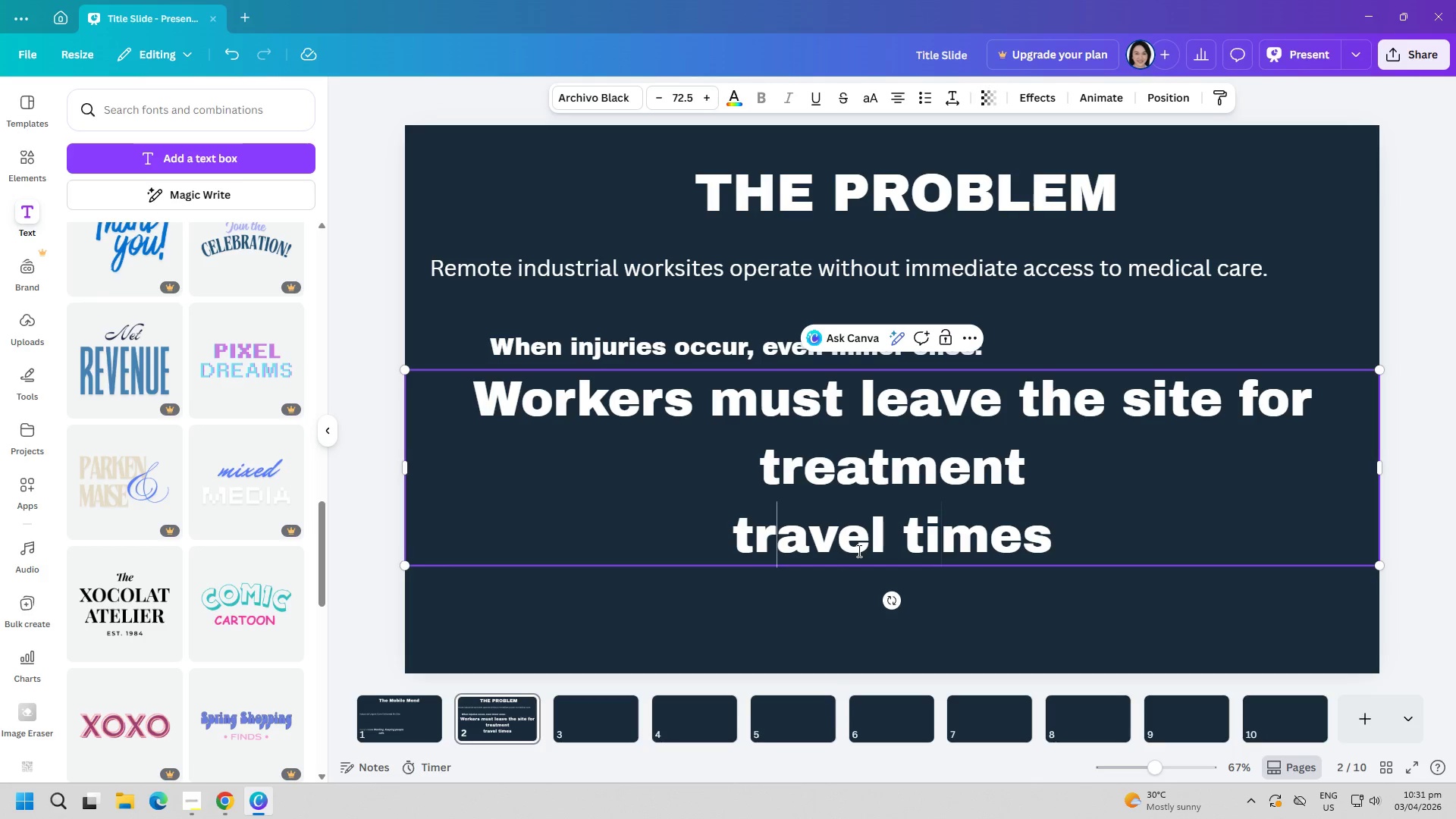 
key(ArrowLeft)
 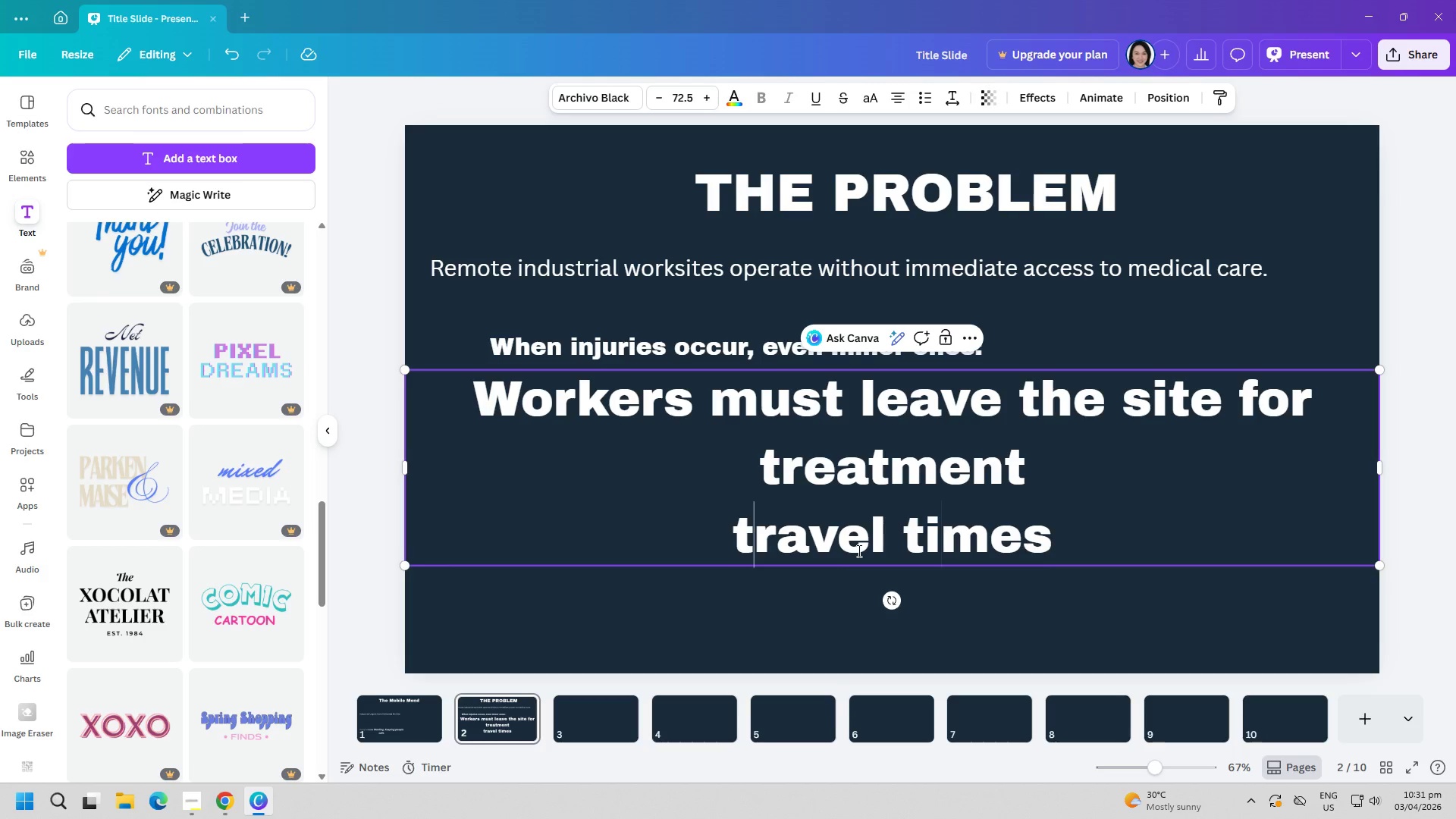 
key(Backspace)
 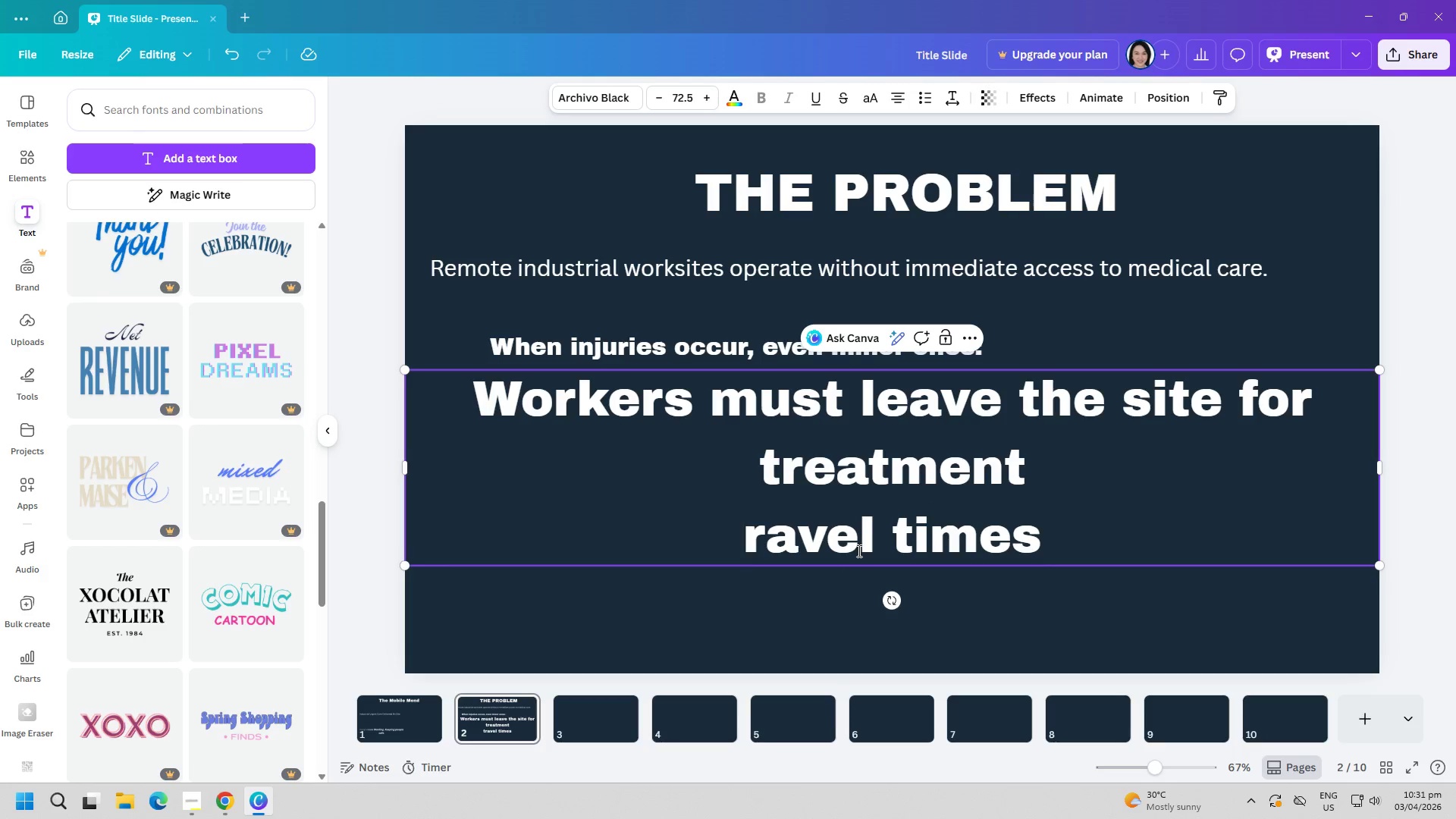 
key(CapsLock)
 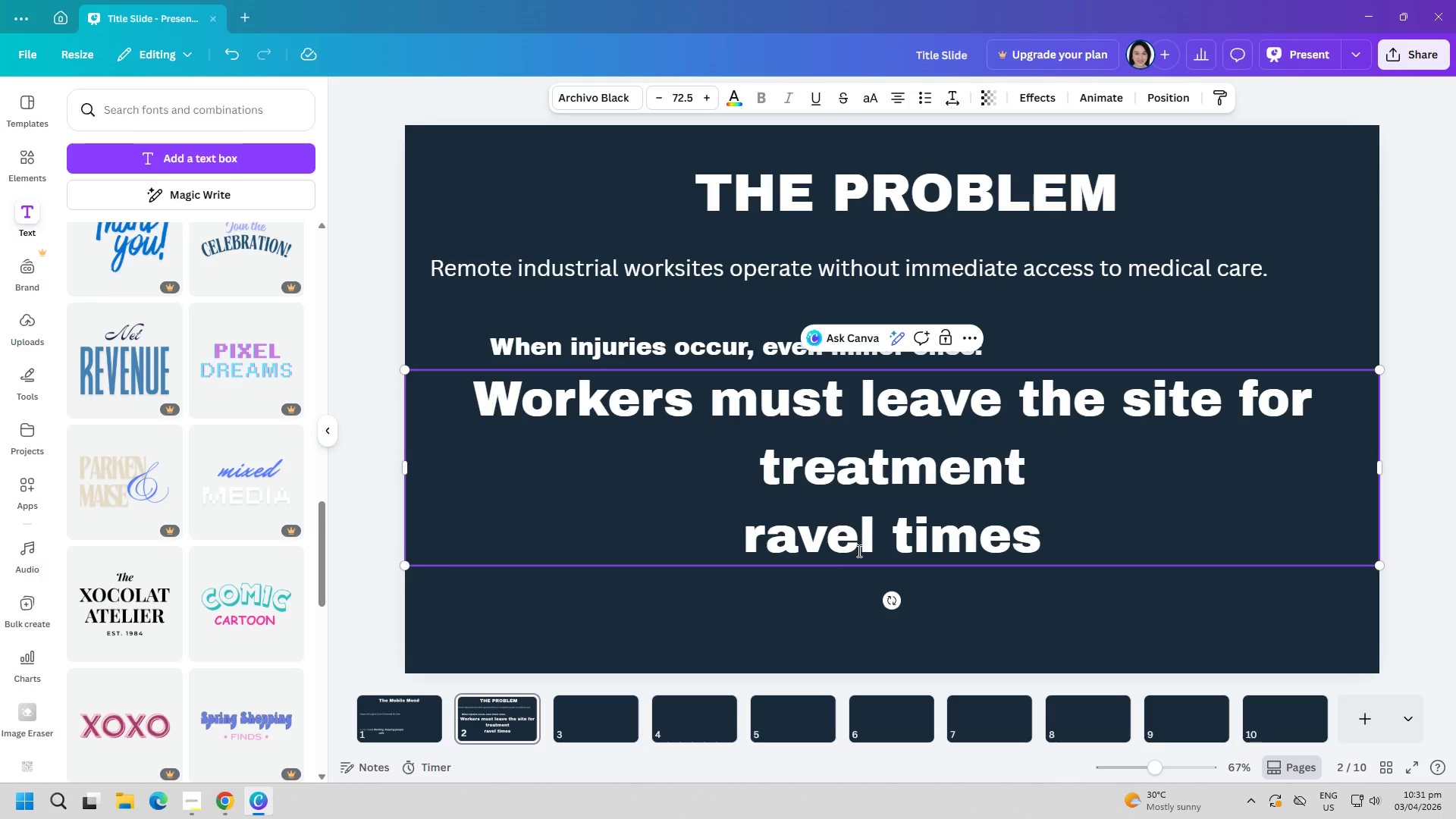 
key(T)
 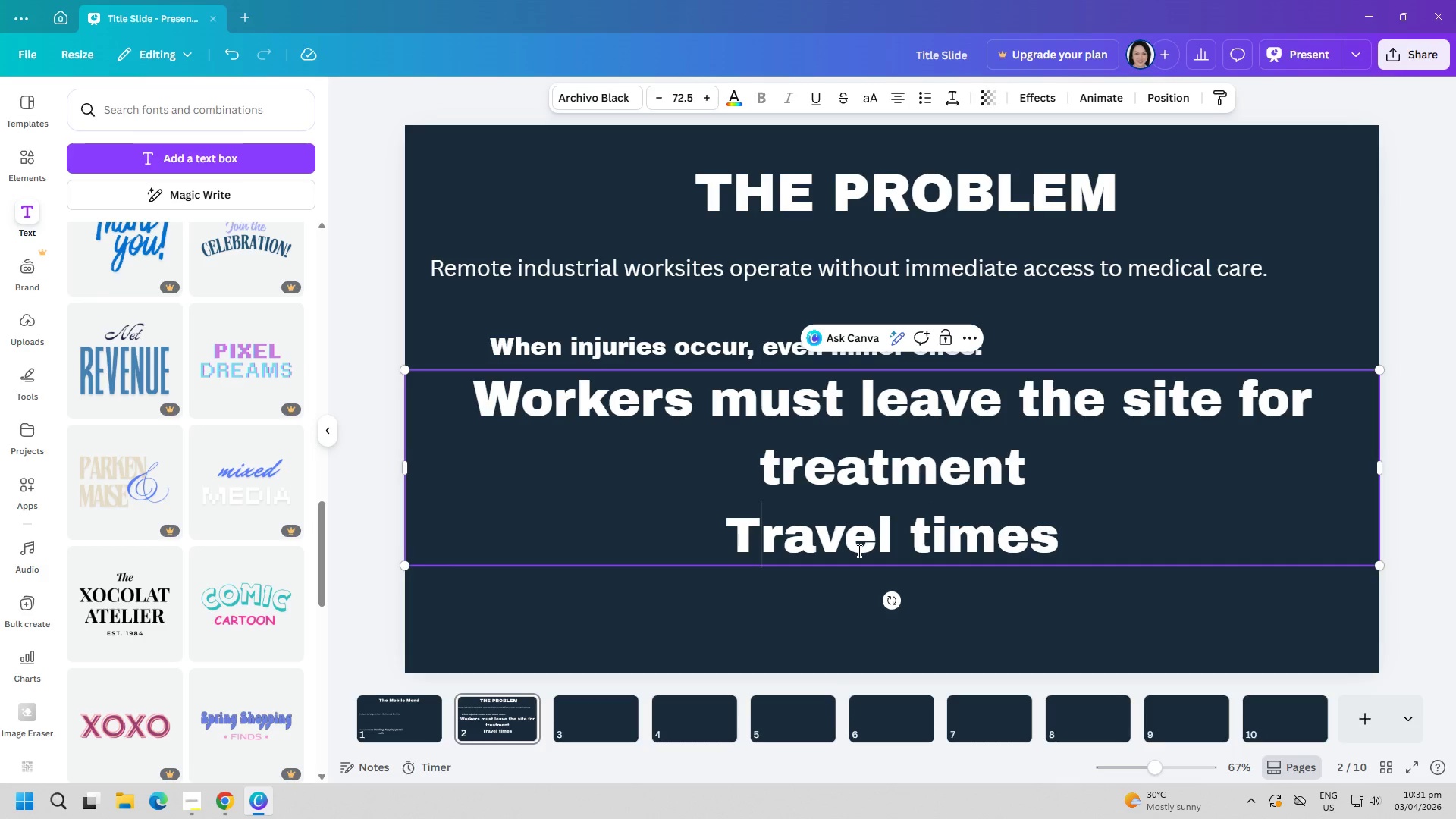 
key(CapsLock)
 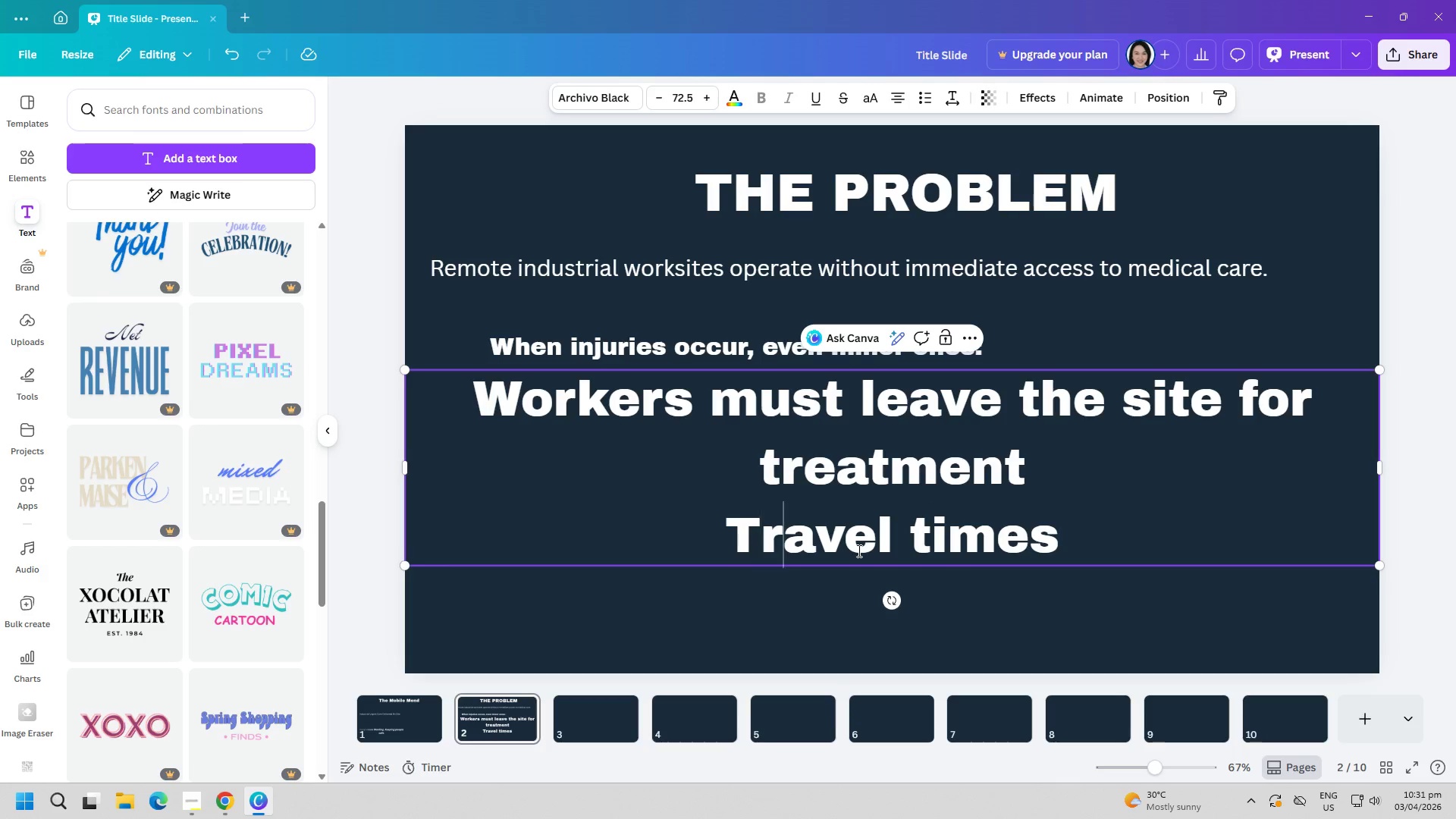 
key(ArrowRight)
 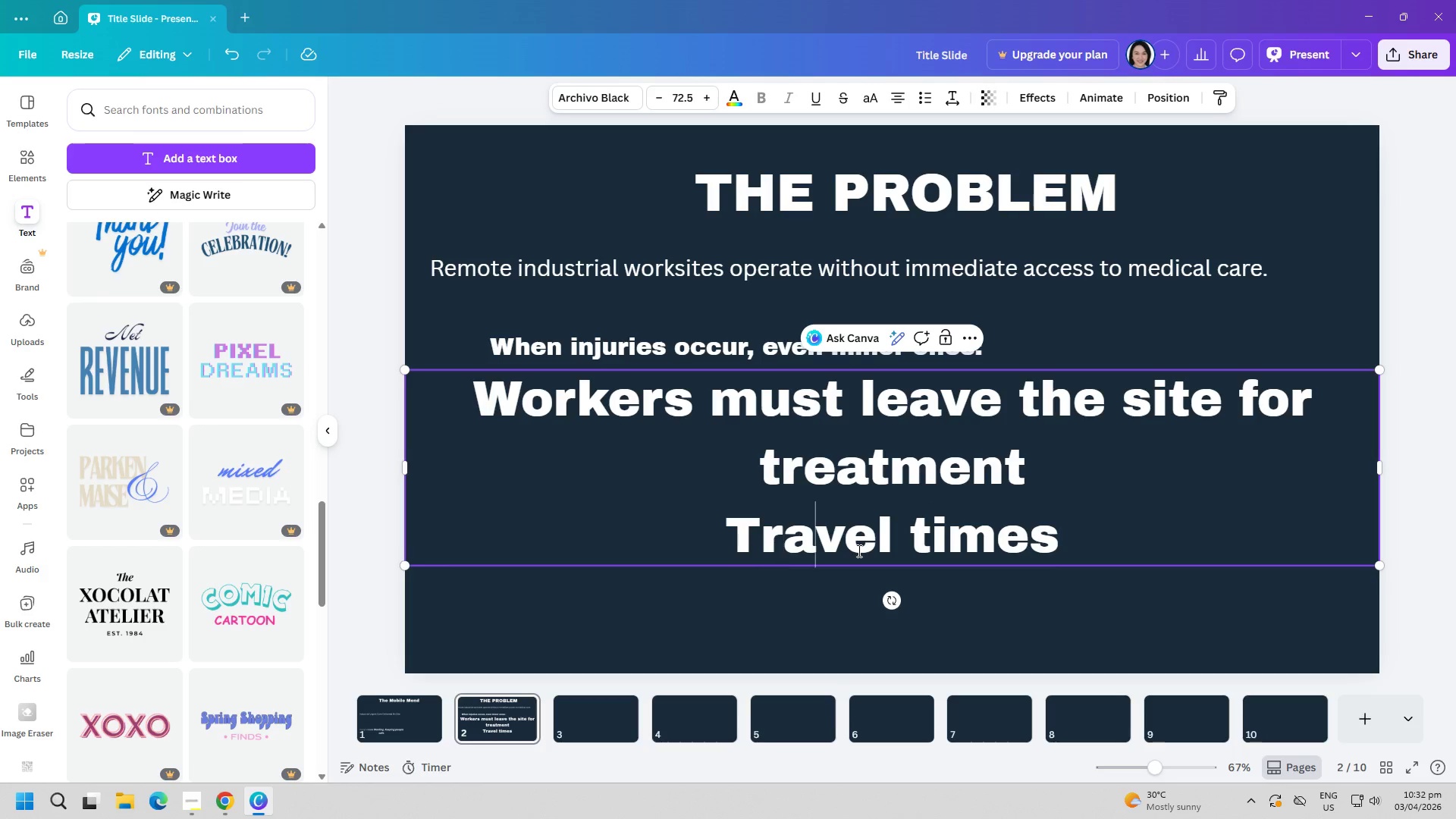 
key(ArrowRight)
 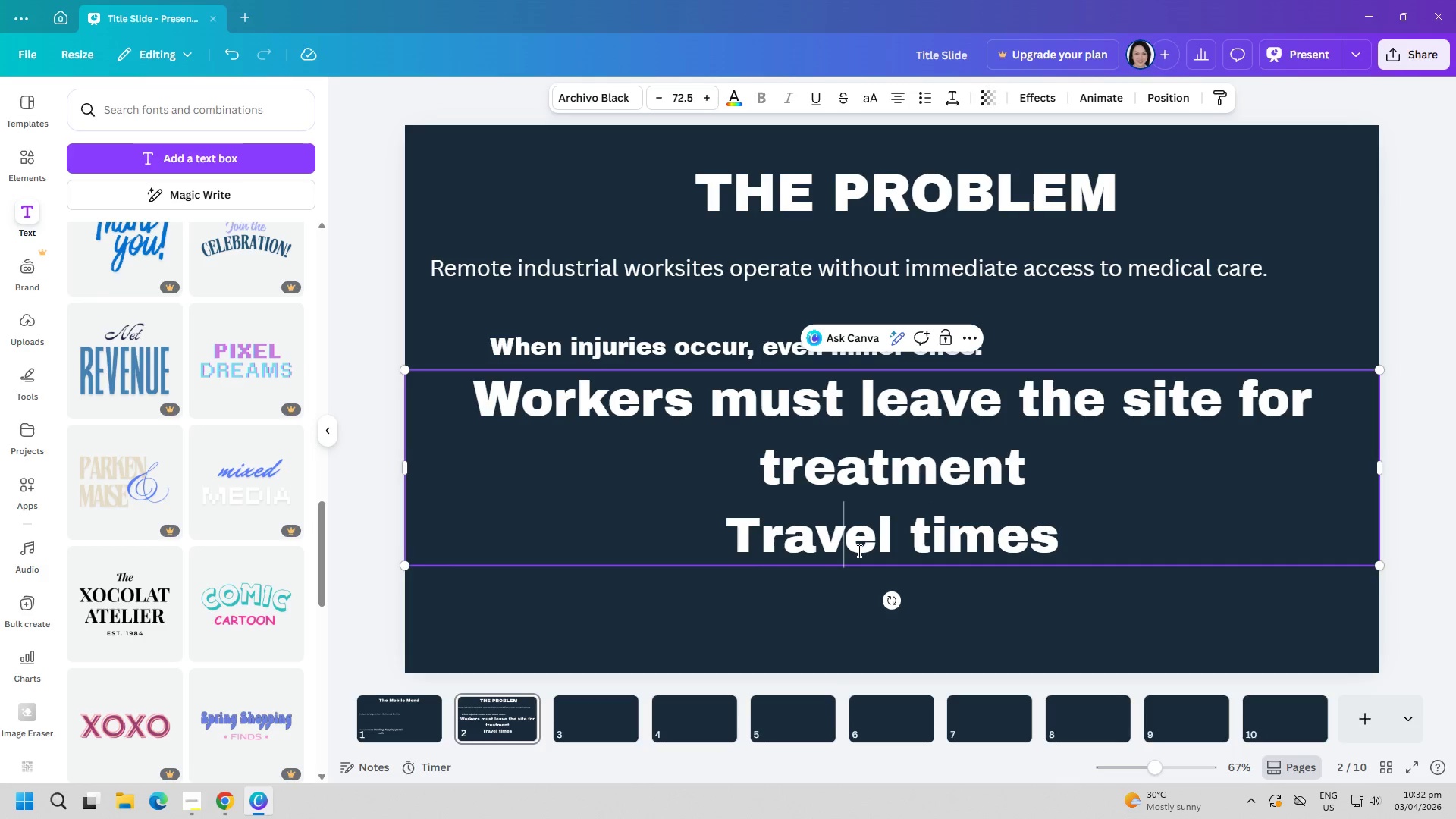 
hold_key(key=ArrowRight, duration=0.62)
 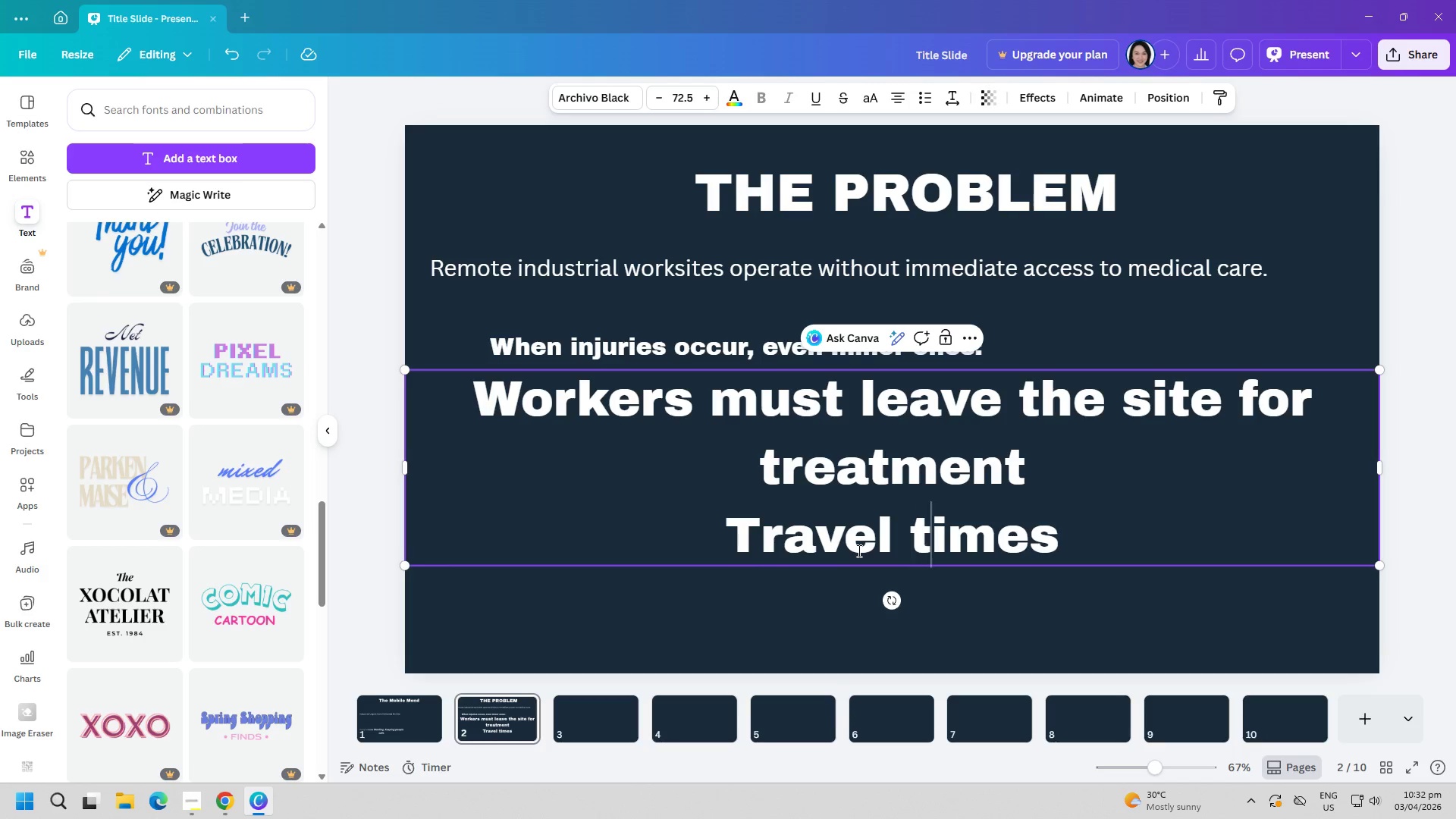 
hold_key(key=ArrowRight, duration=0.66)
 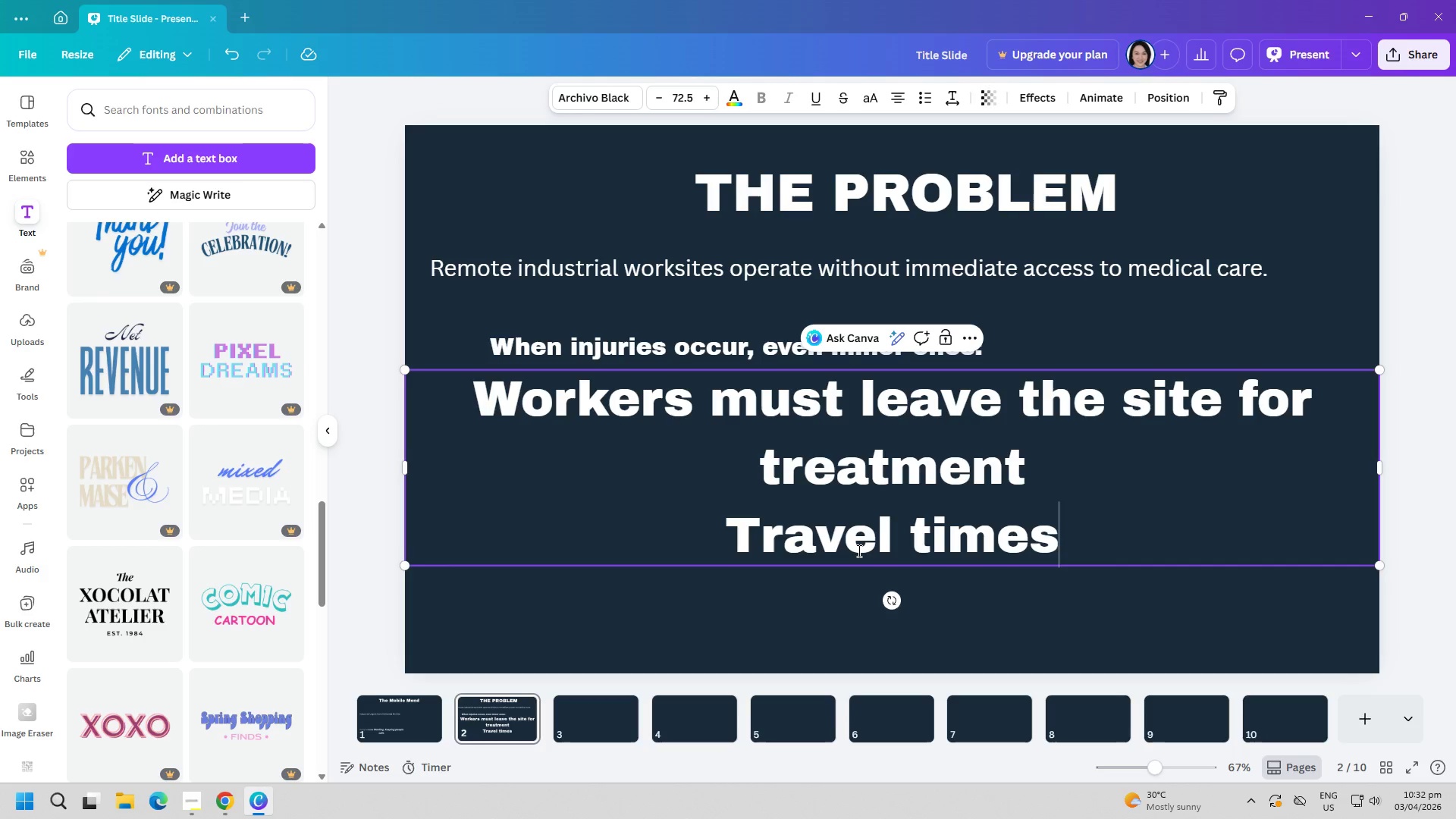 
type( range from 1=)
key(Backspace)
type(-3 Hours)
 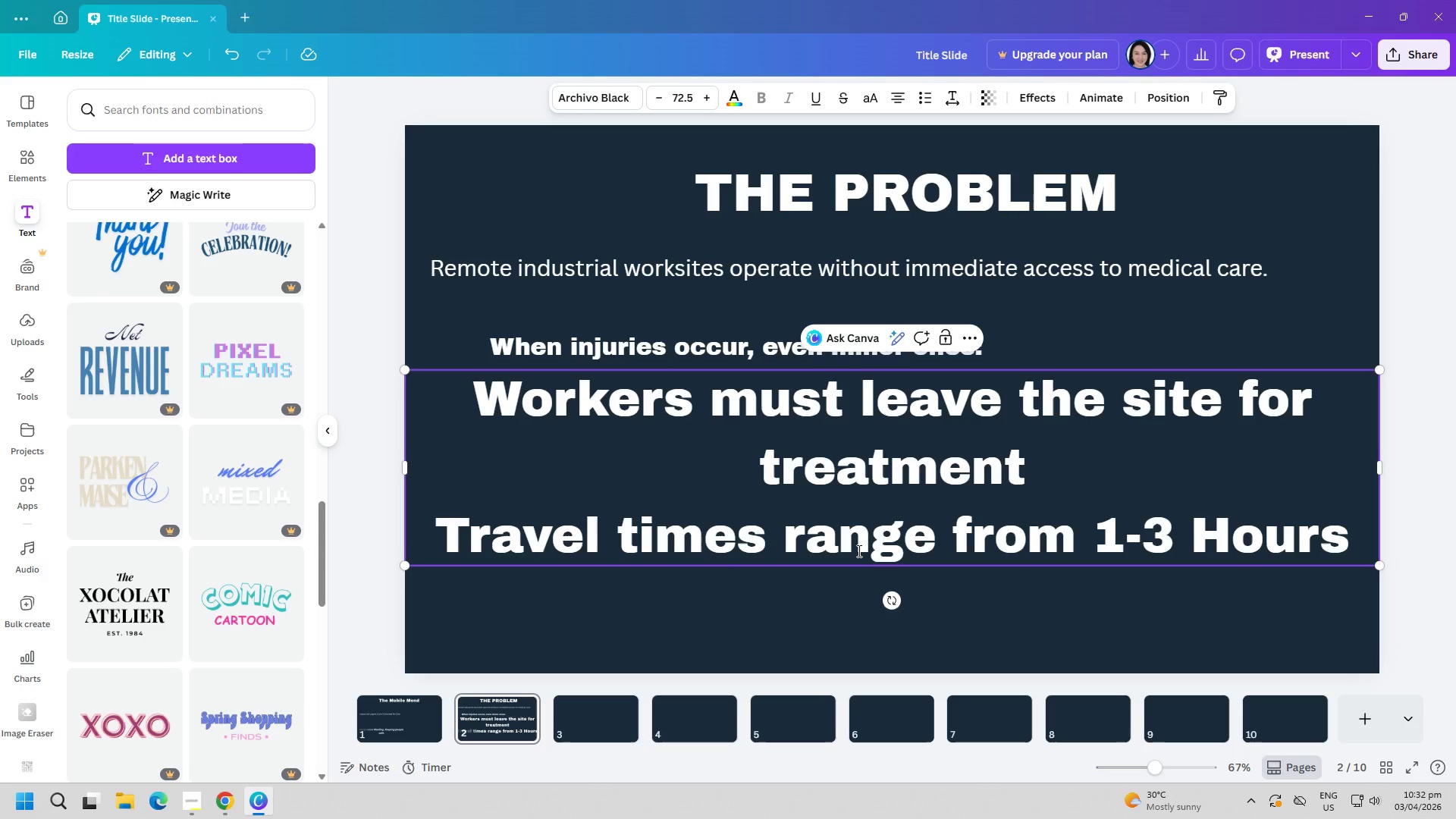 
key(ArrowLeft)
 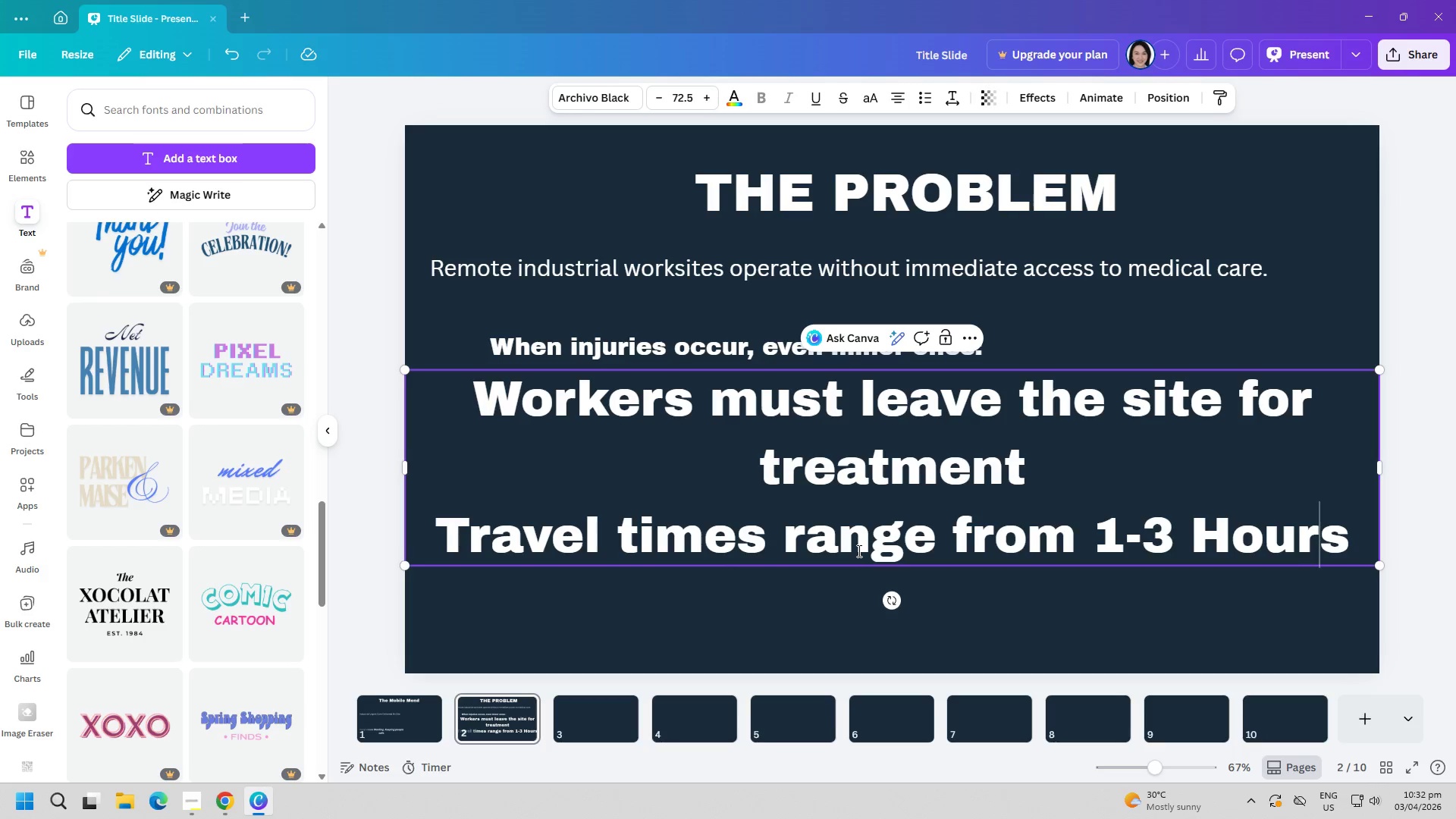 
key(ArrowLeft)
 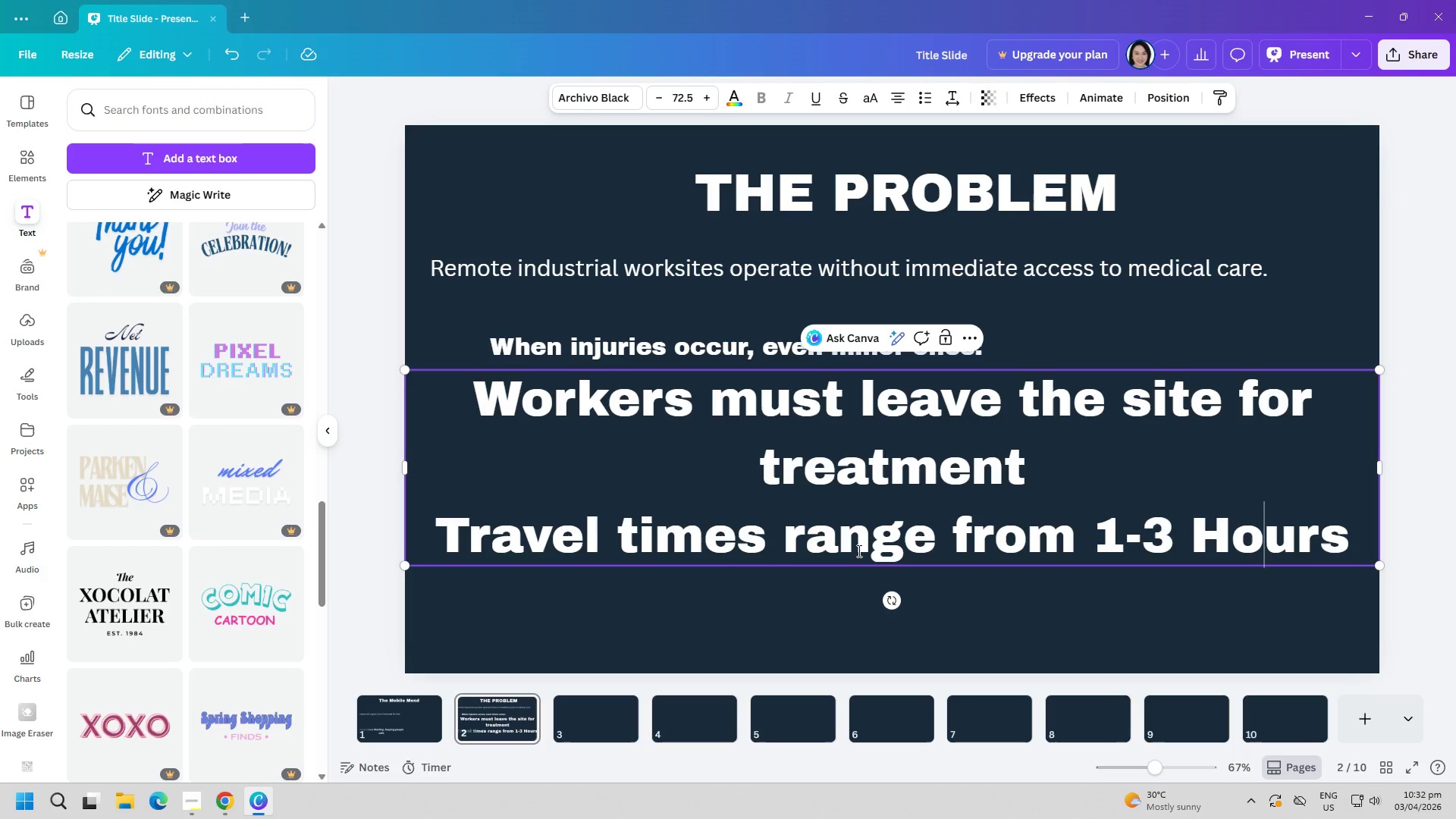 
key(ArrowLeft)
 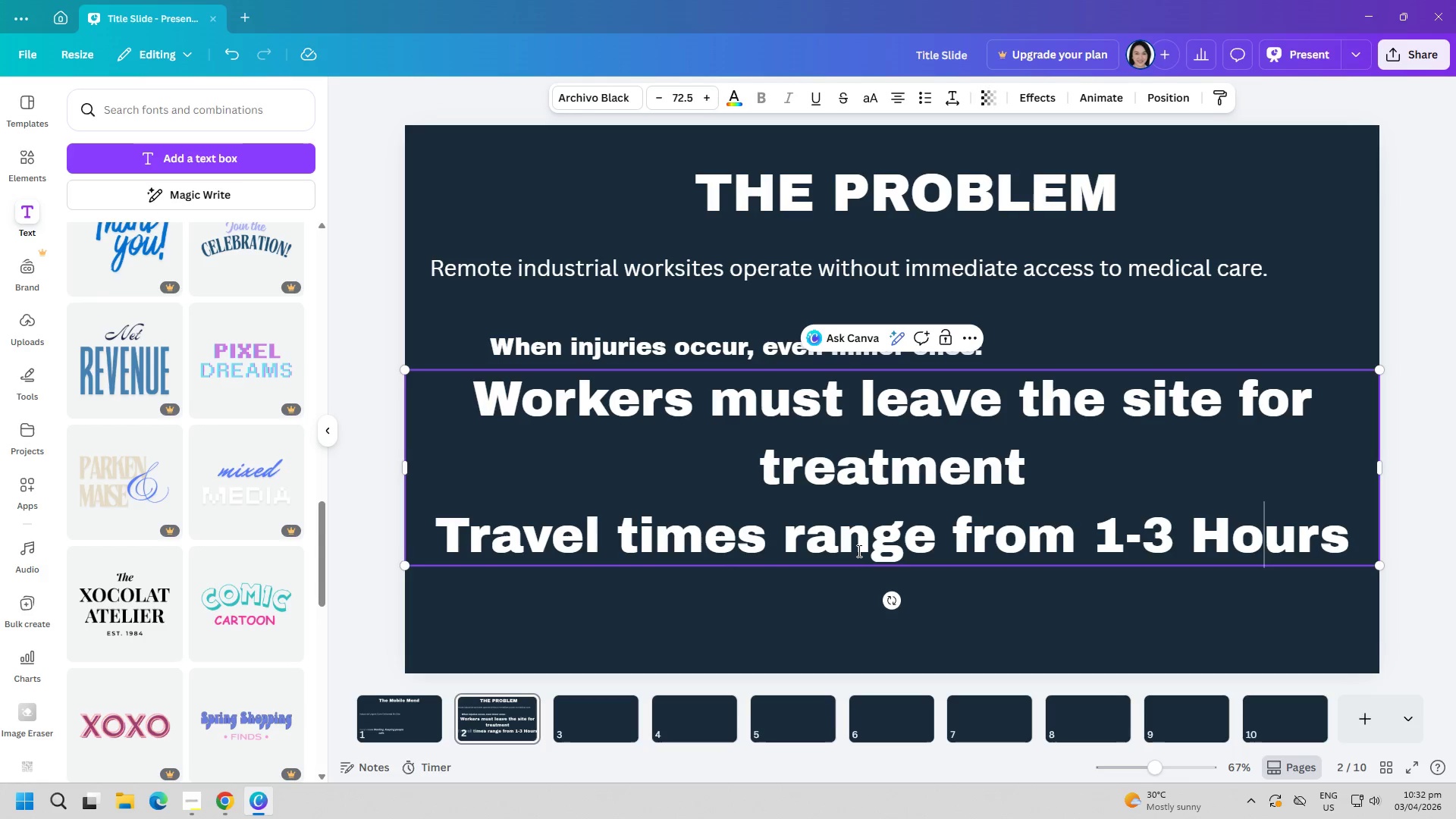 
key(ArrowLeft)
 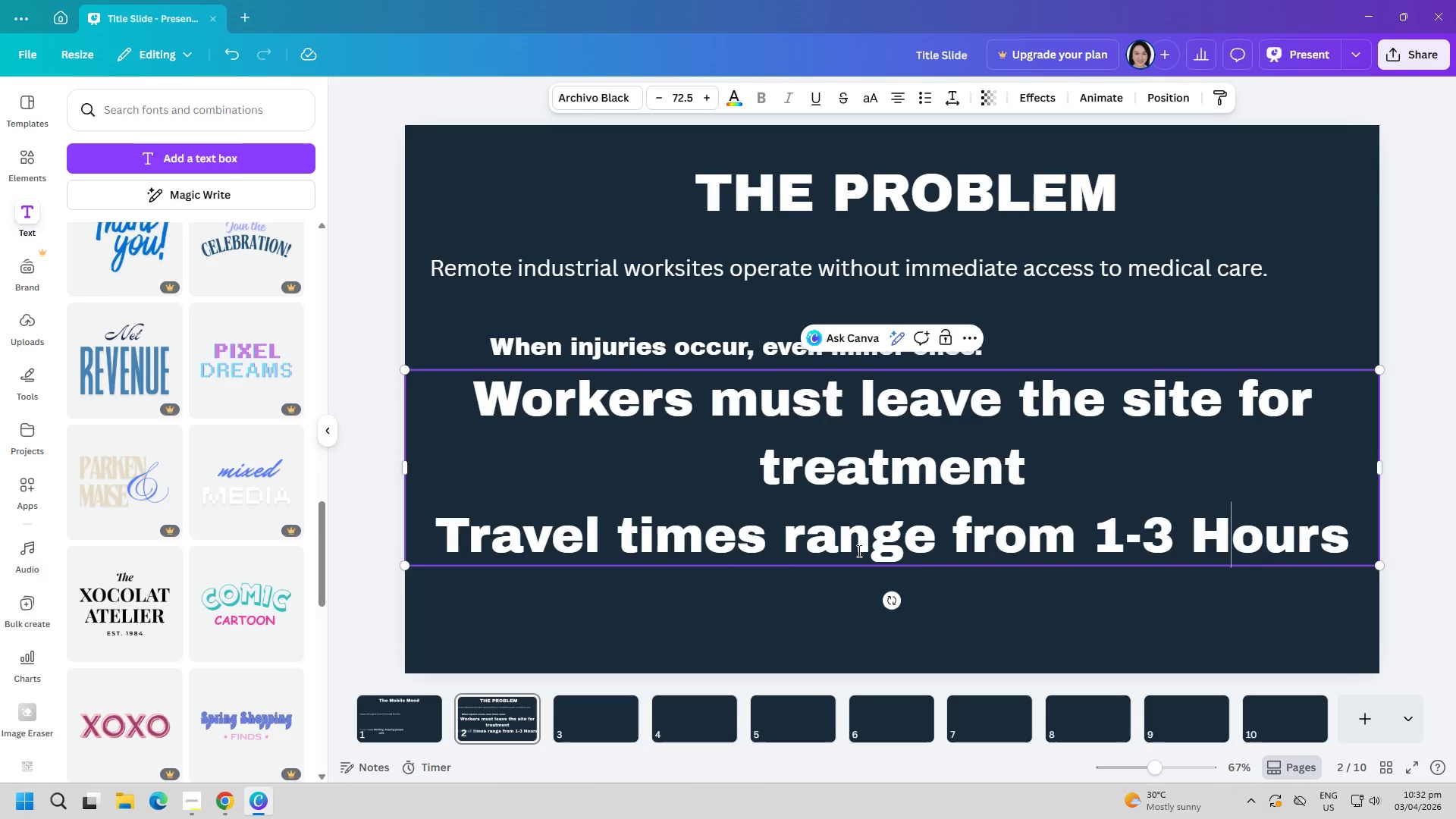 
key(Backspace)
 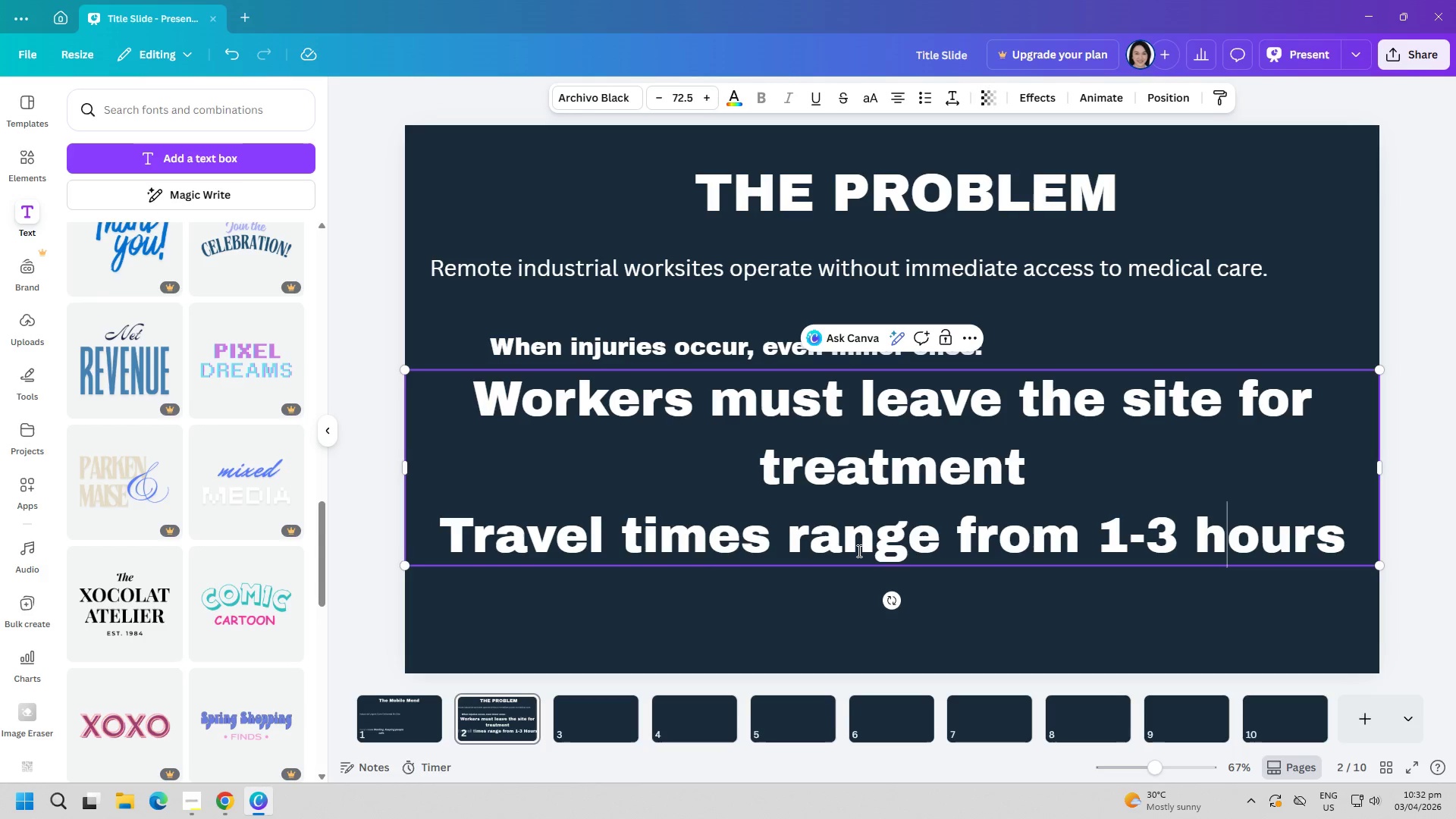 
key(H)
 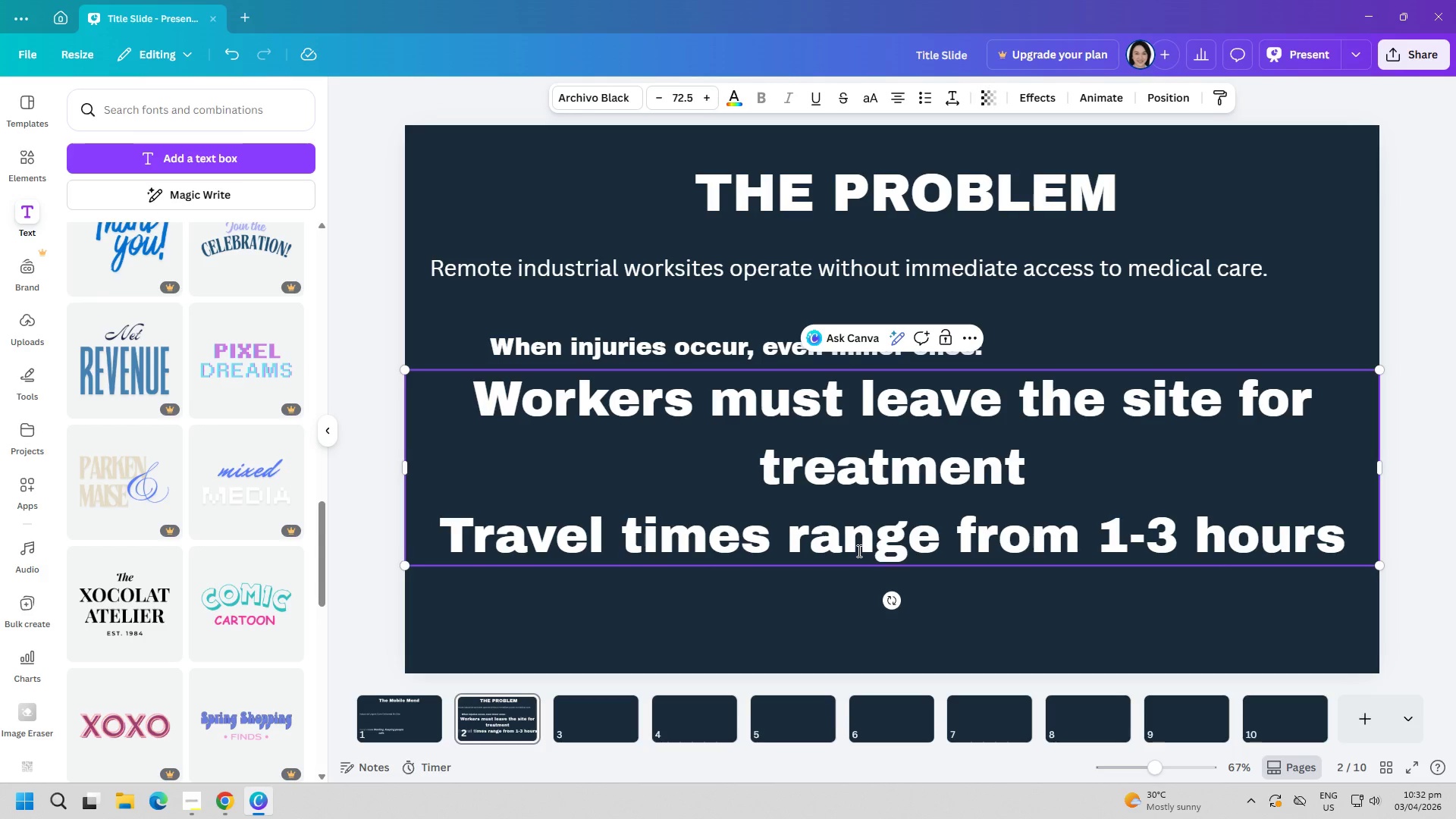 
key(ArrowRight)
 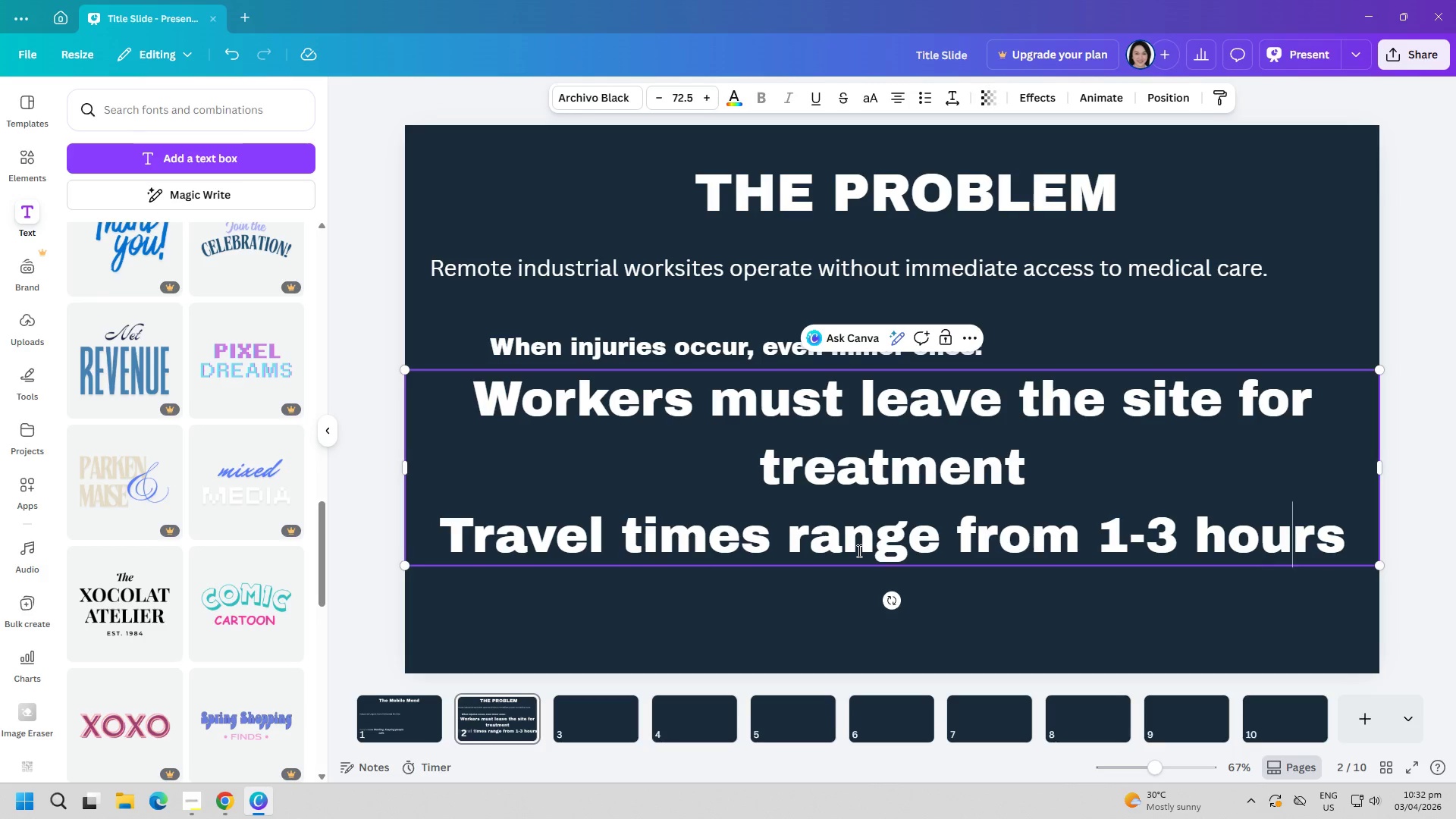 
key(ArrowRight)
 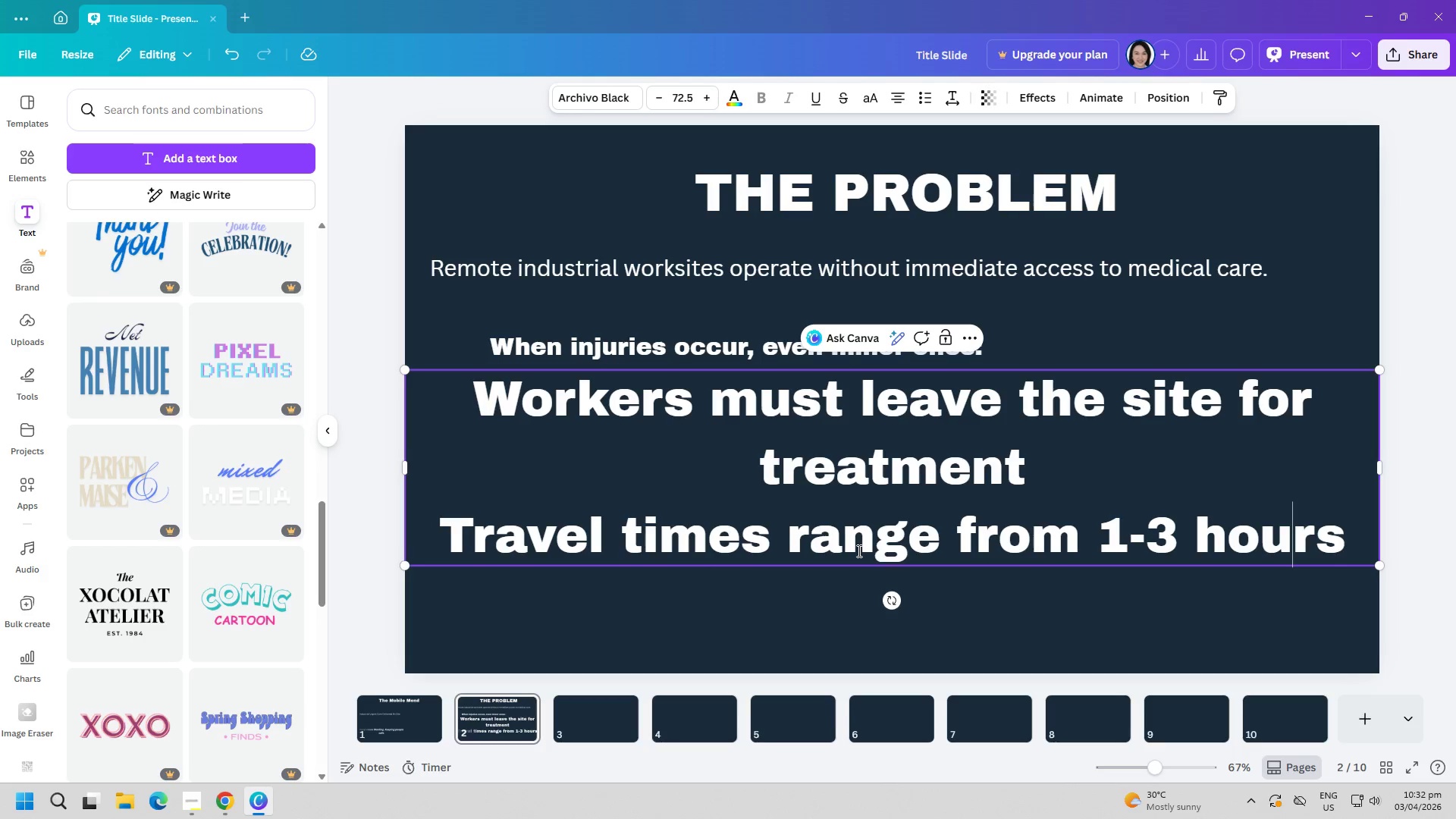 
key(ArrowRight)
 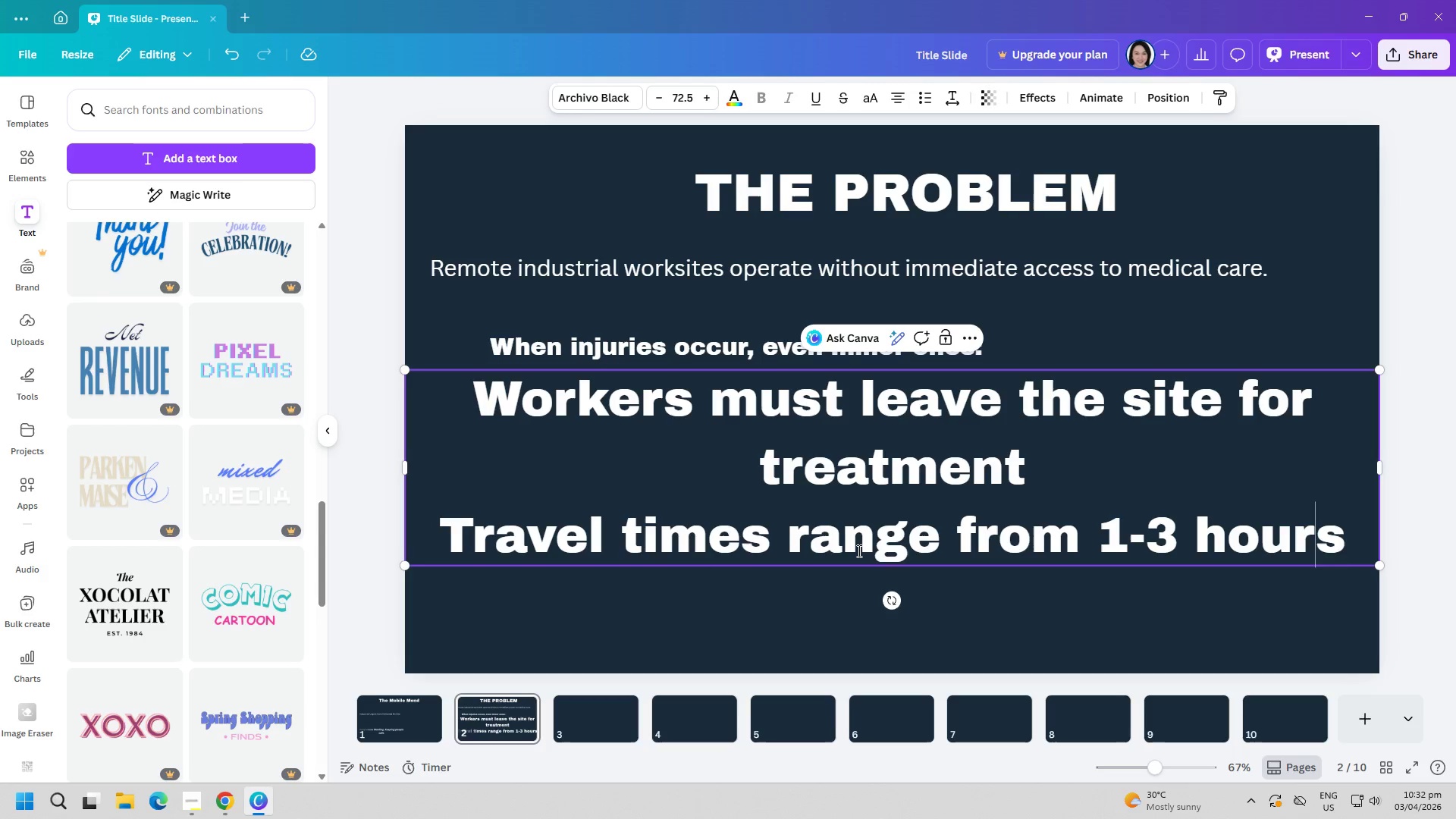 
key(ArrowRight)
 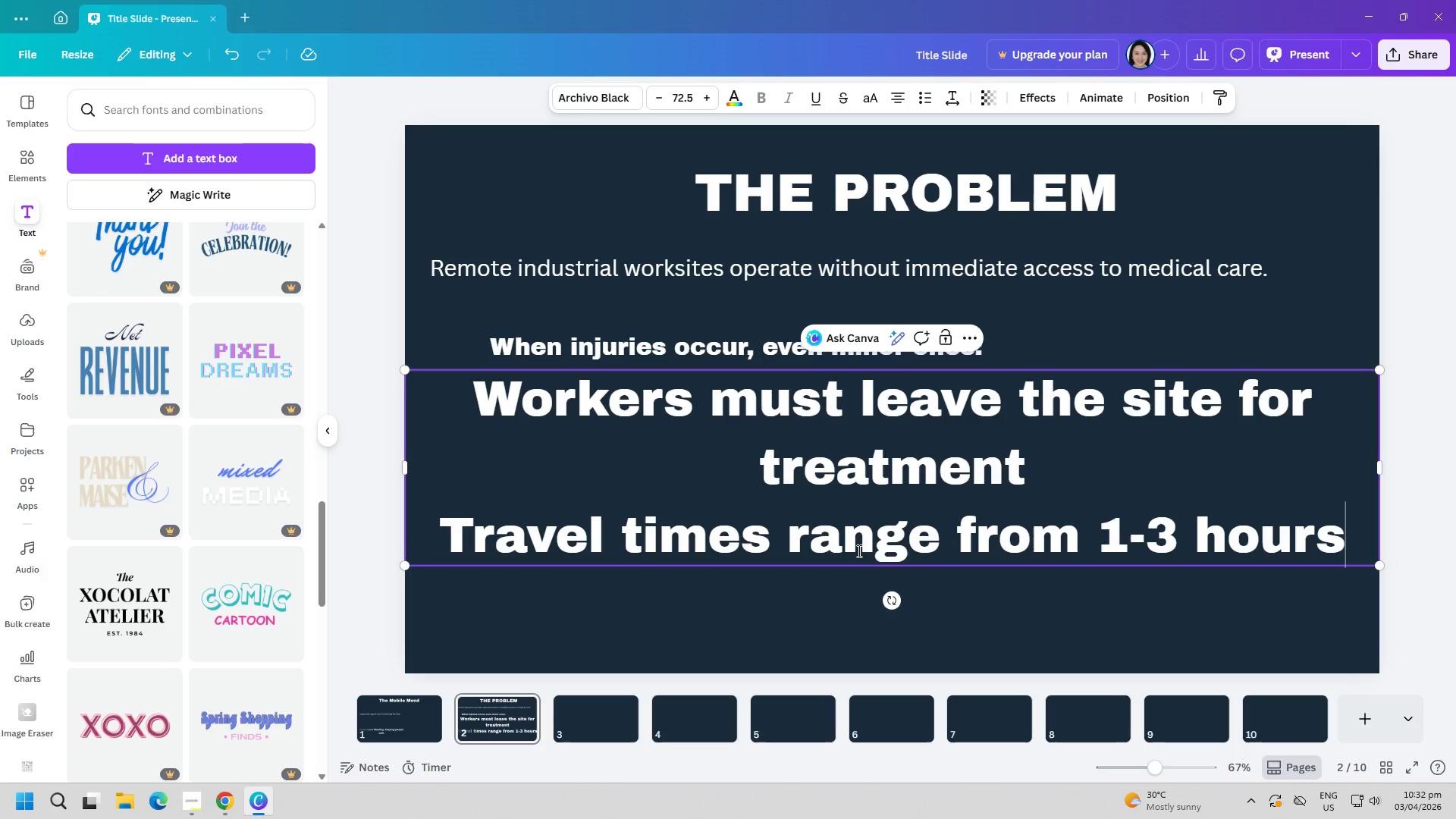 
key(ArrowRight)
 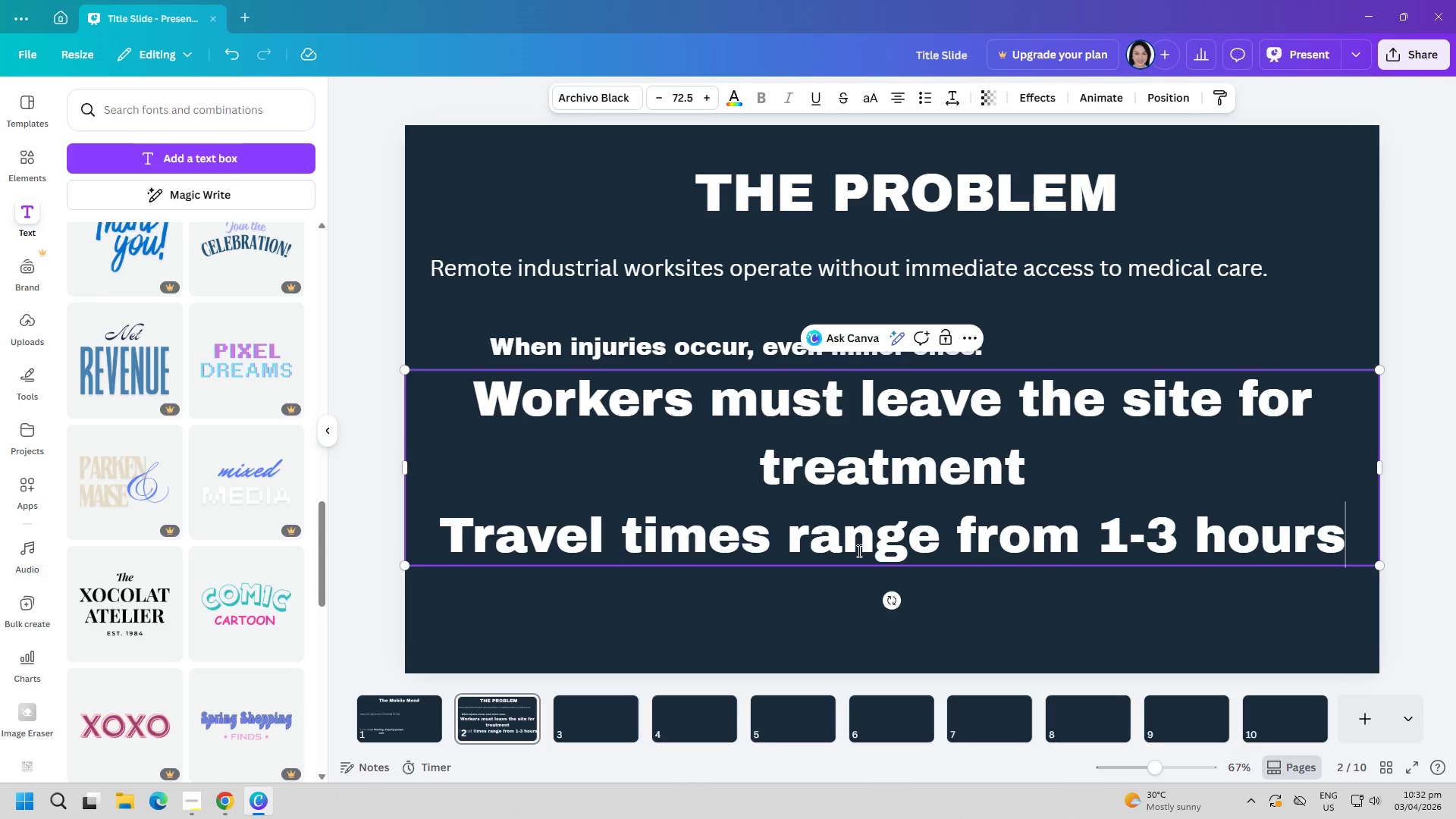 
key(Enter)
 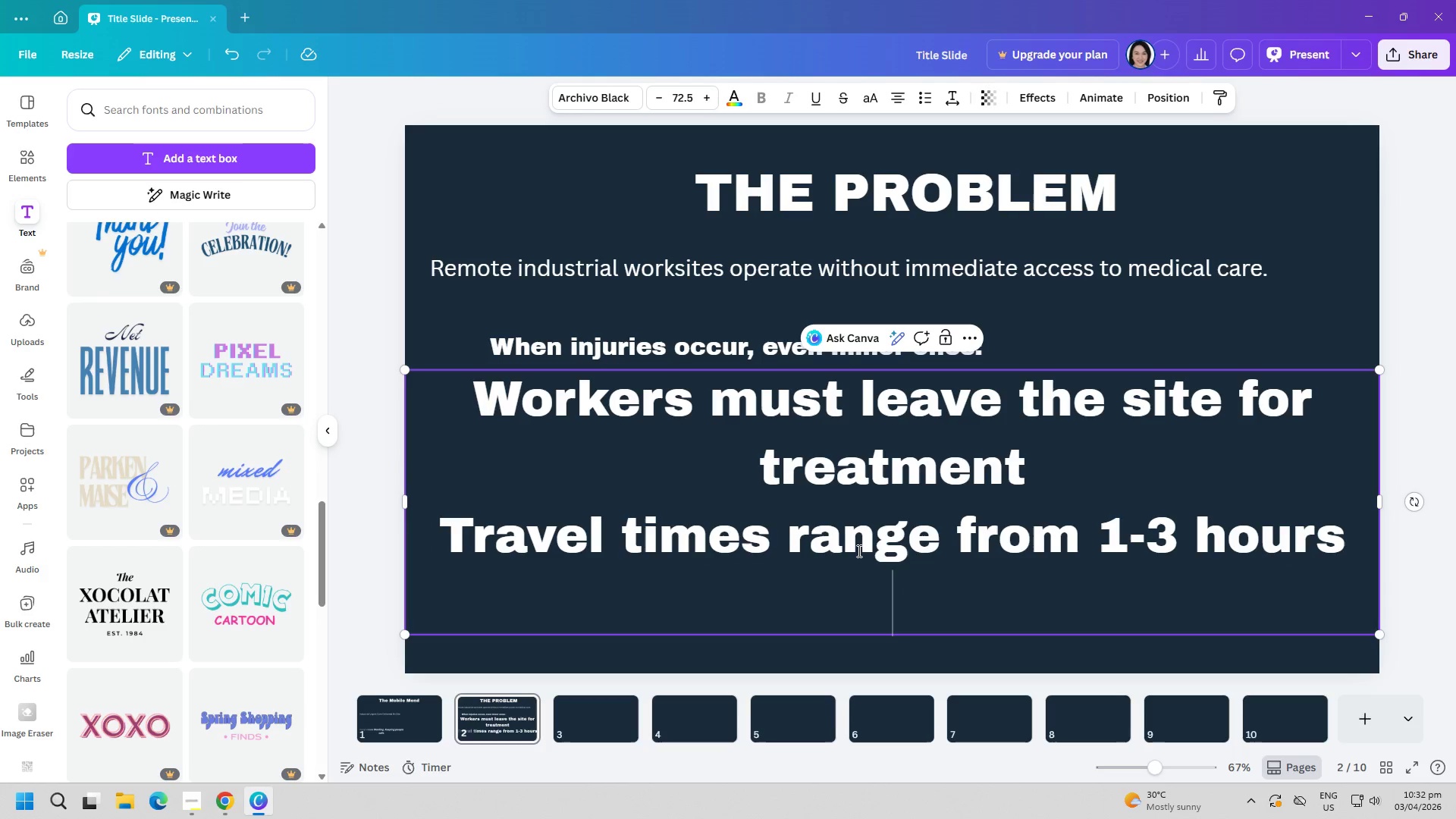 
type(supervisors lose critical labor hour)
 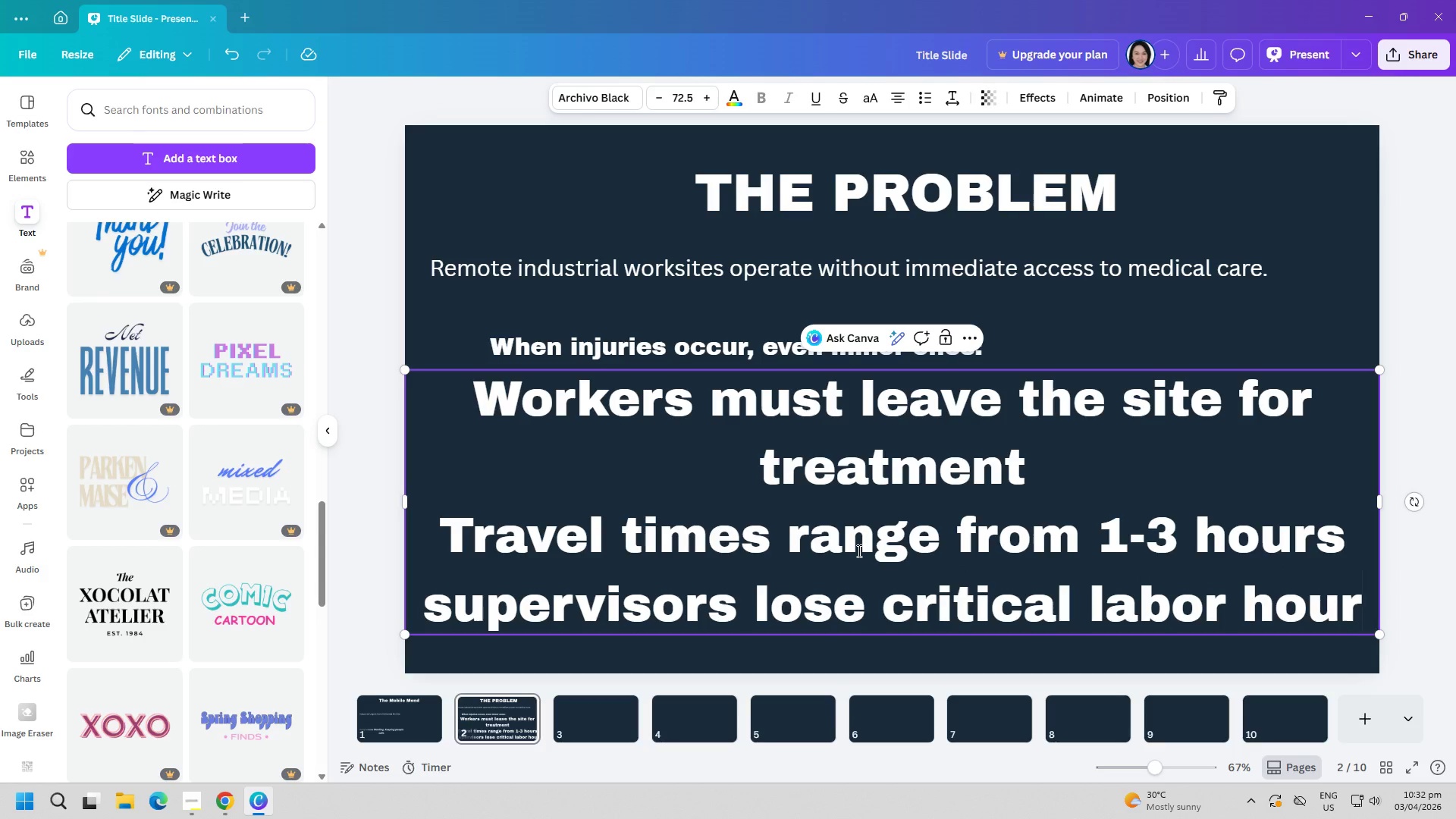 
key(Enter)
 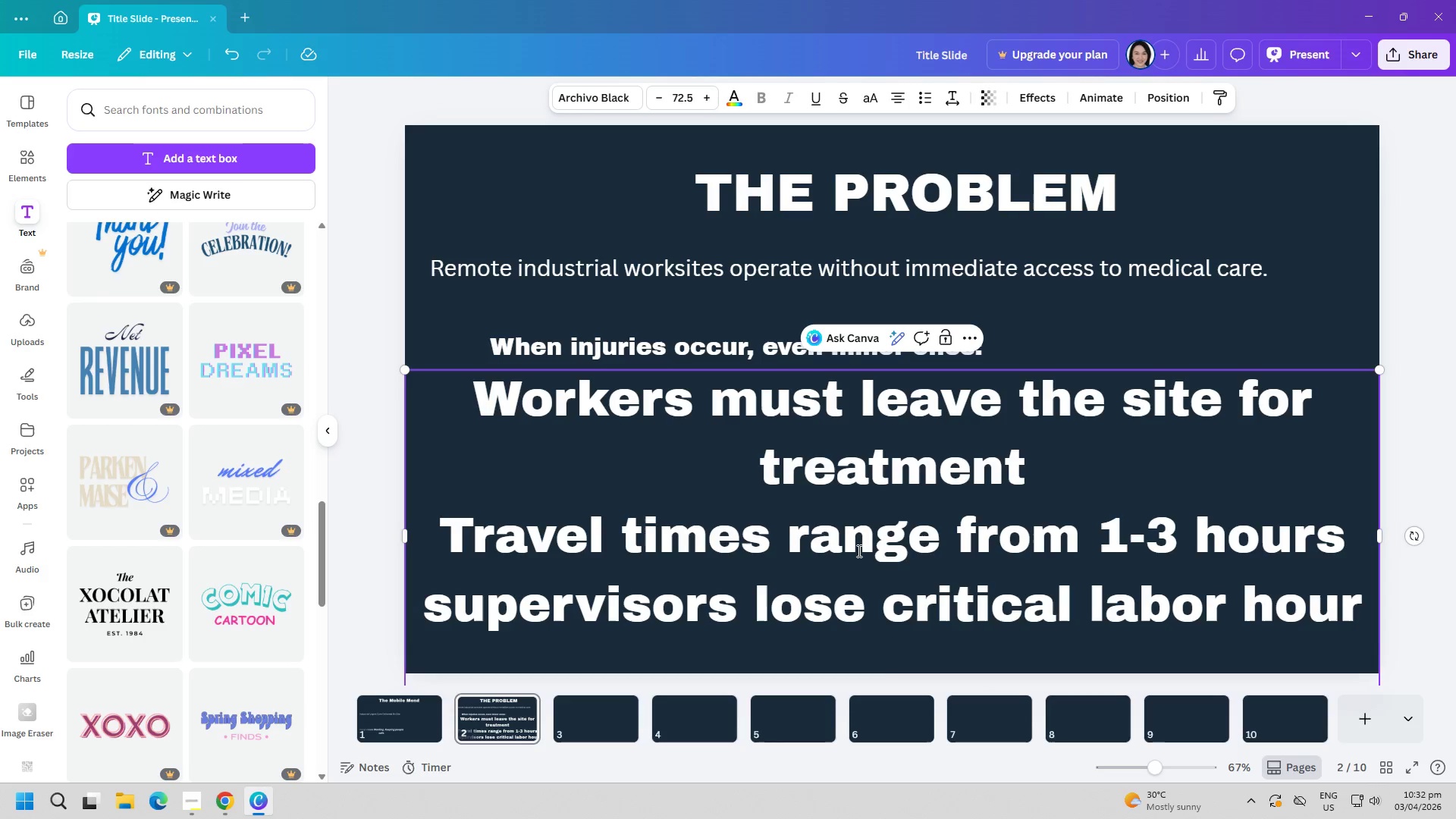 
type(small incidents escalate due to delad)
key(Backspace)
 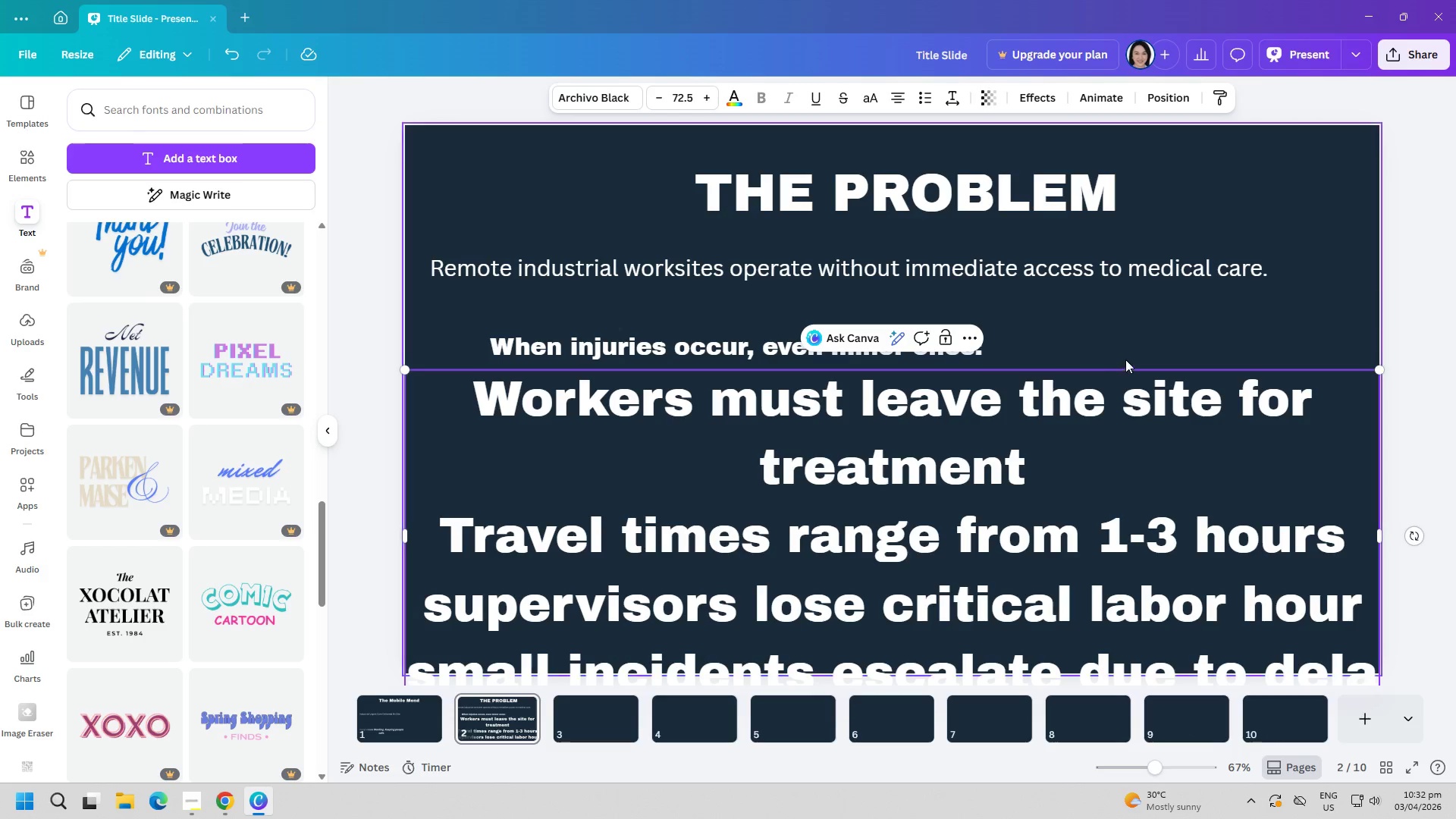 
double_click([1008, 554])
 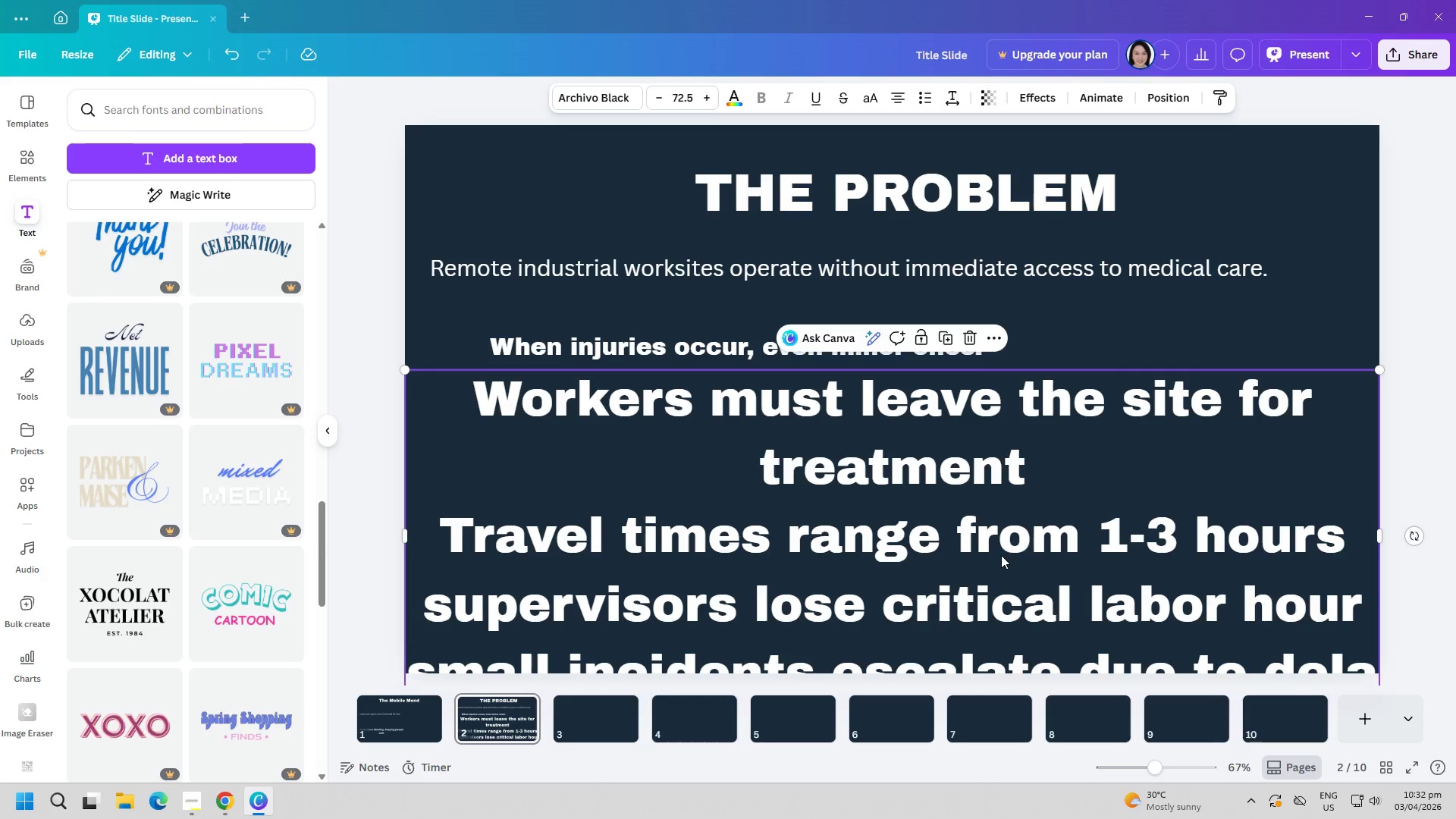 
left_click_drag(start_coordinate=[990, 559], to_coordinate=[945, 414])
 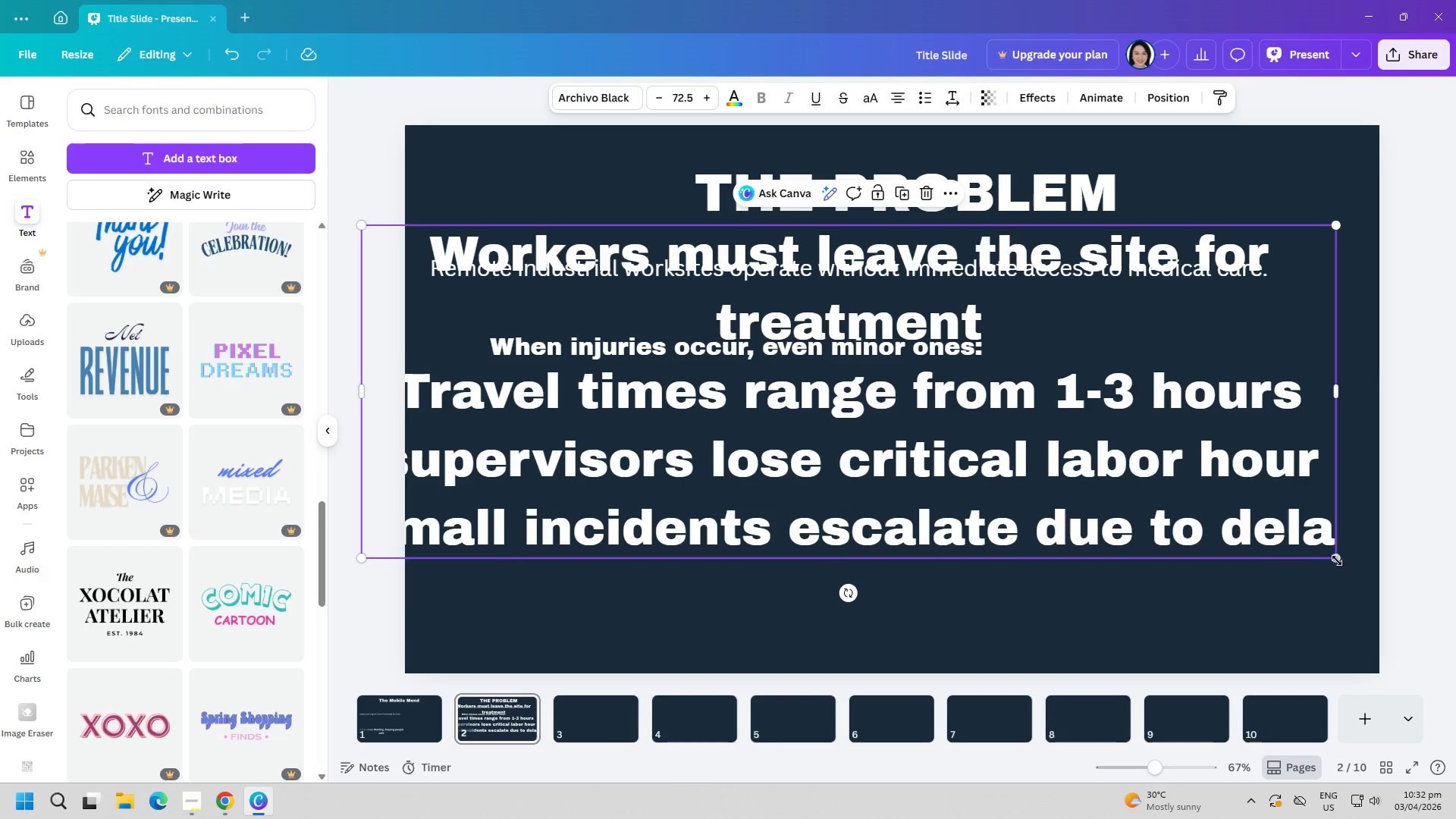 
left_click_drag(start_coordinate=[1340, 562], to_coordinate=[946, 430])
 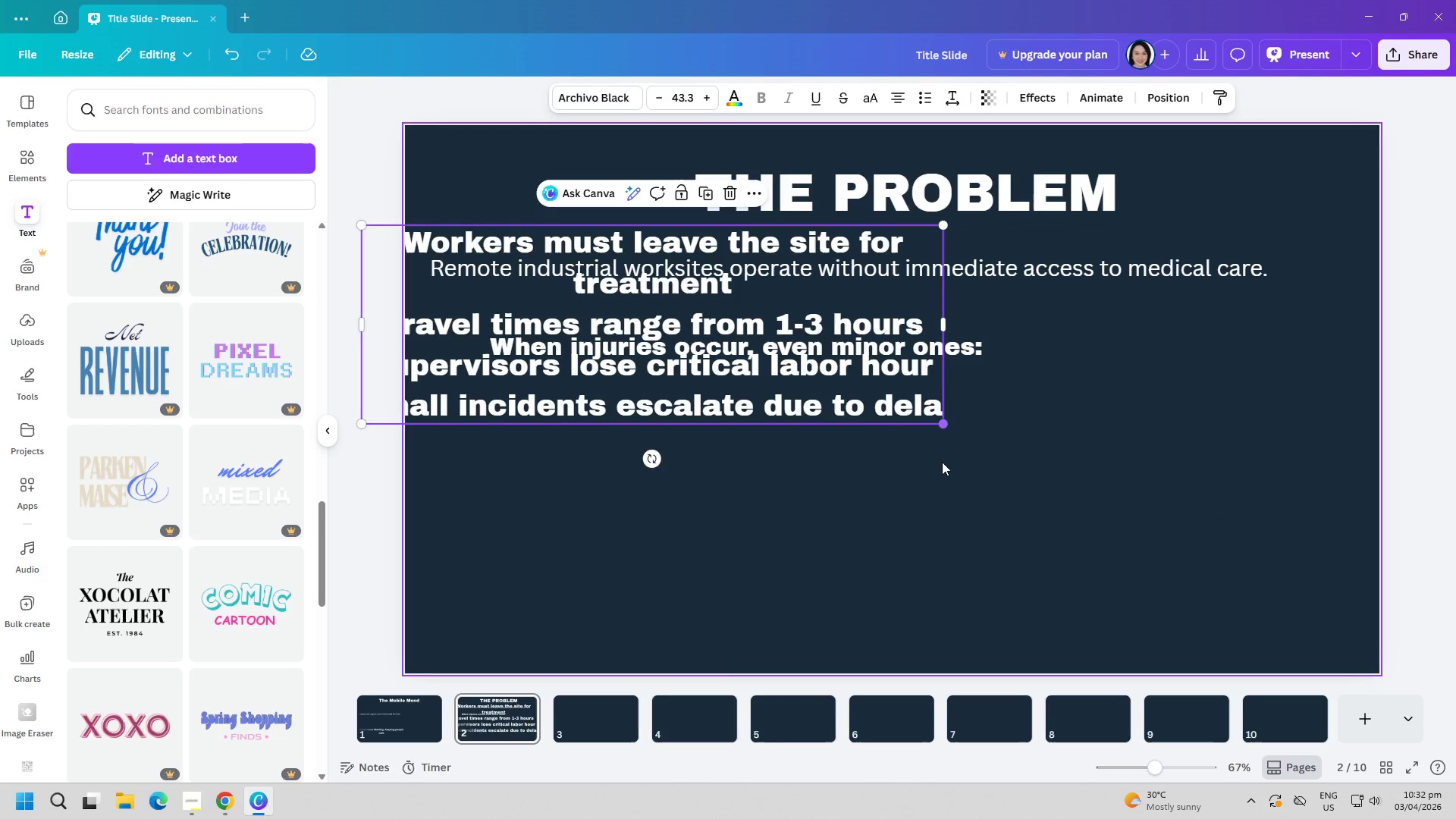 
left_click([931, 485])
 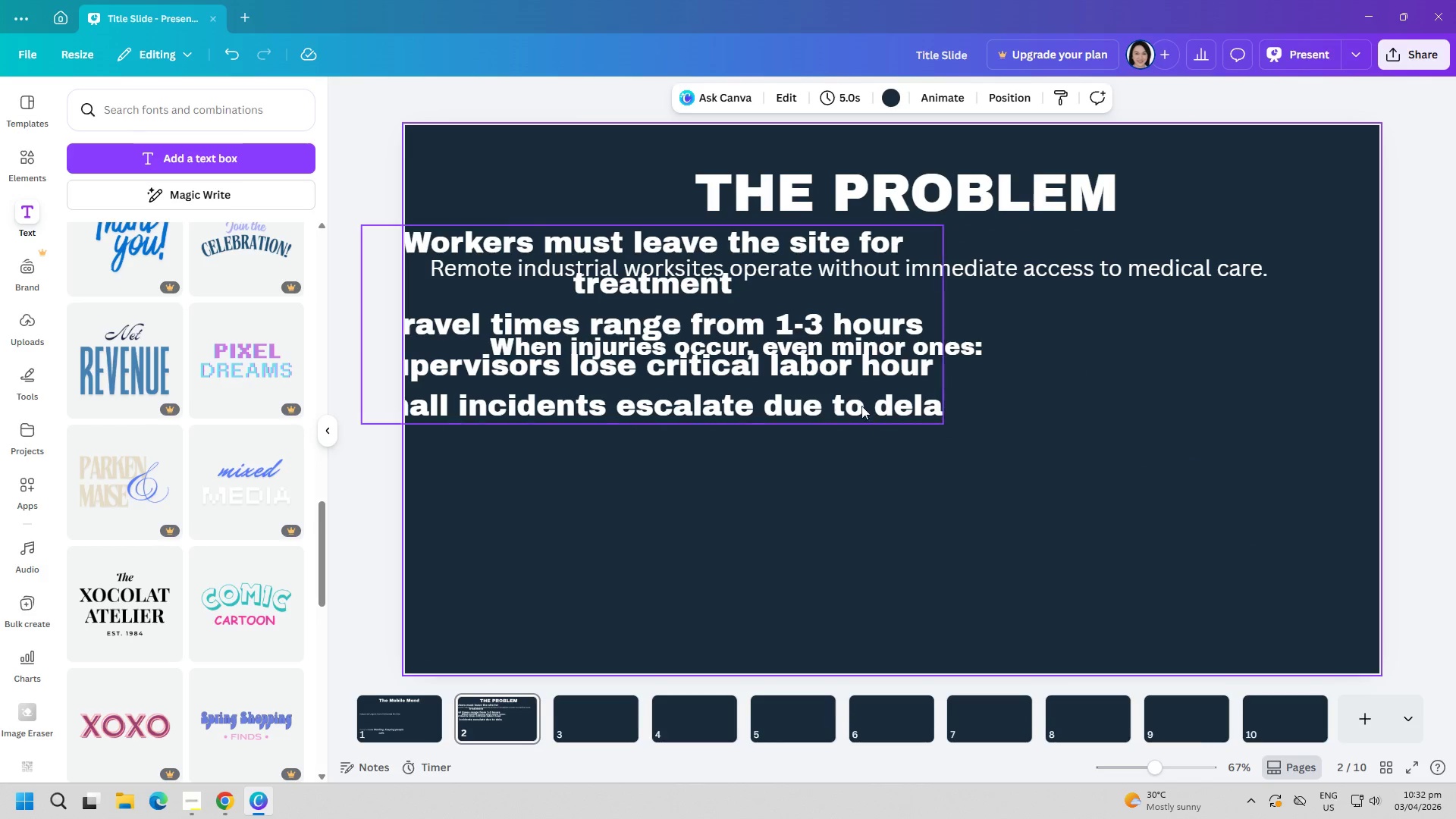 
left_click_drag(start_coordinate=[855, 394], to_coordinate=[999, 519])
 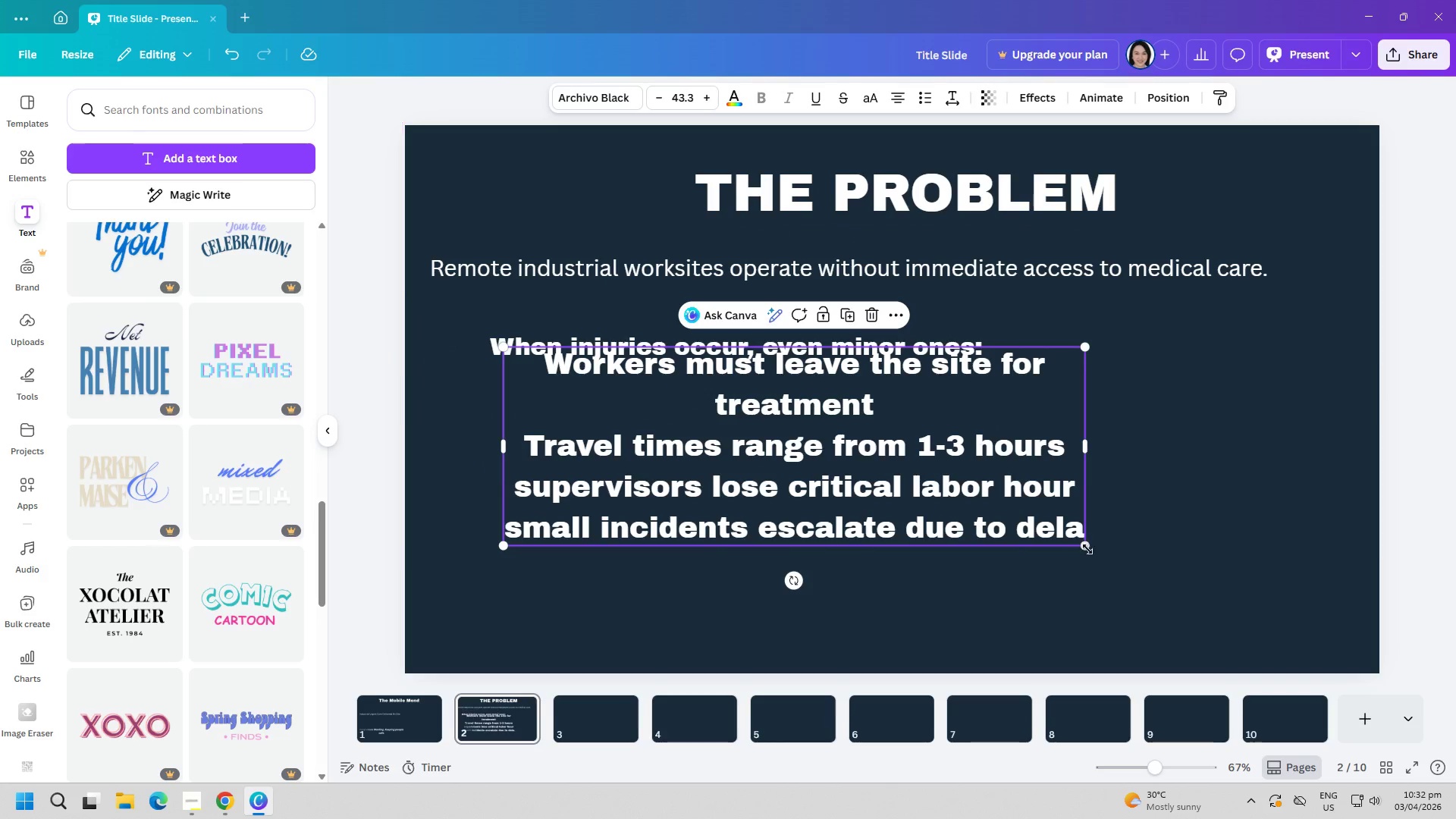 
left_click([1080, 537])
 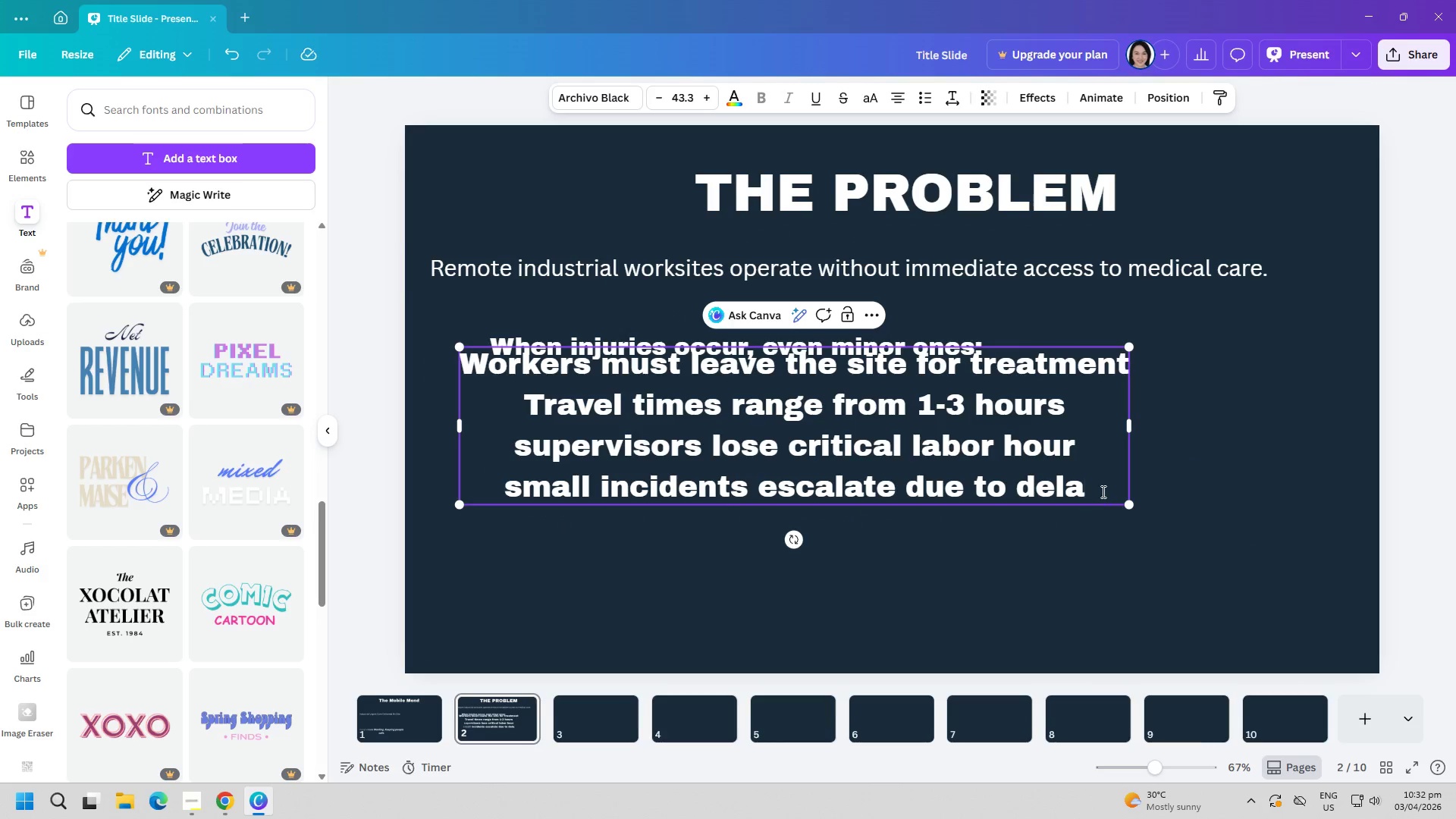 
left_click([1102, 491])
 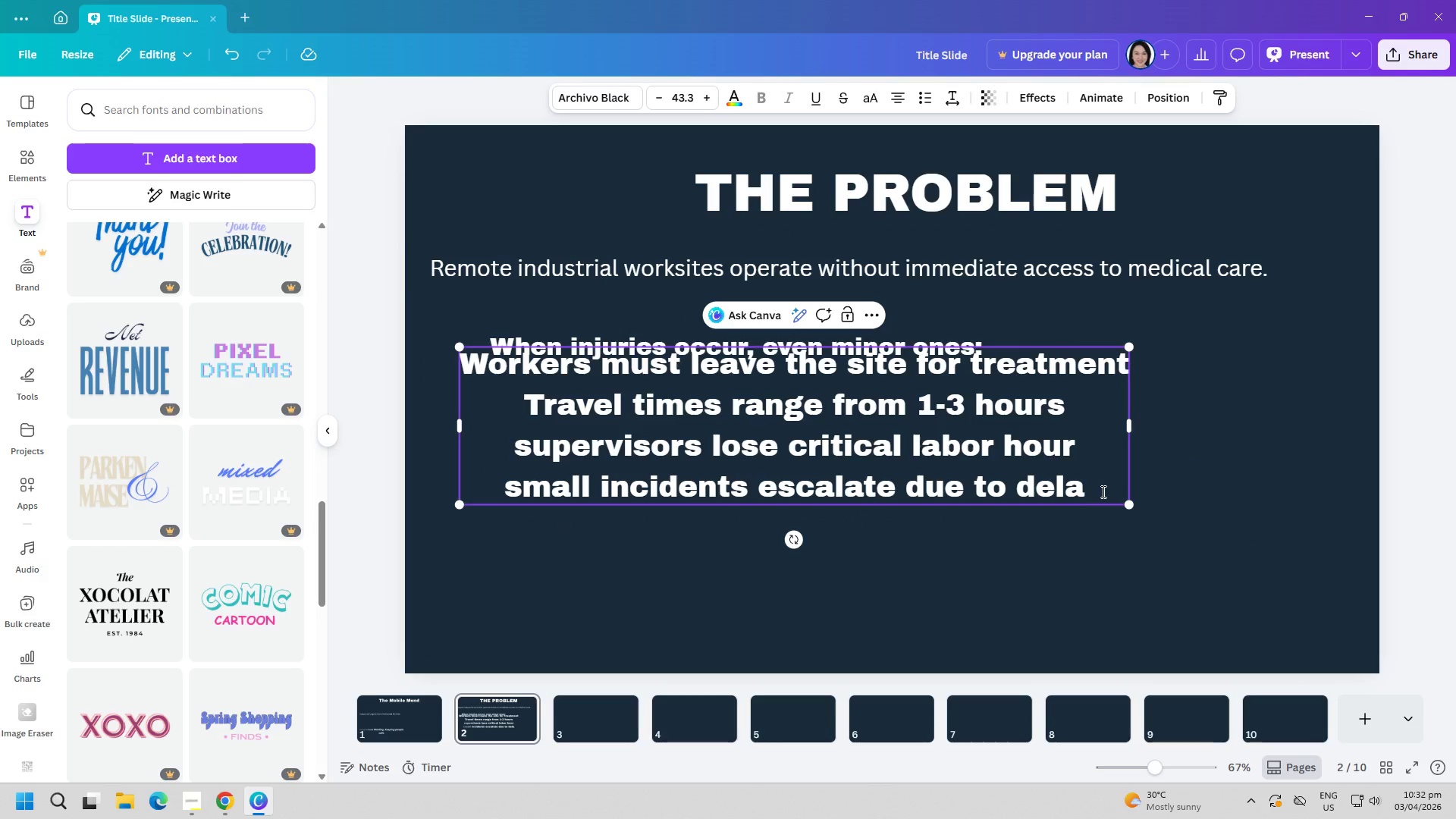 
type(yed care)
 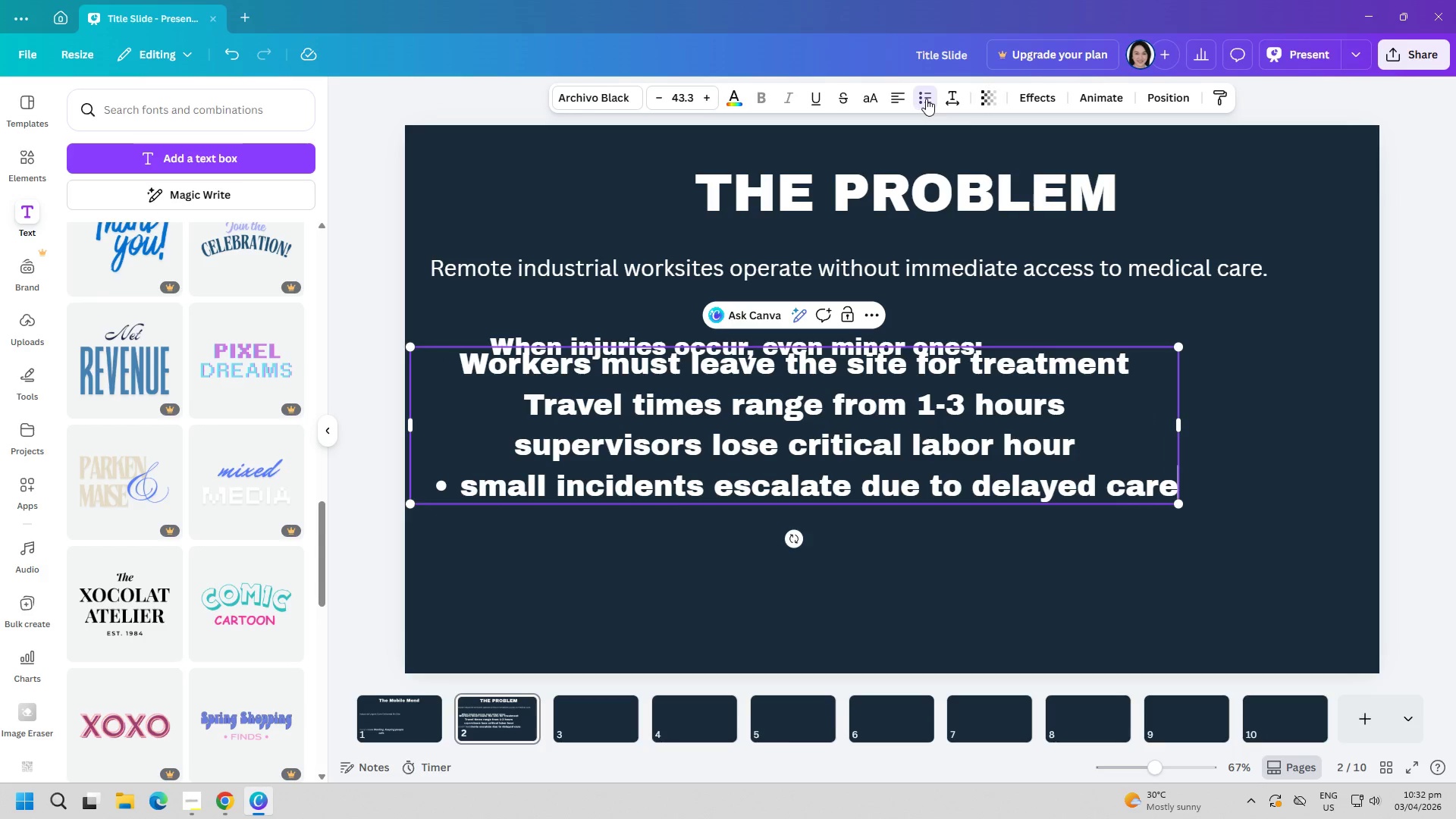 
wait(5.12)
 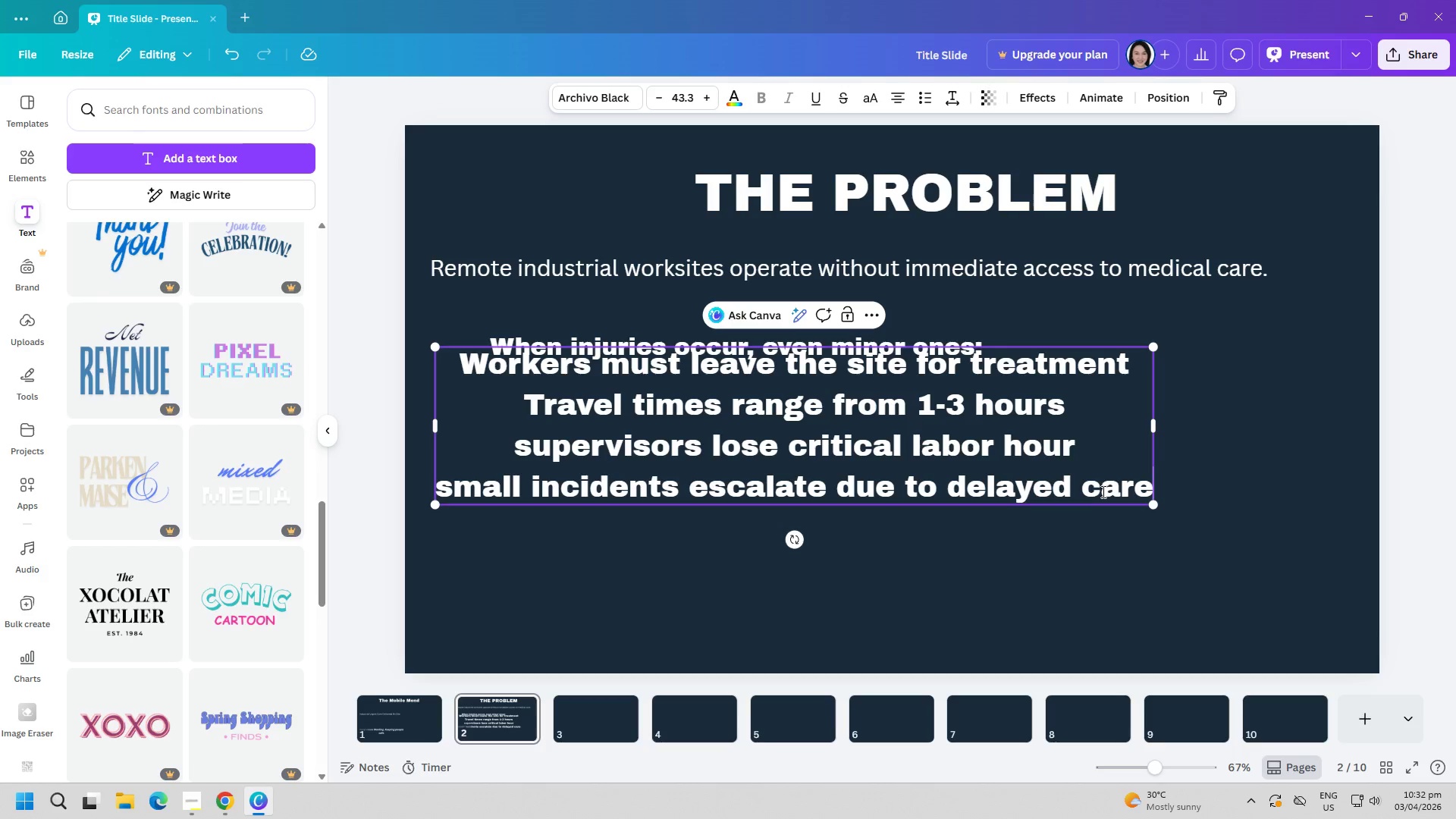 
left_click([926, 96])
 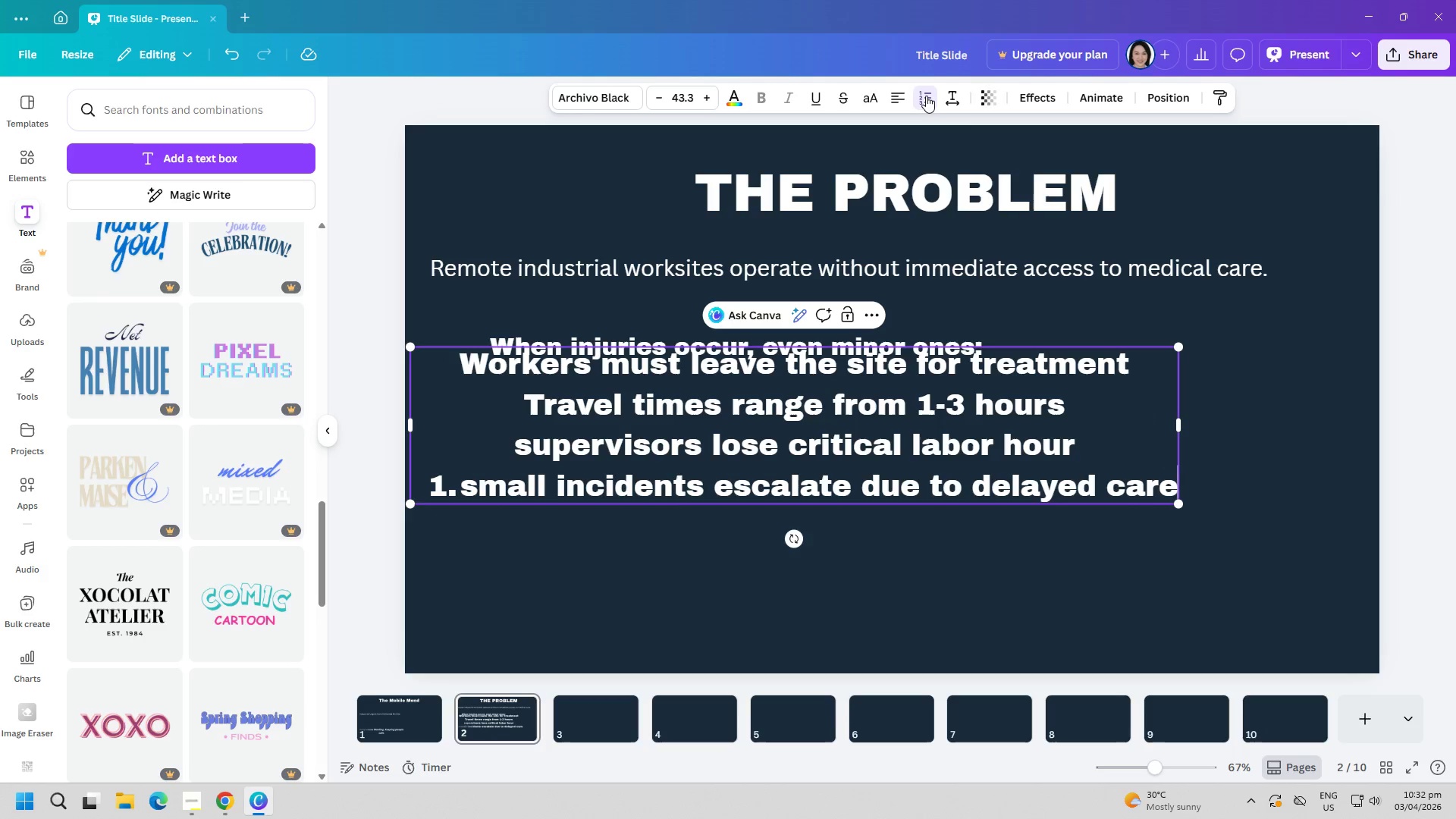 
left_click([926, 96])
 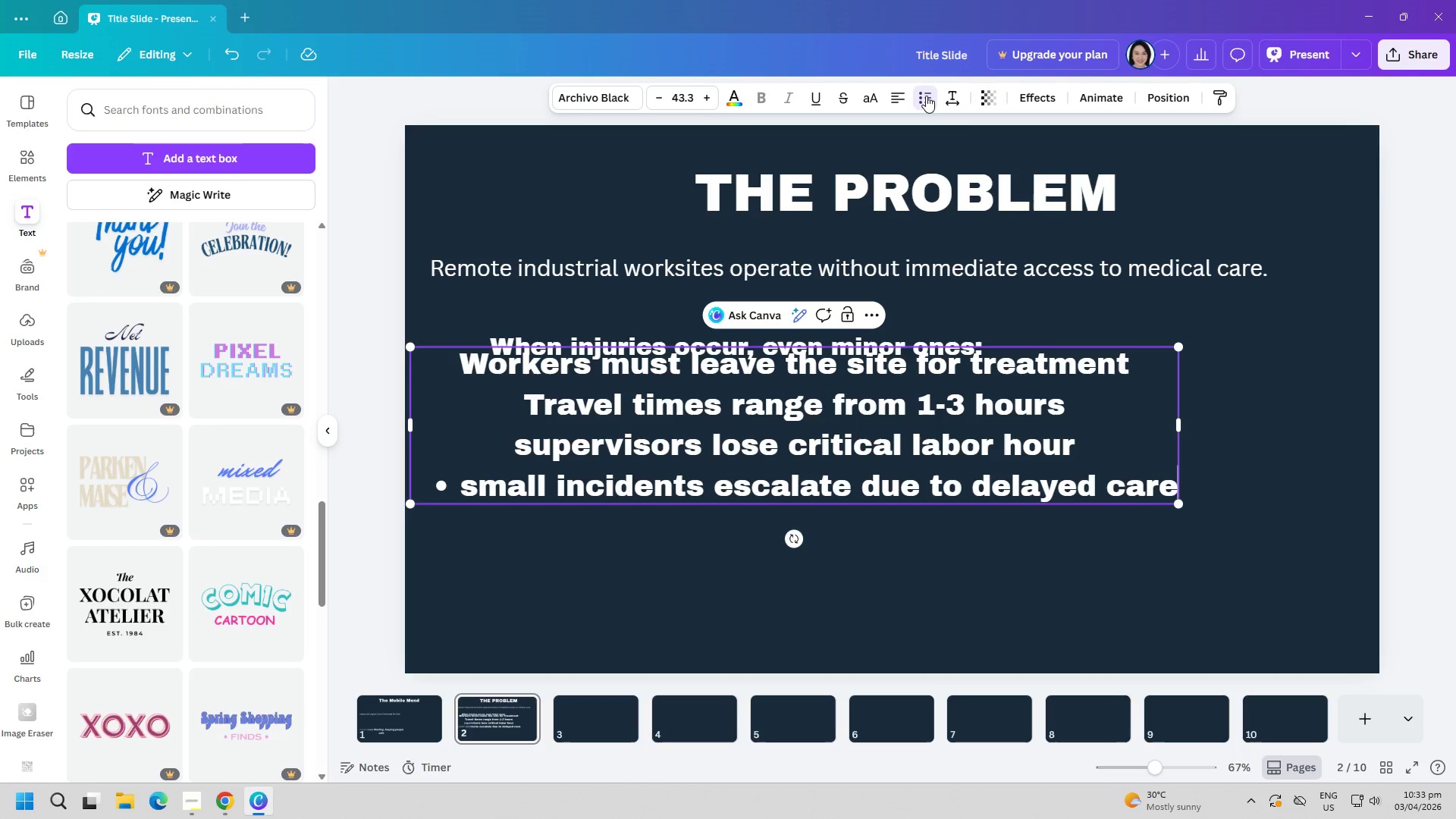 
double_click([926, 96])
 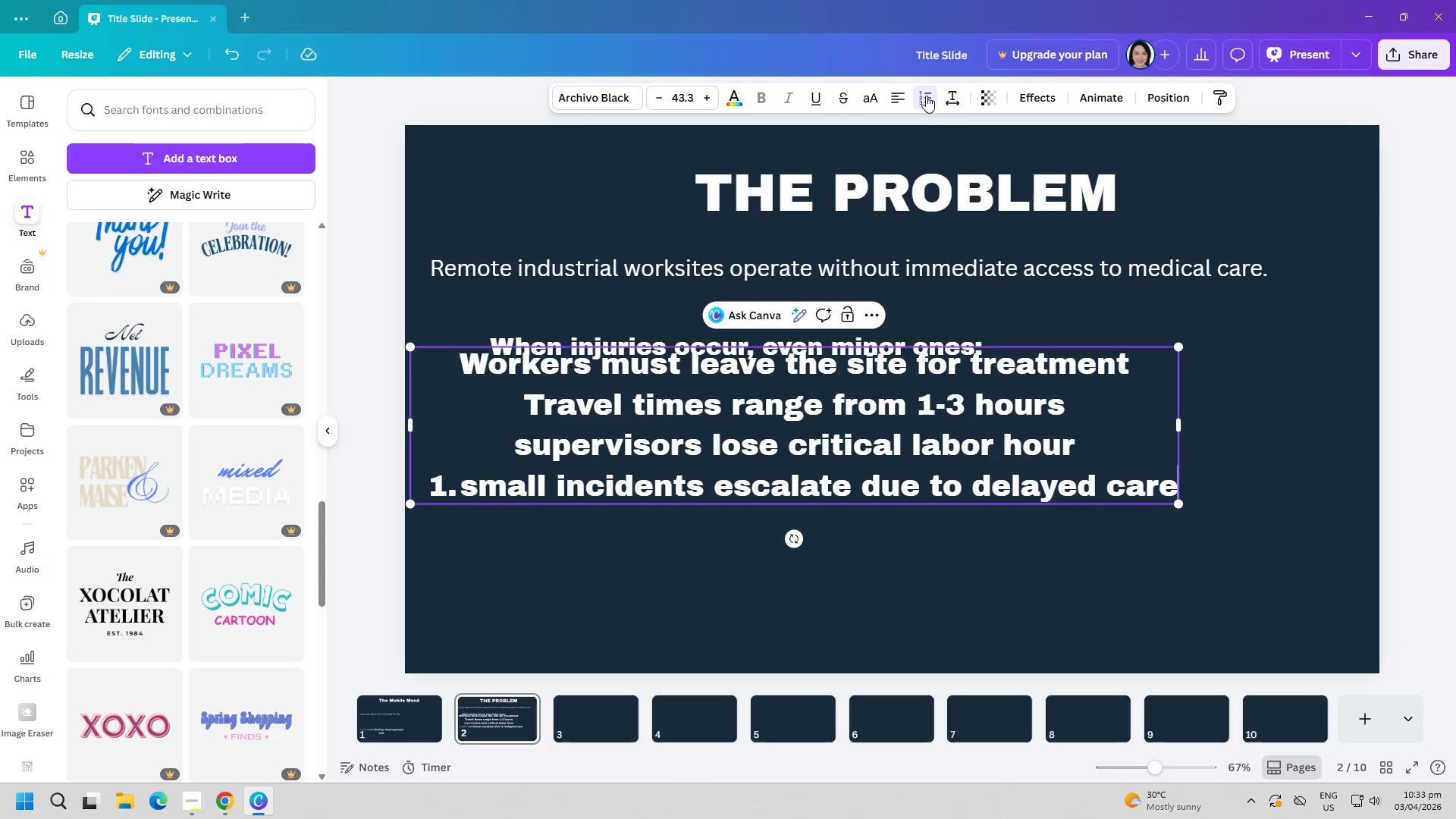 
triple_click([926, 96])
 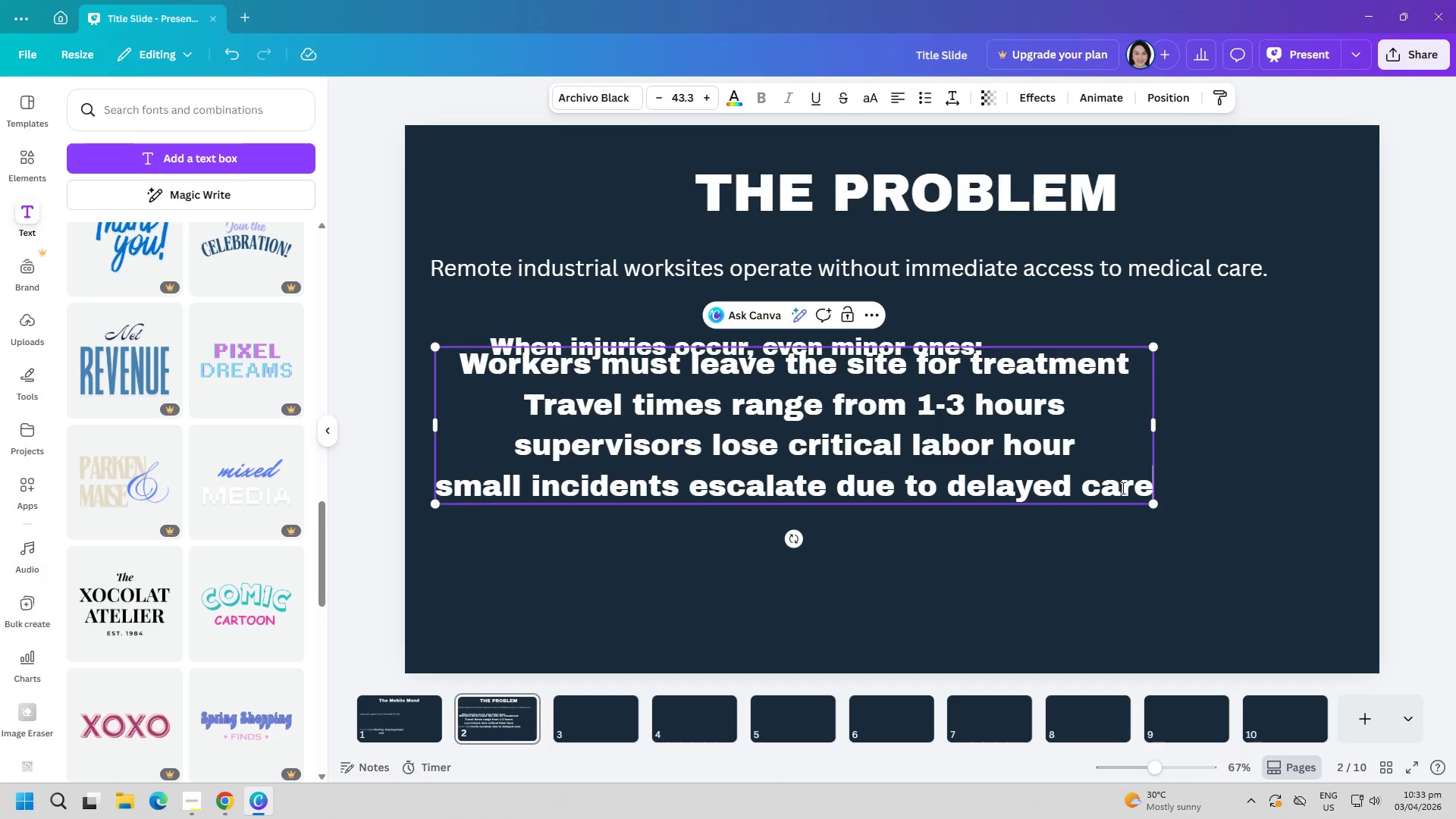 
left_click_drag(start_coordinate=[981, 426], to_coordinate=[992, 494])
 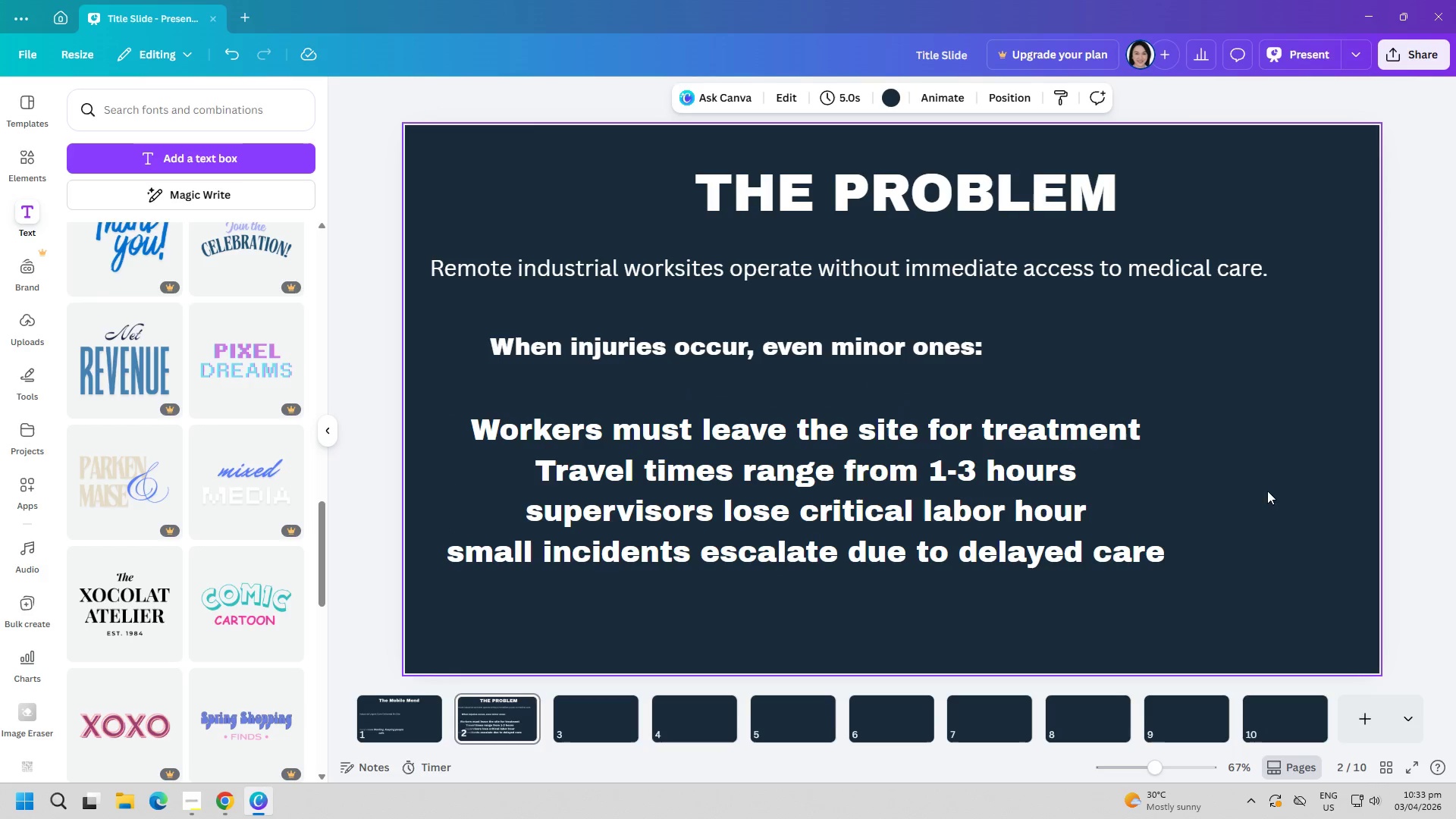 
double_click([915, 479])
 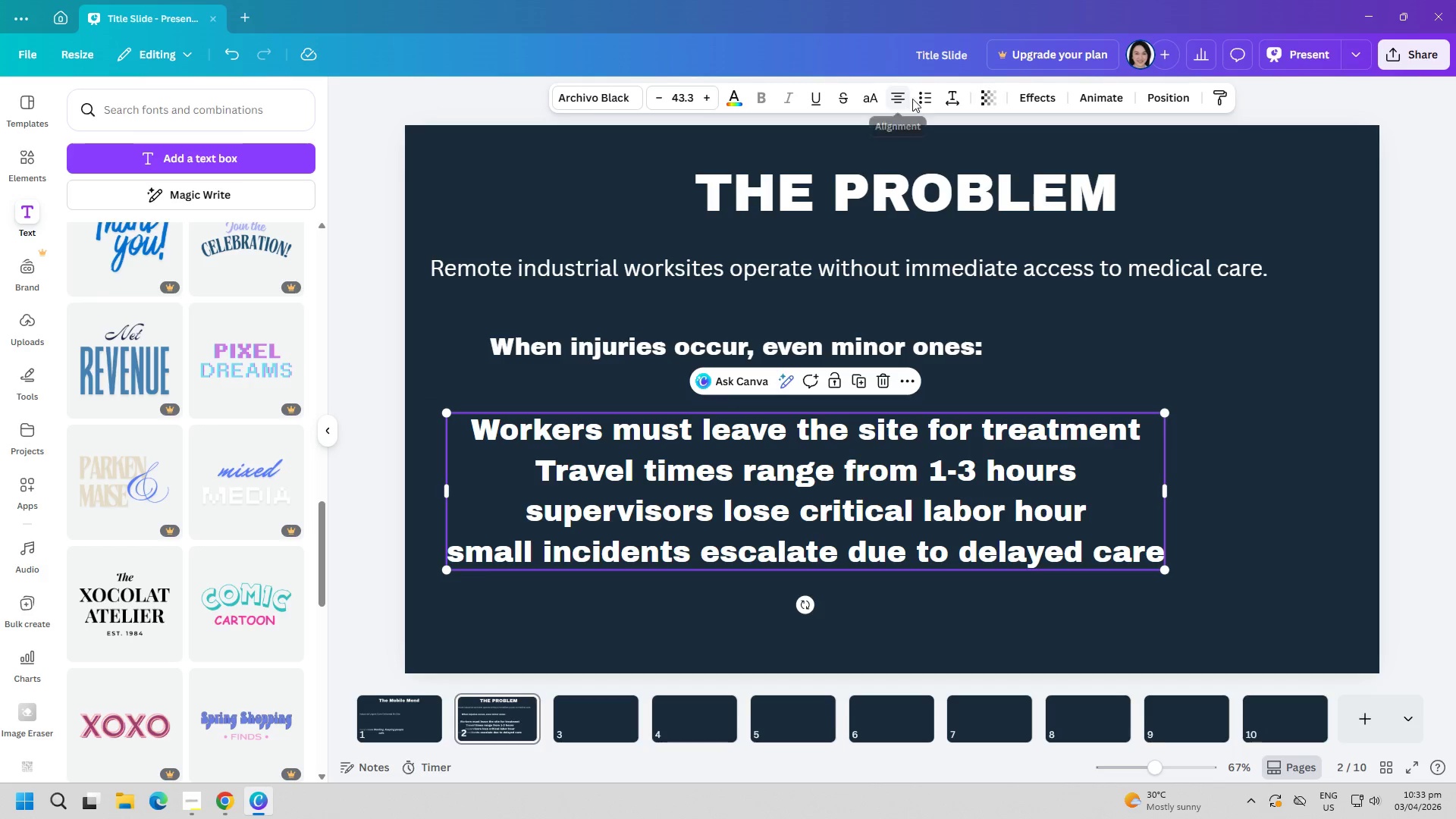 
left_click([894, 100])
 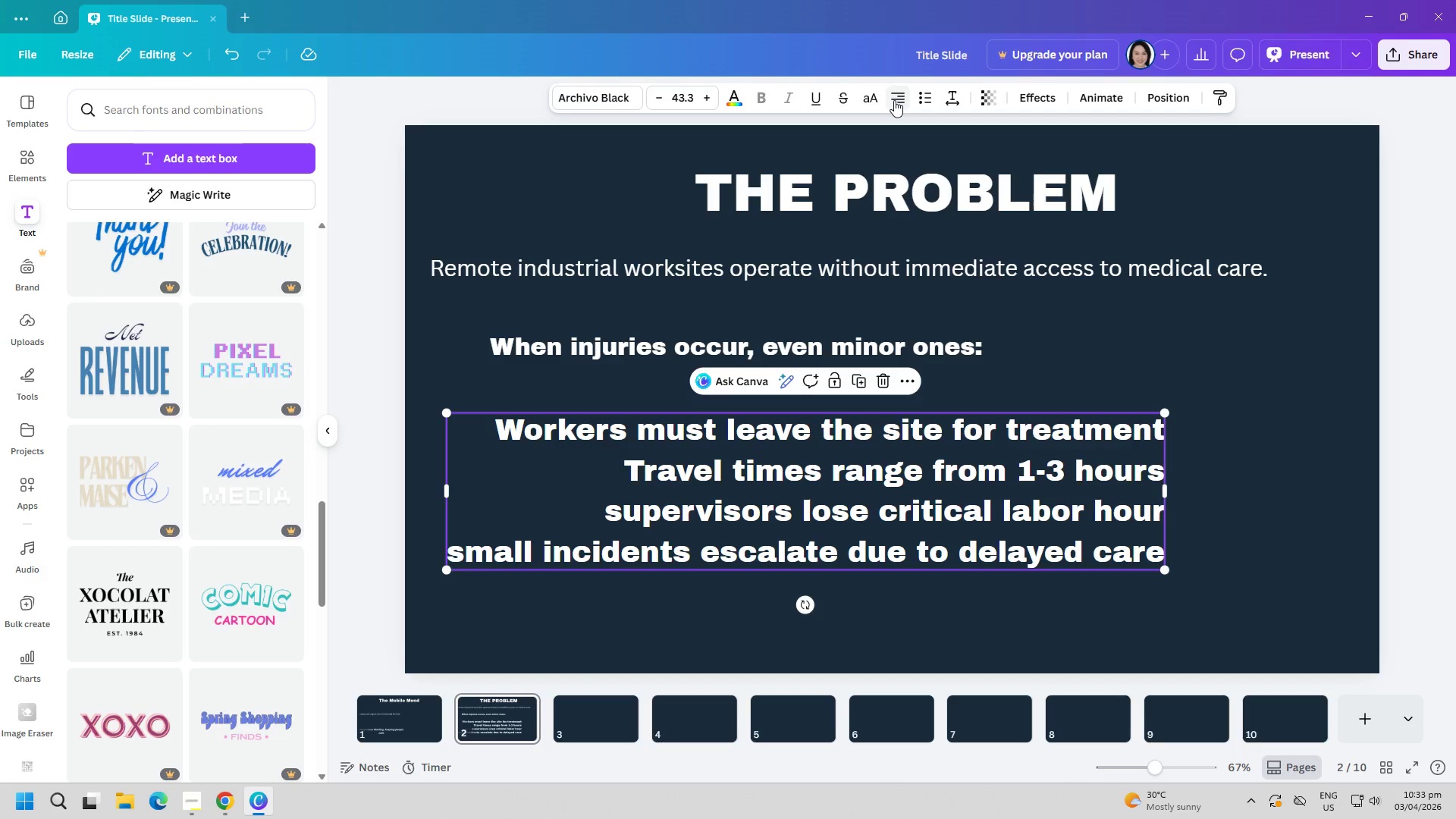 
left_click([894, 100])
 